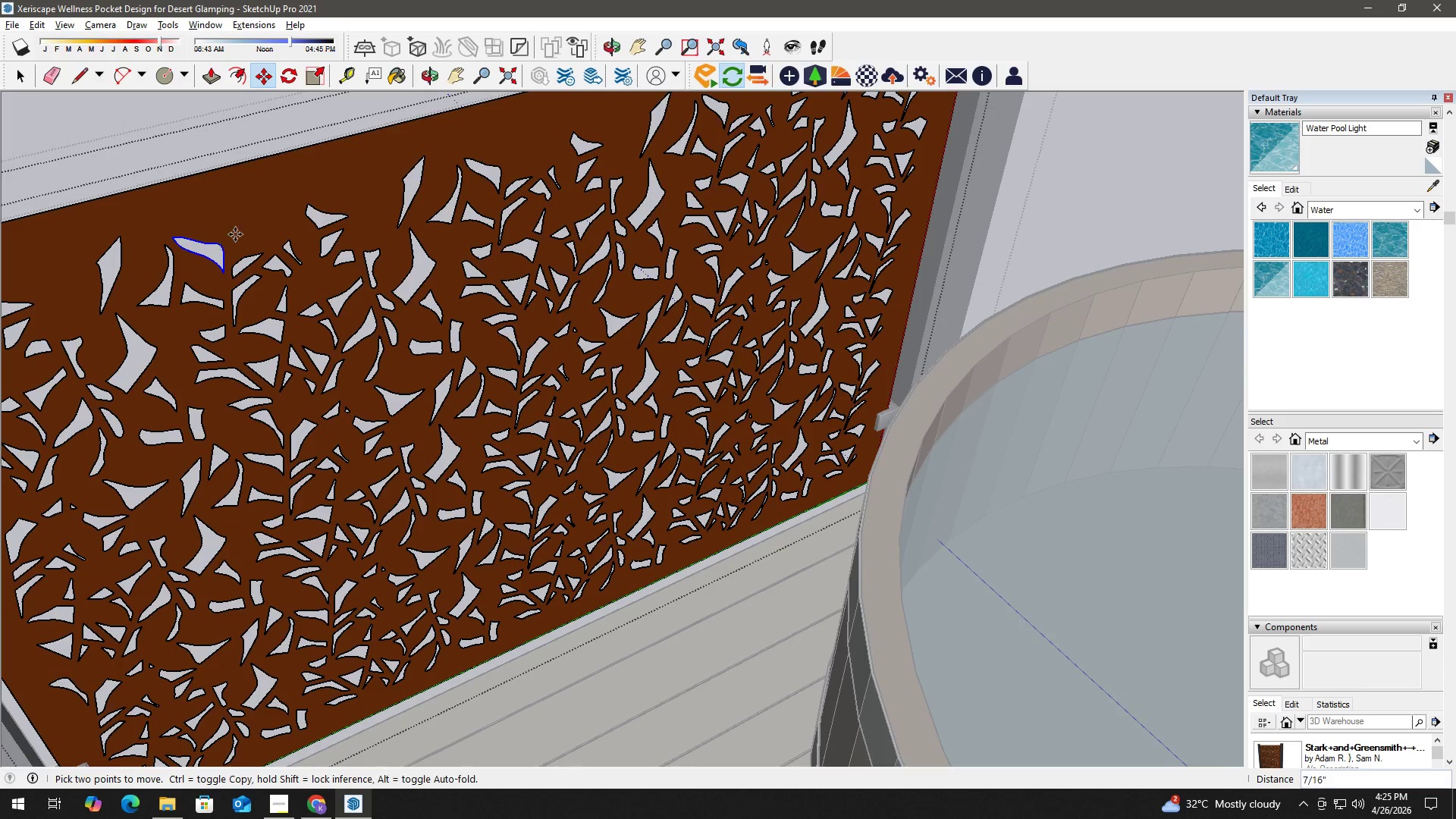 
key(Control+ControlLeft)
 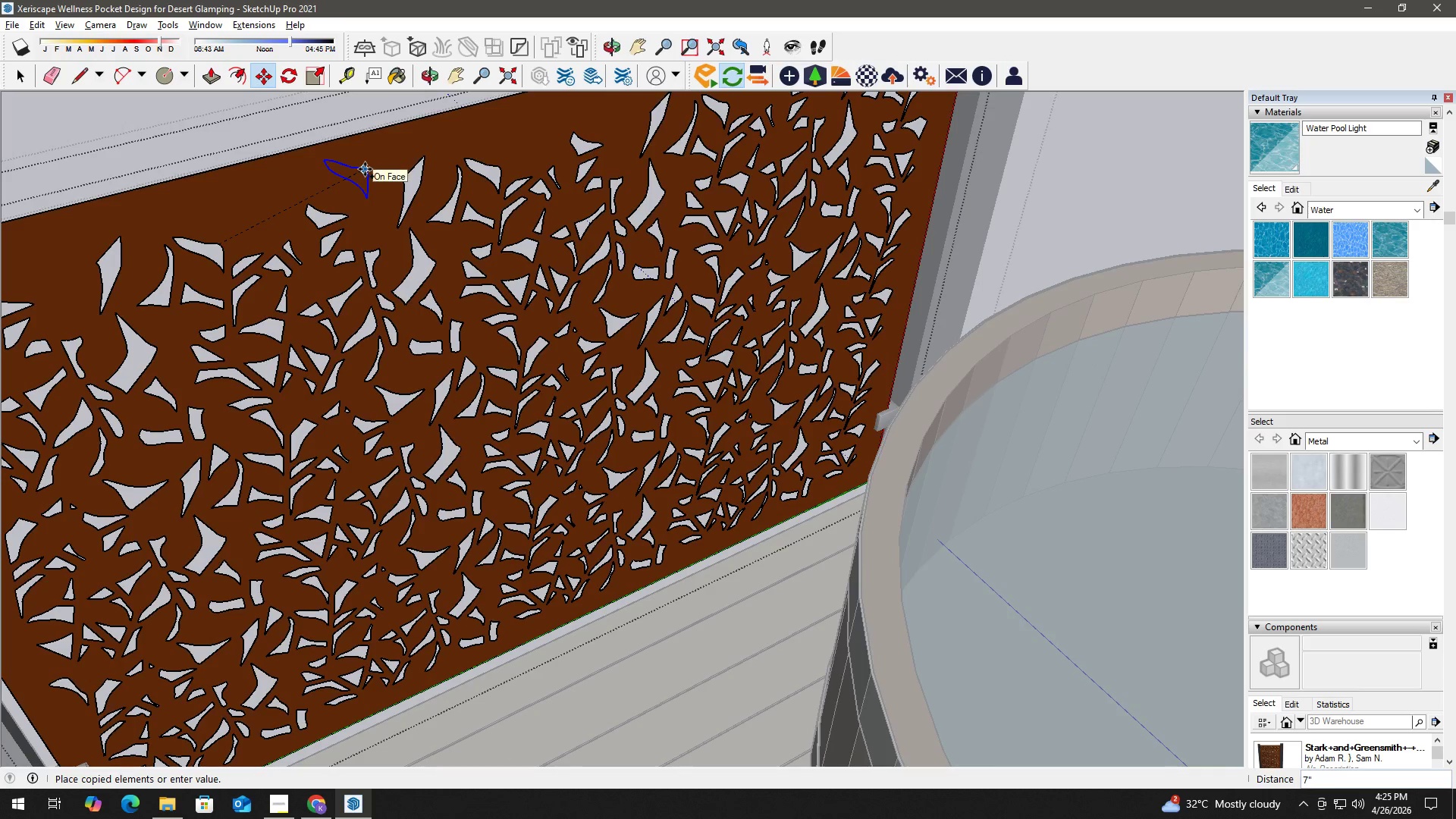 
left_click([365, 171])
 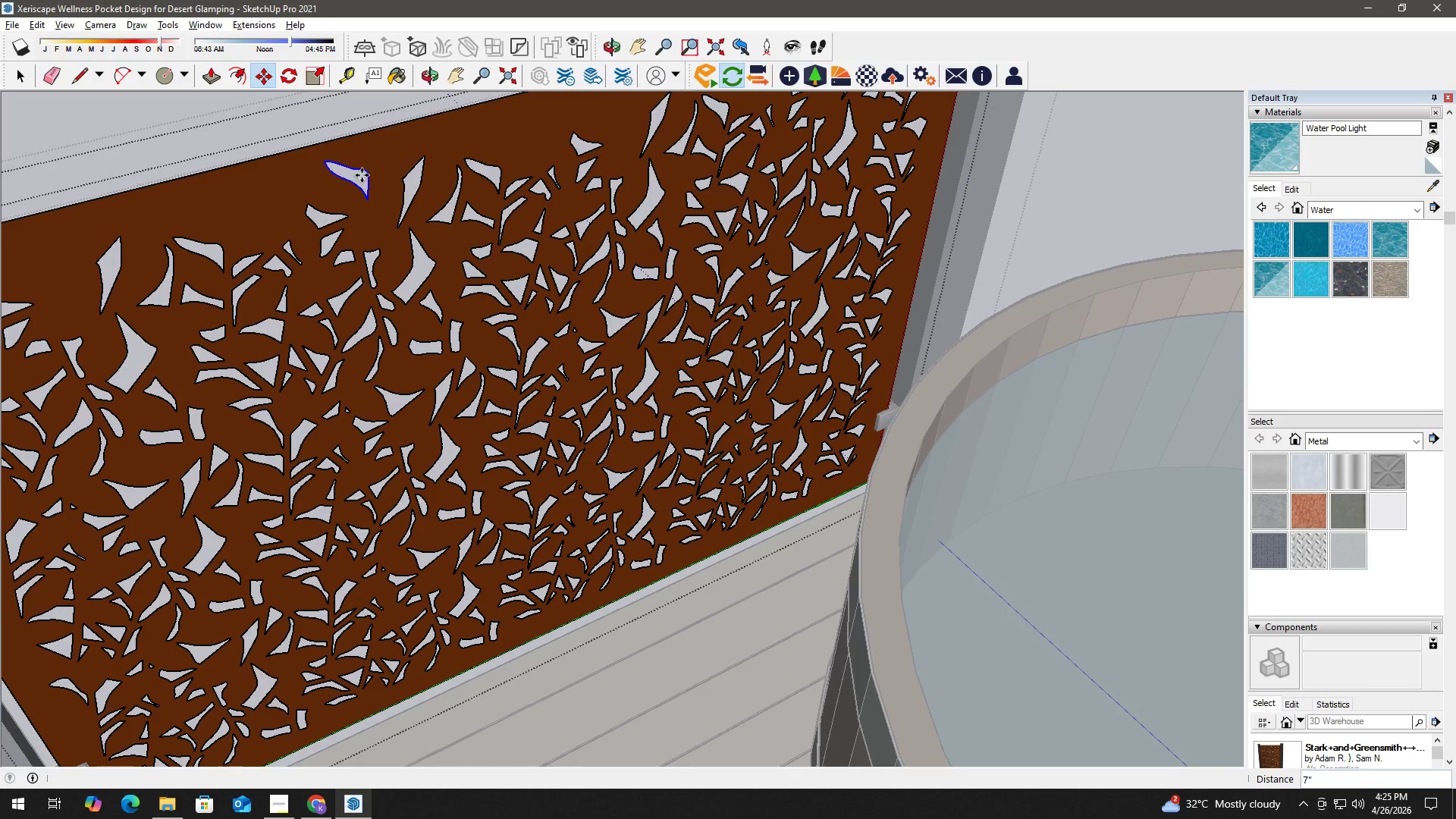 
key(Space)
 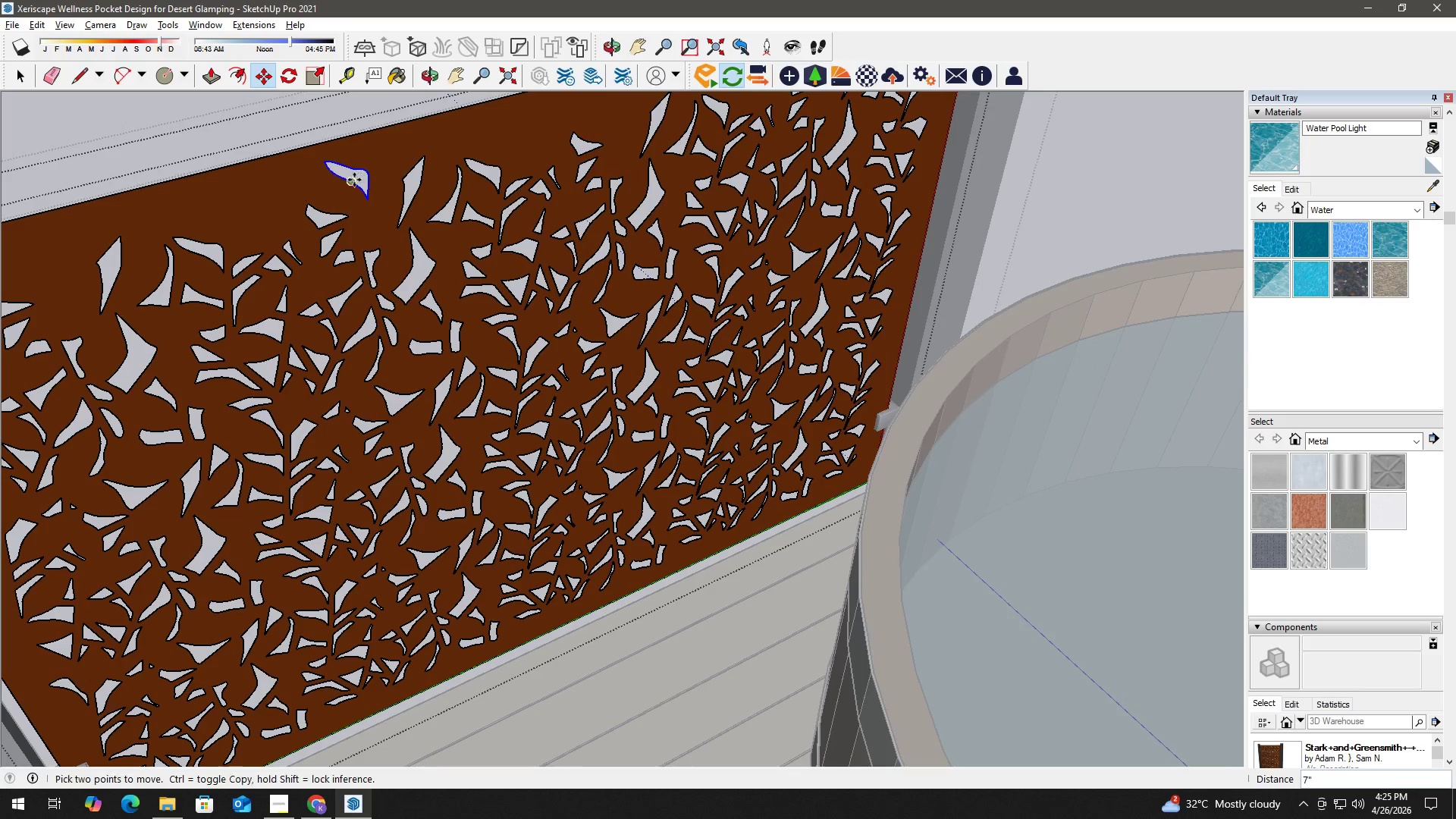 
scroll: coordinate [359, 262], scroll_direction: down, amount: 16.0
 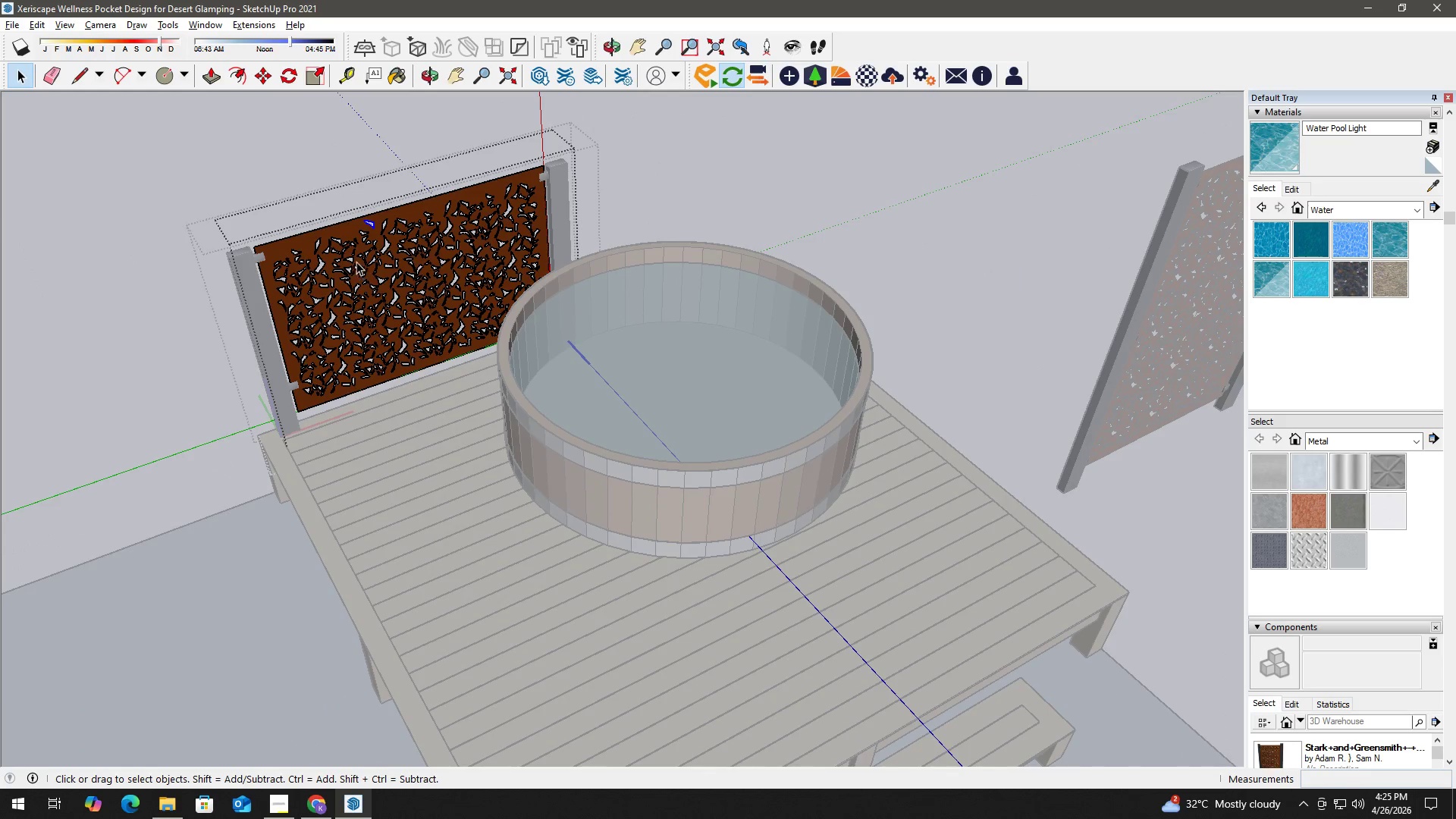 
key(Escape)
 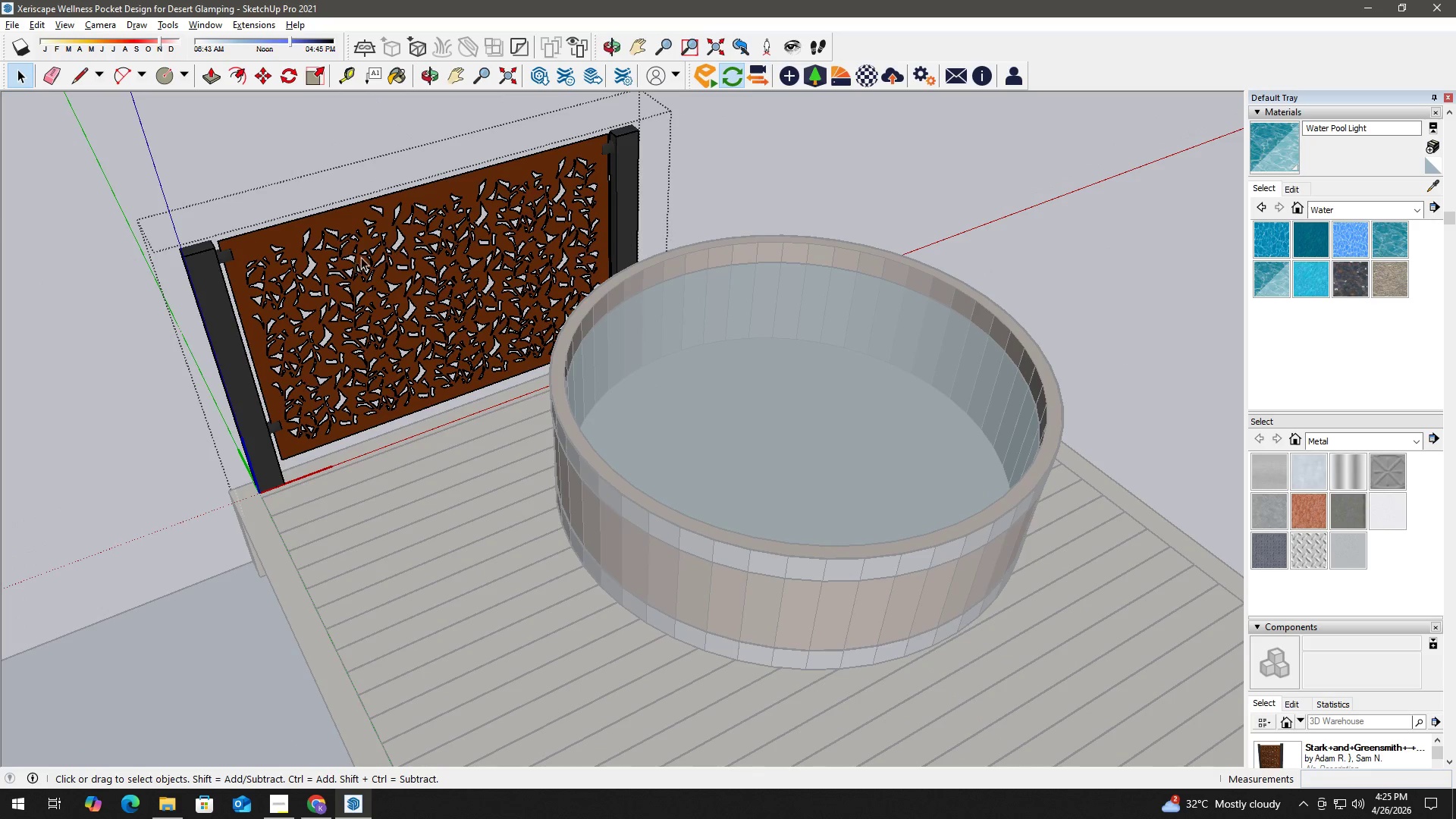 
scroll: coordinate [347, 263], scroll_direction: up, amount: 3.0
 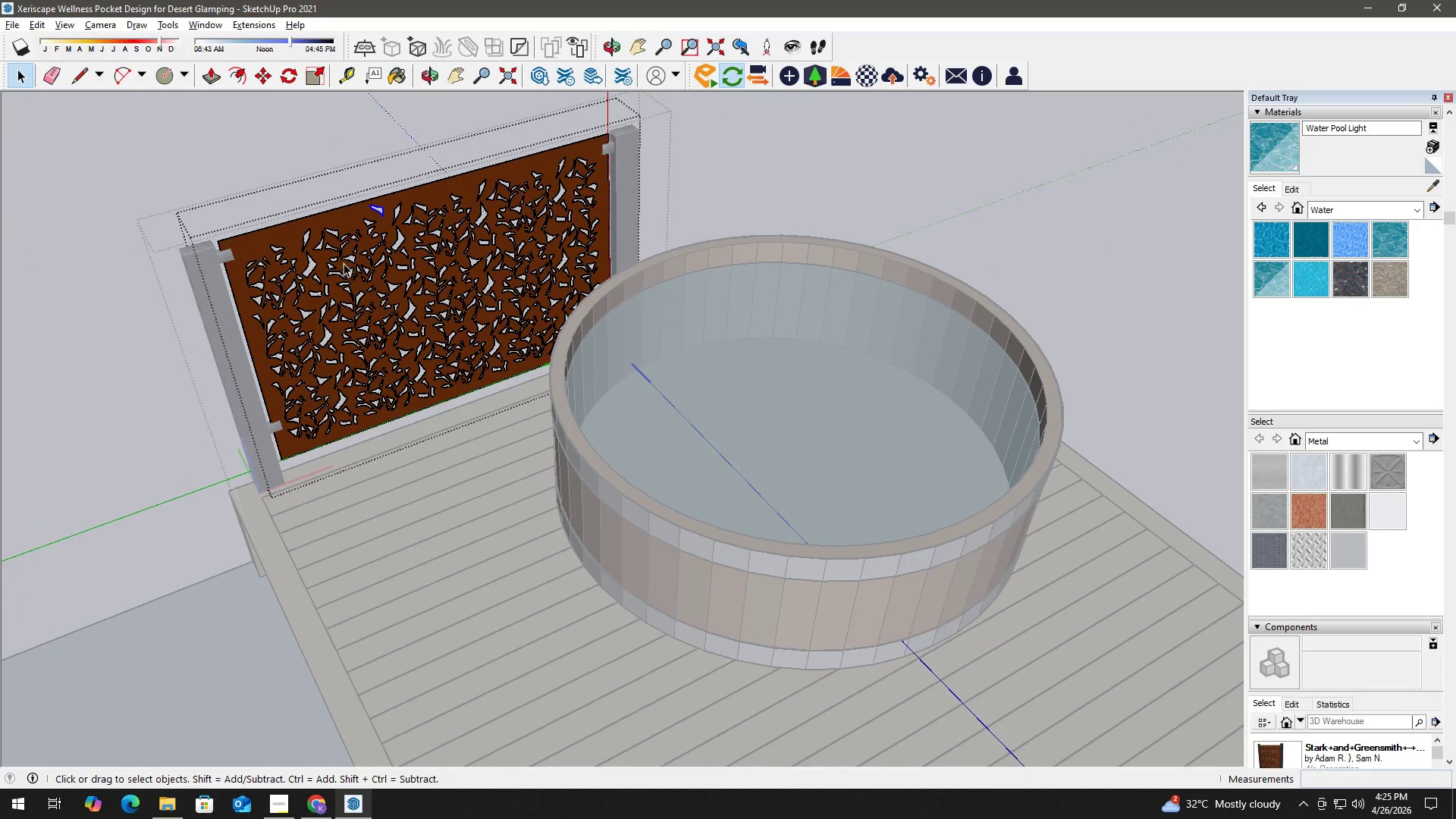 
key(Escape)
 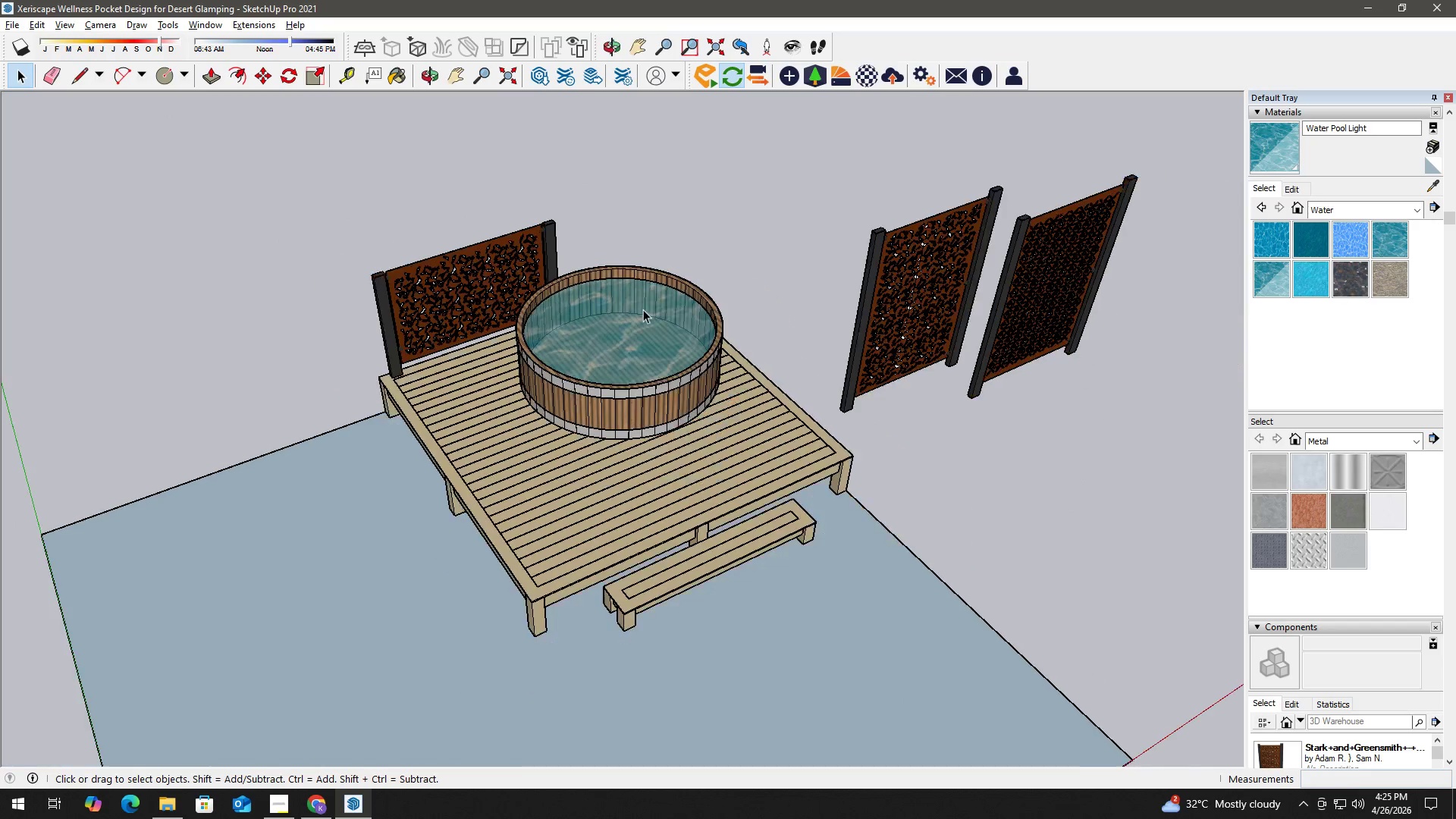 
key(H)
 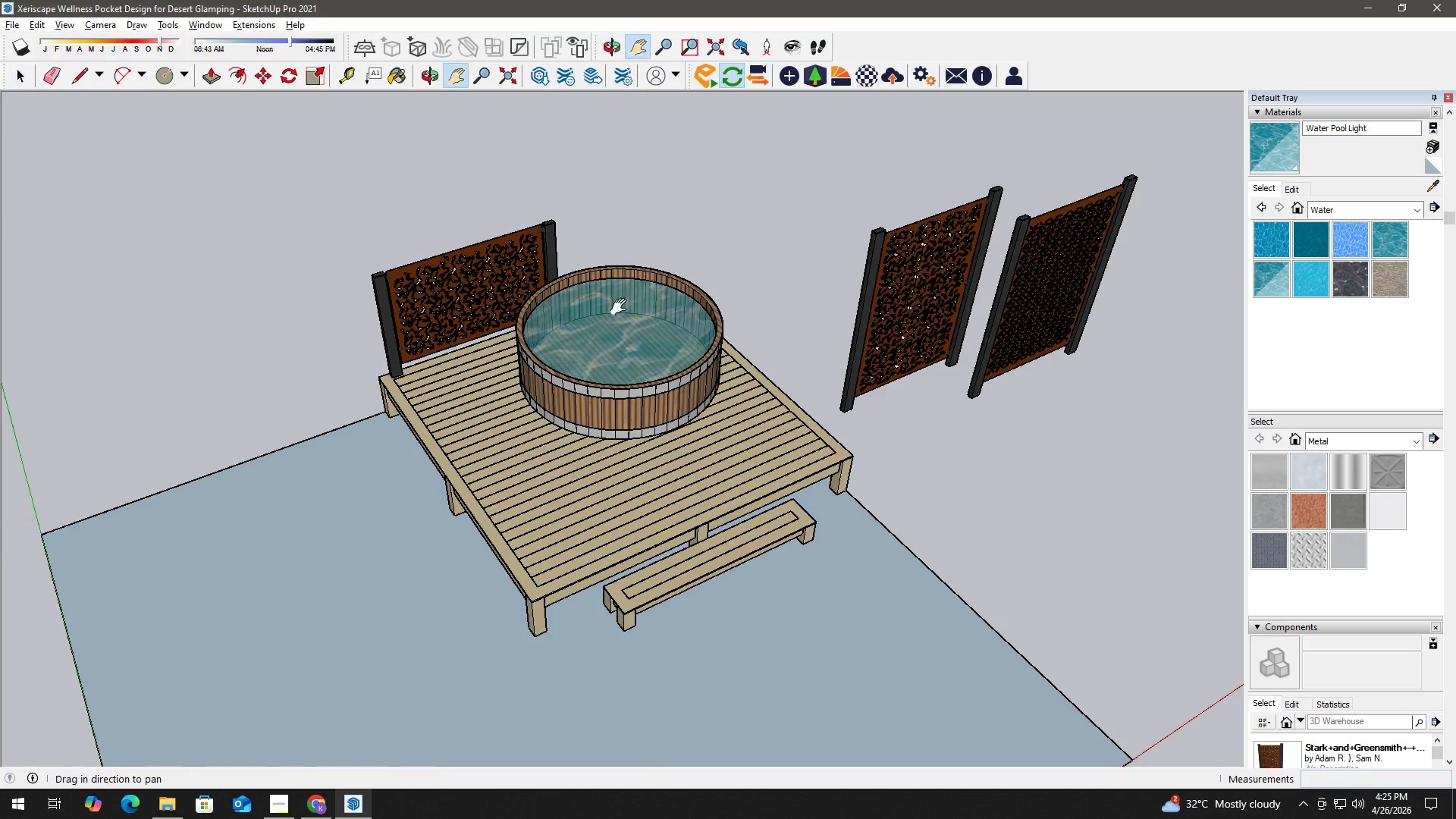 
left_click_drag(start_coordinate=[657, 305], to_coordinate=[316, 298])
 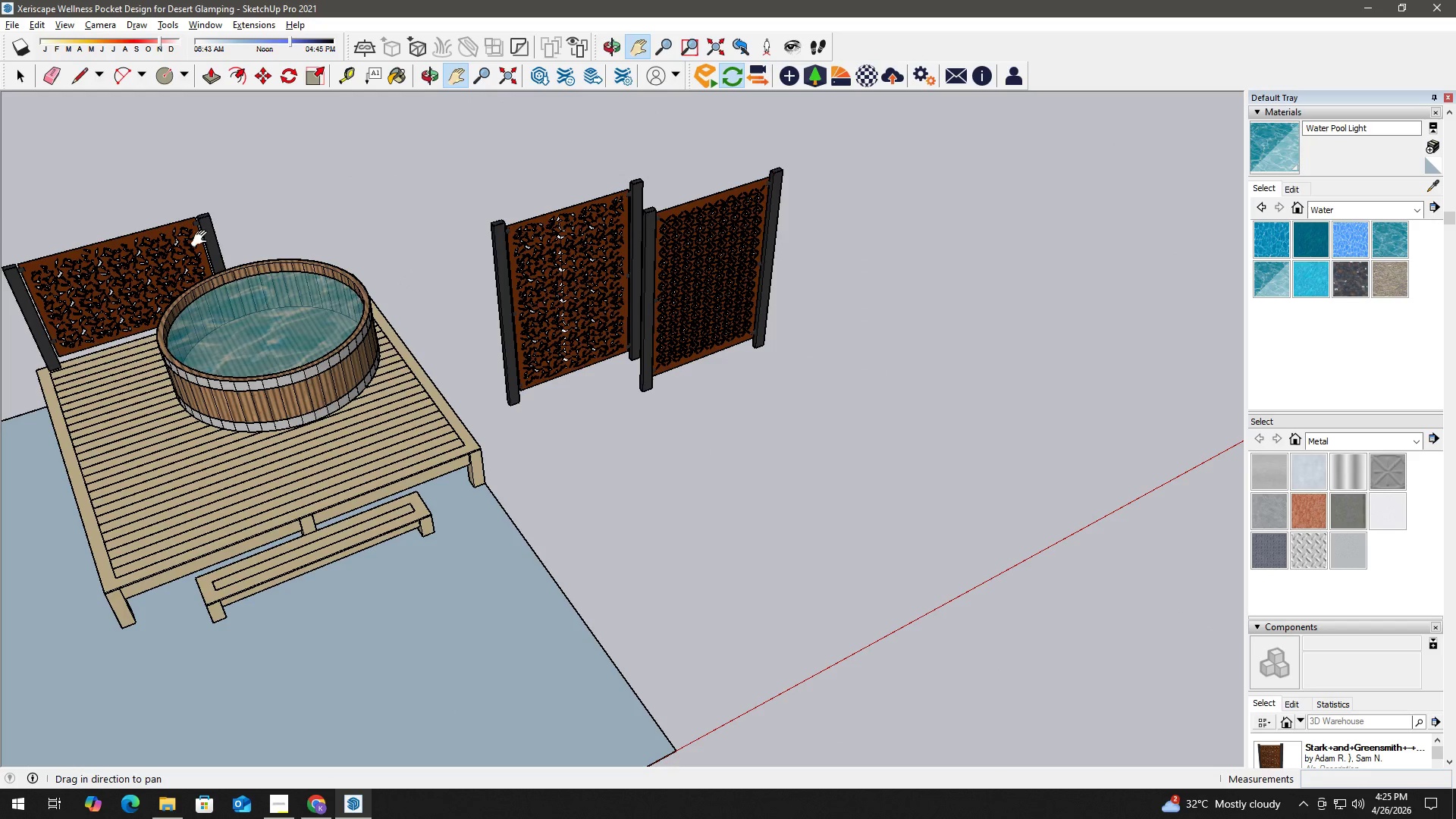 
scroll: coordinate [550, 296], scroll_direction: down, amount: 10.0
 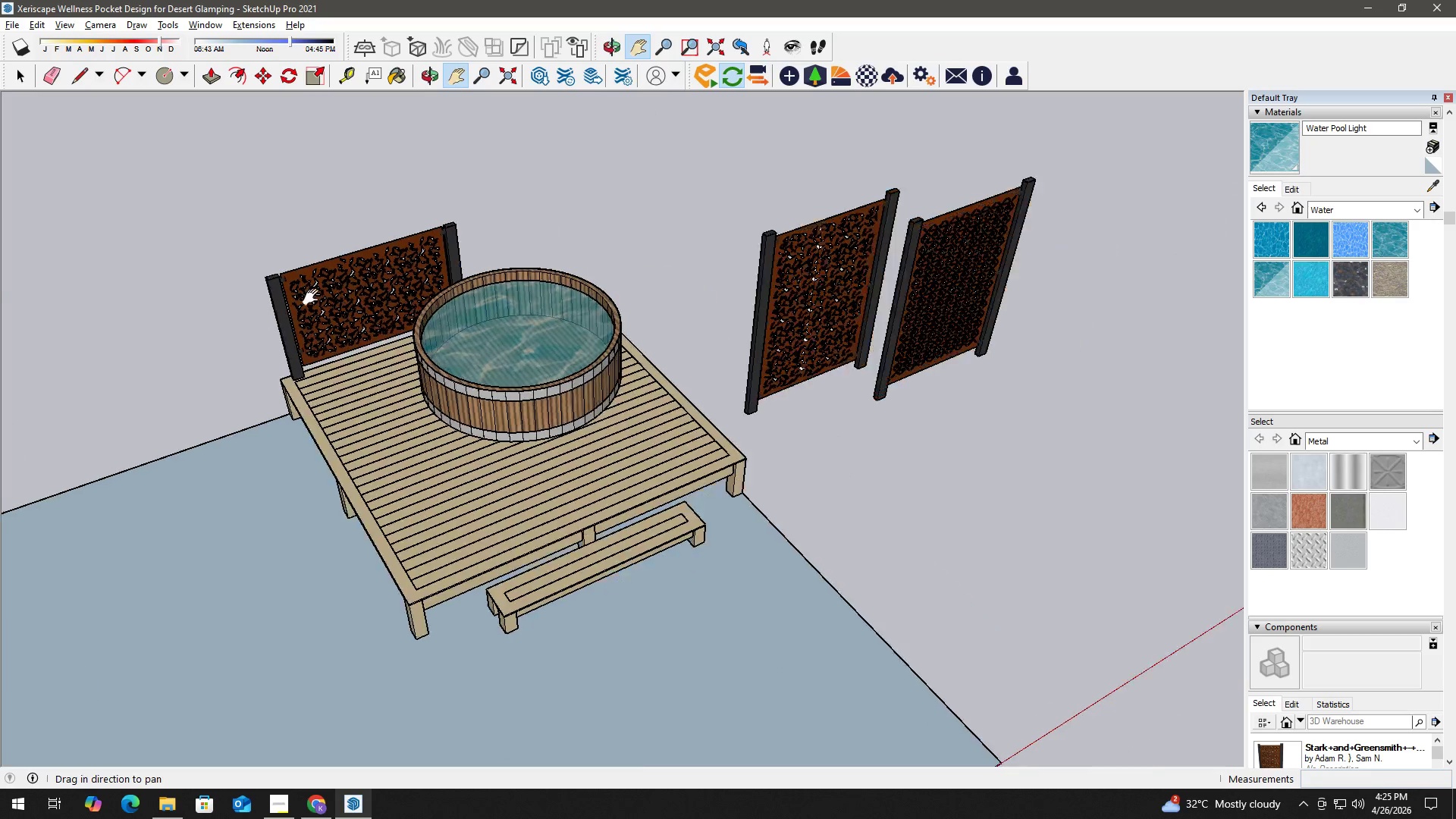 
scroll: coordinate [67, 245], scroll_direction: up, amount: 7.0
 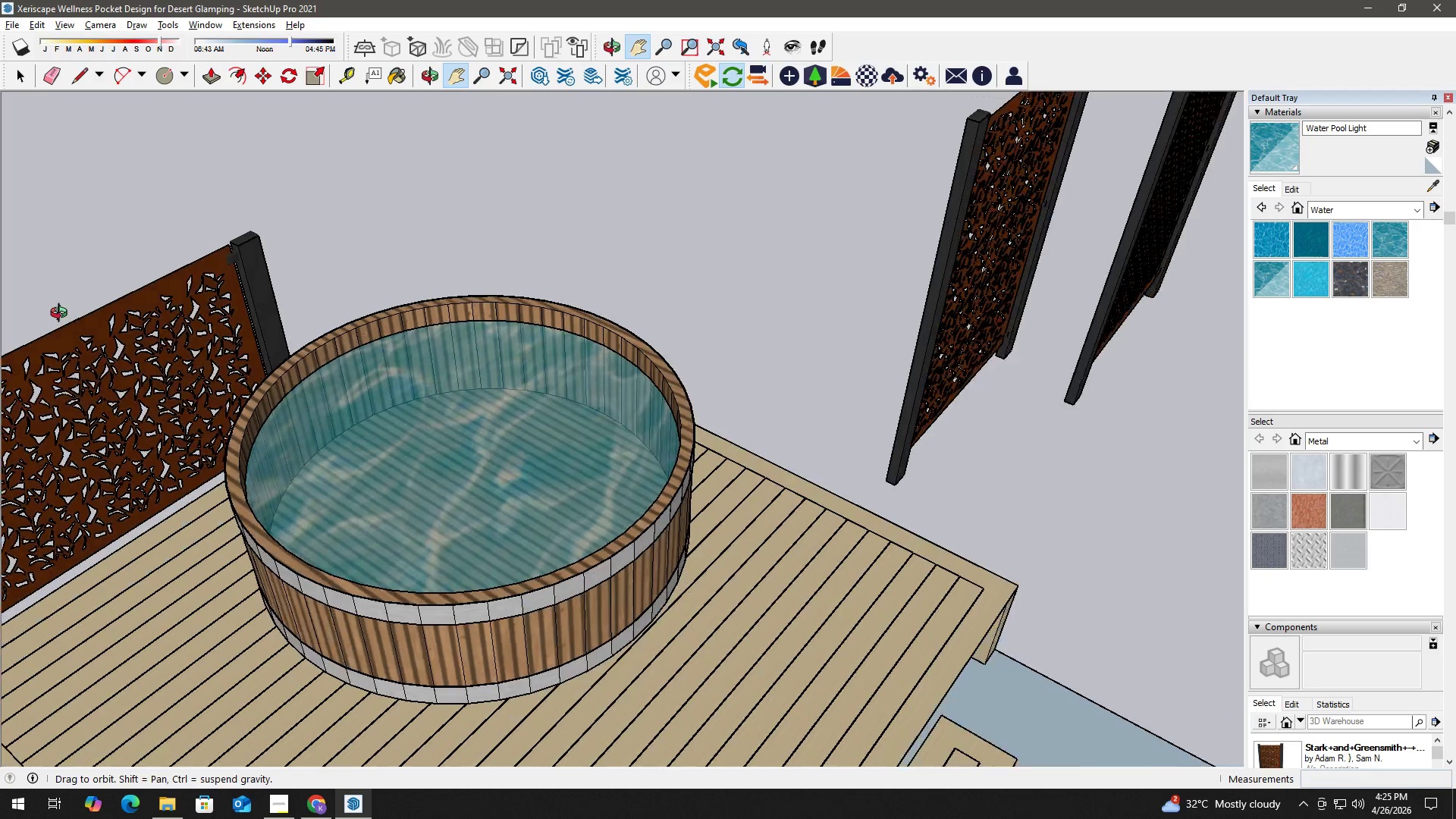 
key(H)
 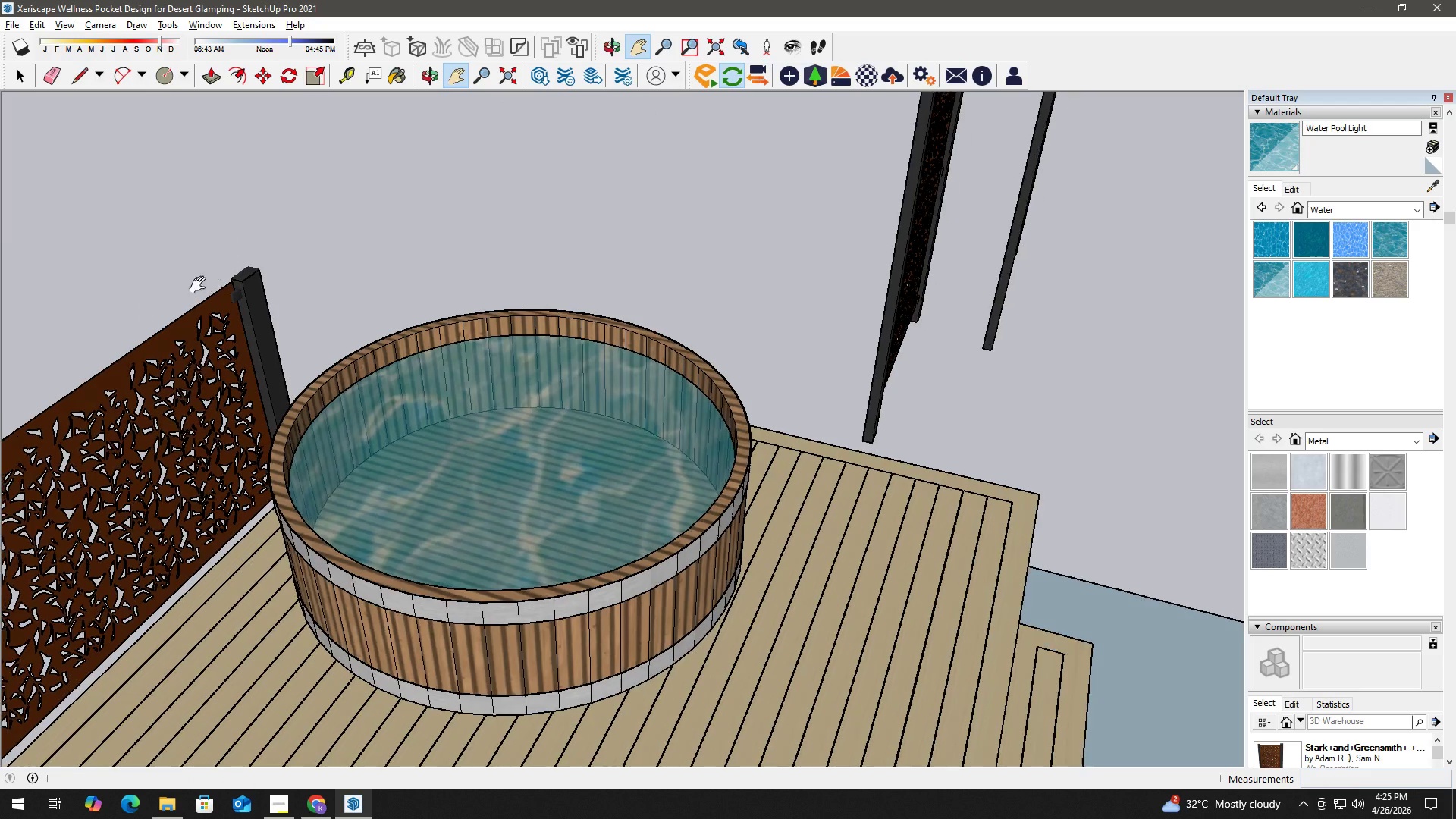 
left_click_drag(start_coordinate=[140, 303], to_coordinate=[357, 213])
 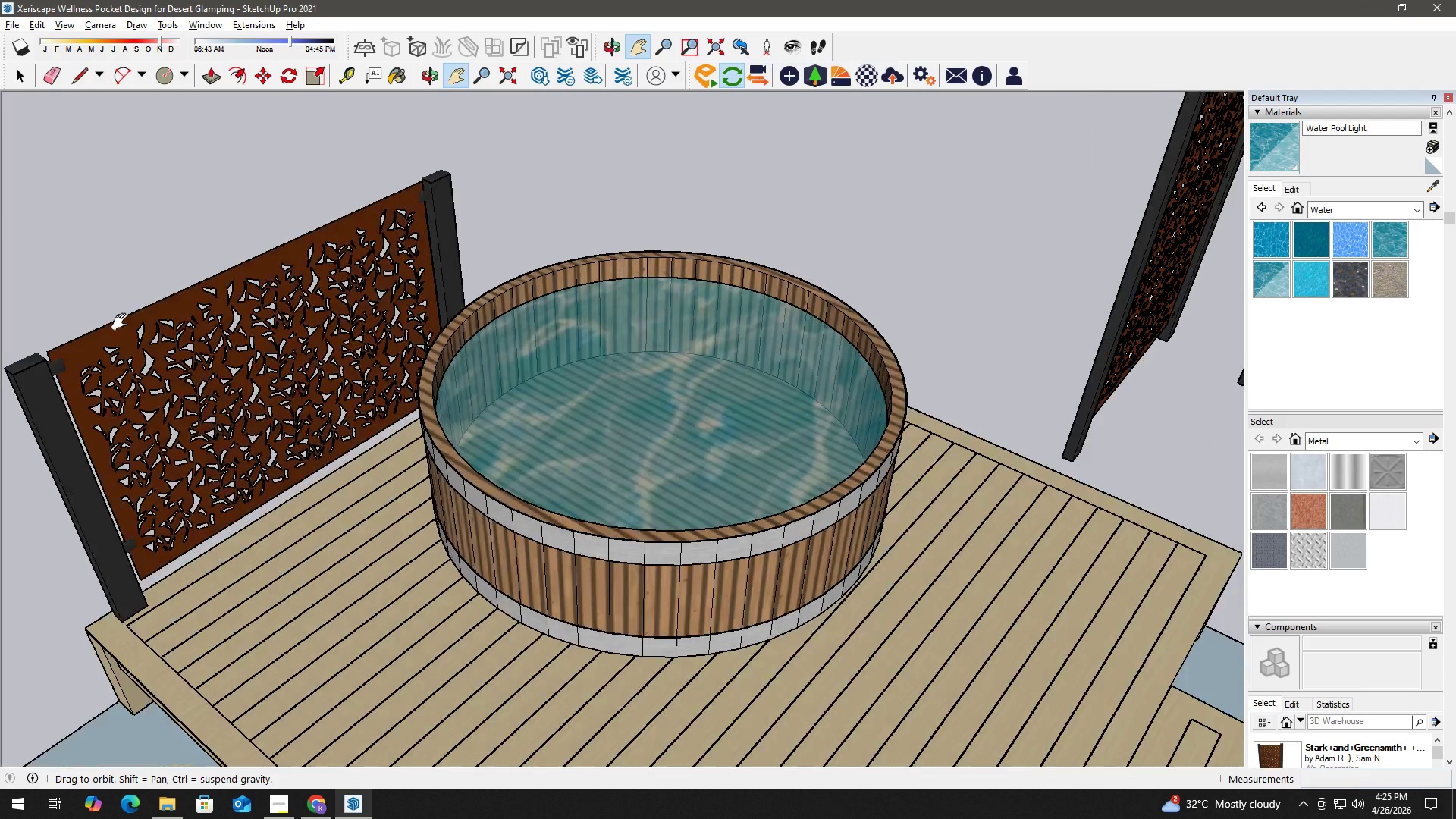 
key(Control+Z)
 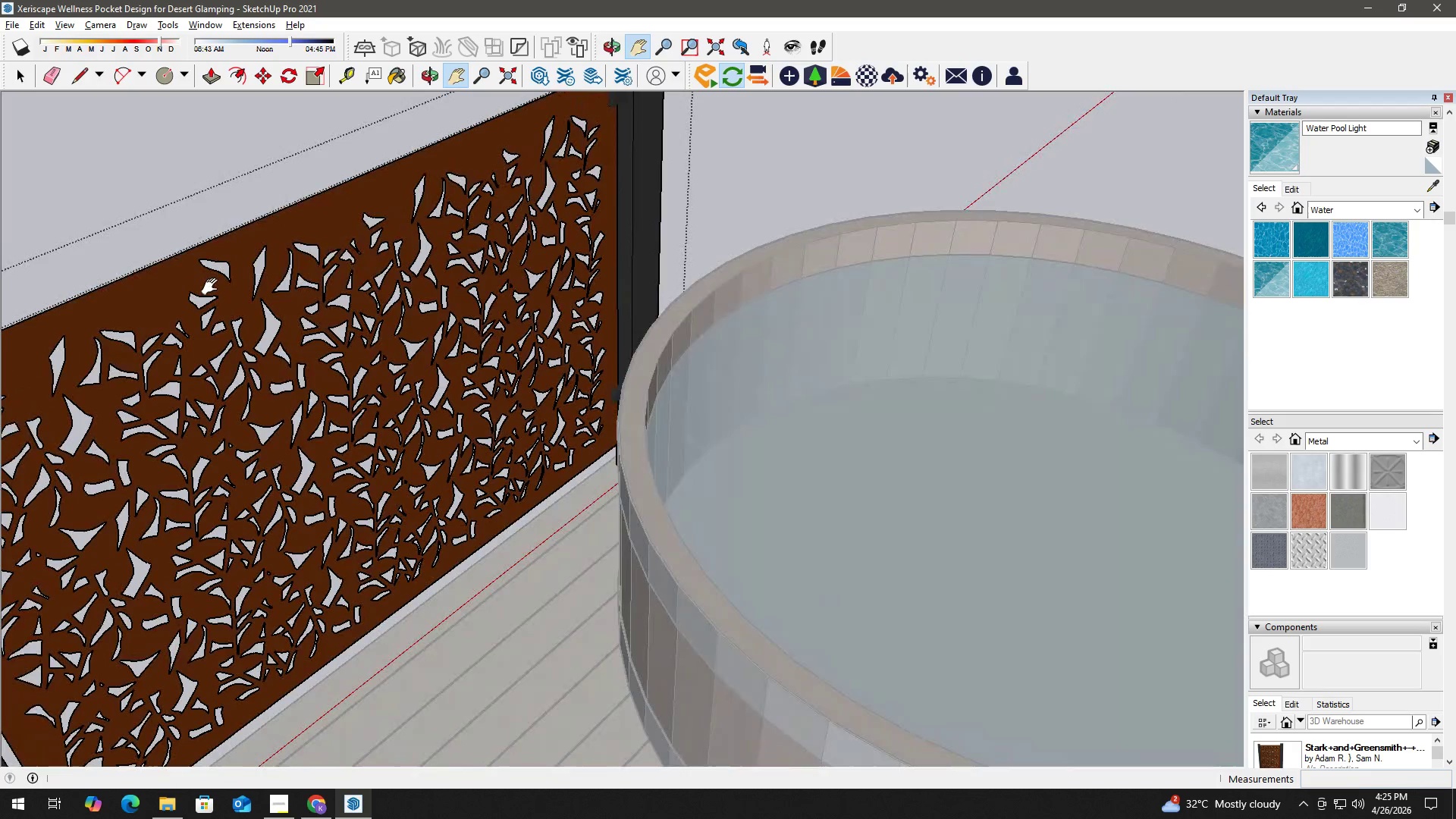 
scroll: coordinate [212, 288], scroll_direction: up, amount: 8.0
 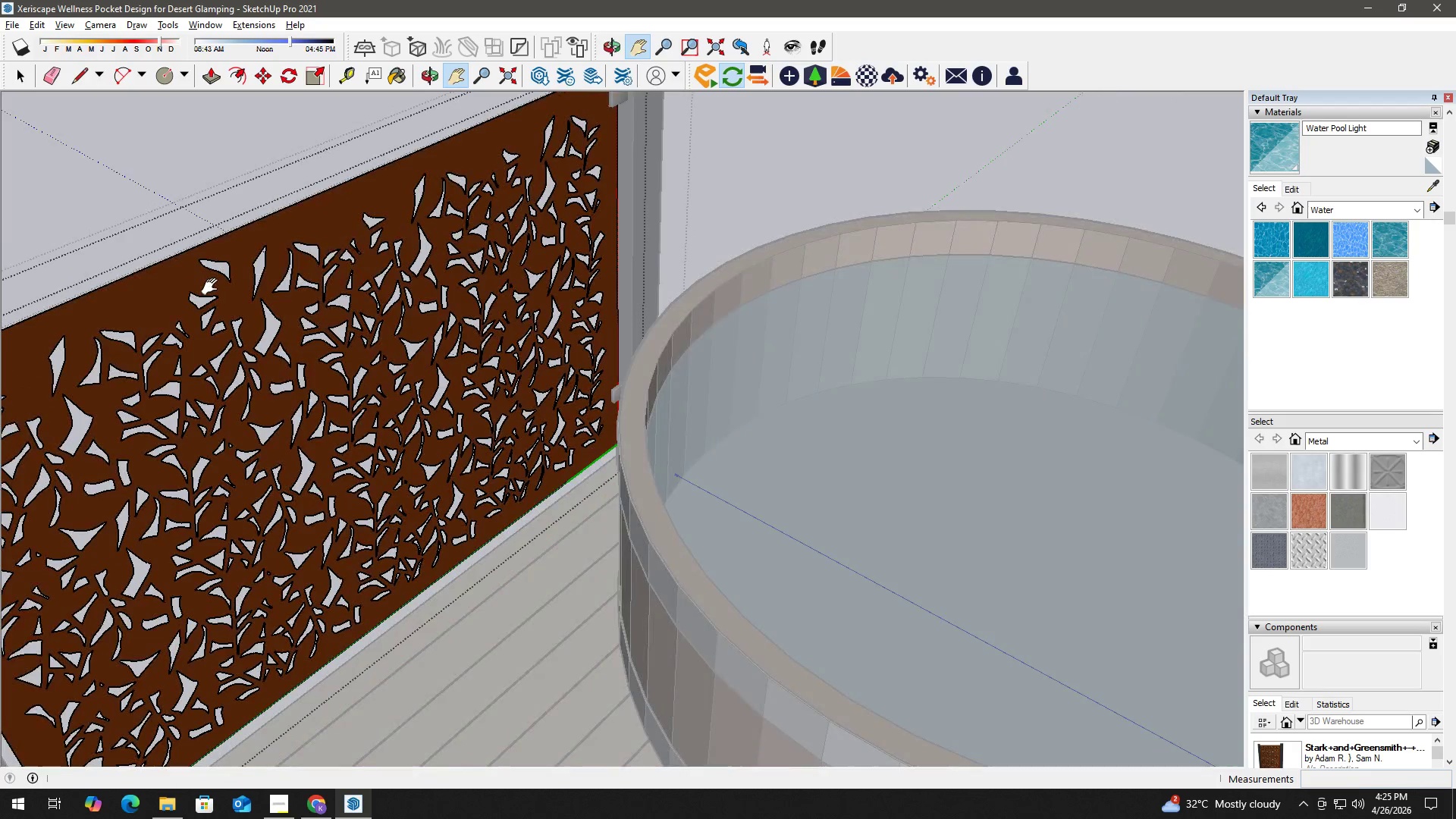 
key(Control+Z)
 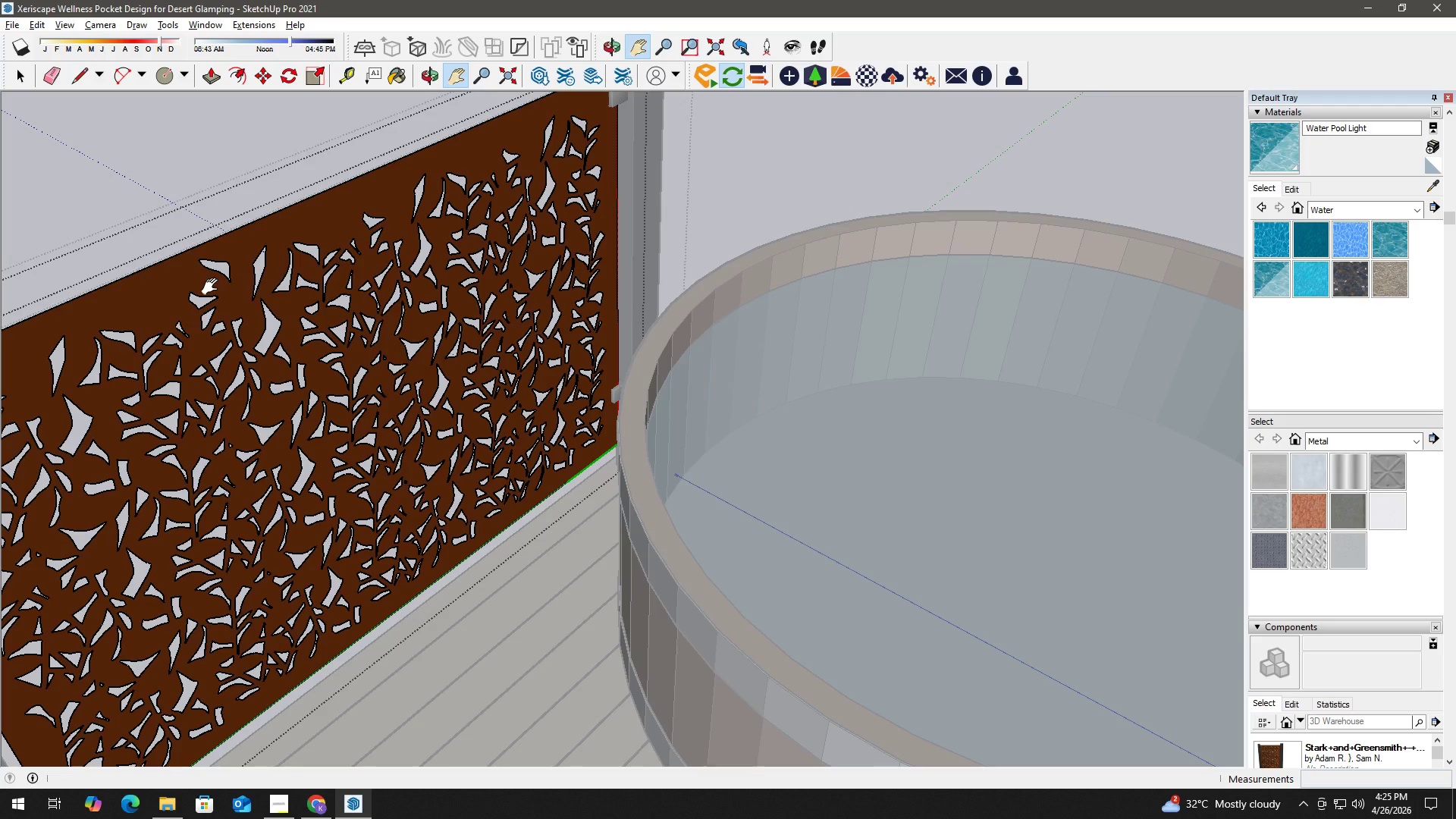 
key(Control+Z)
 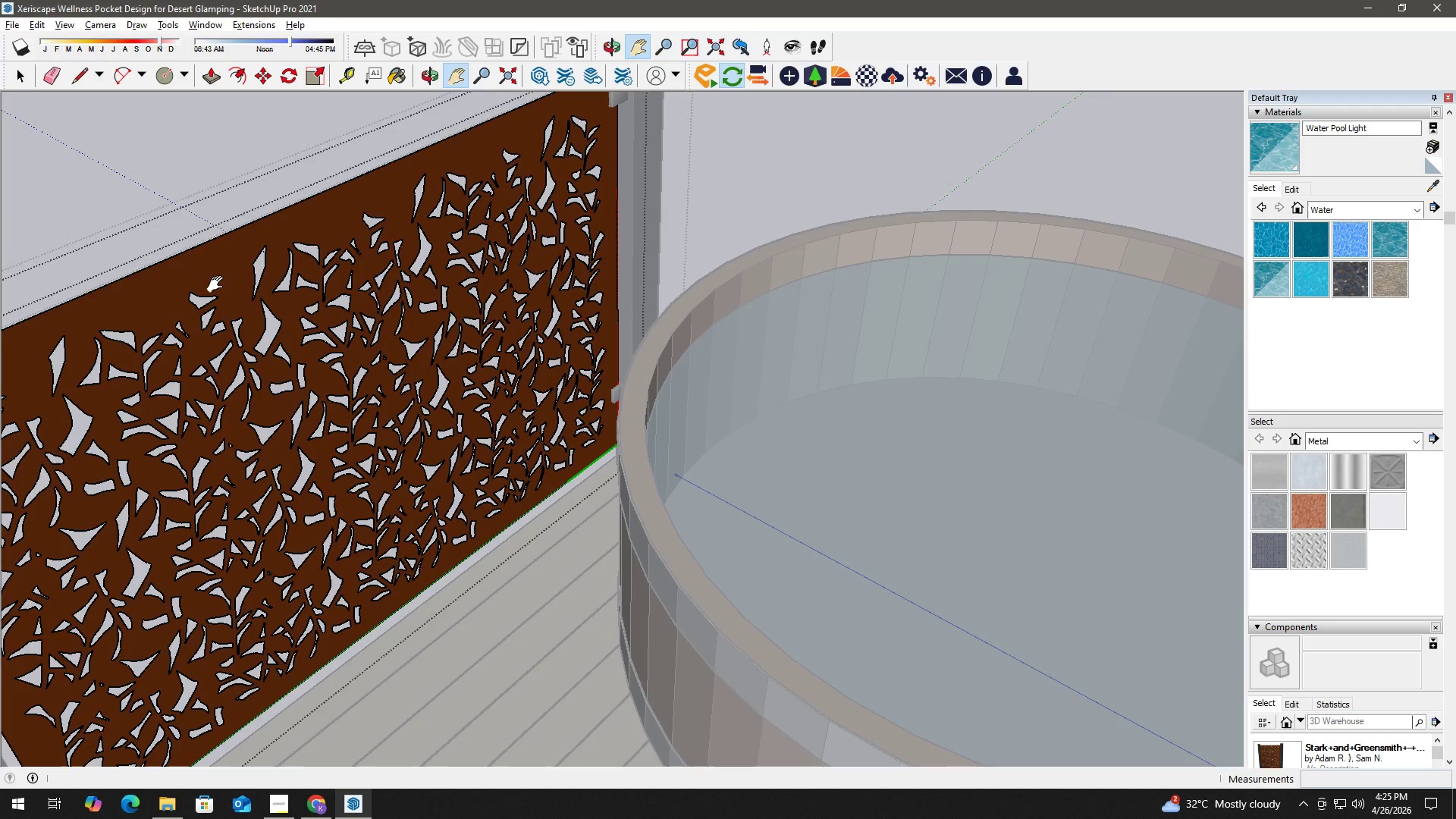 
key(Space)
 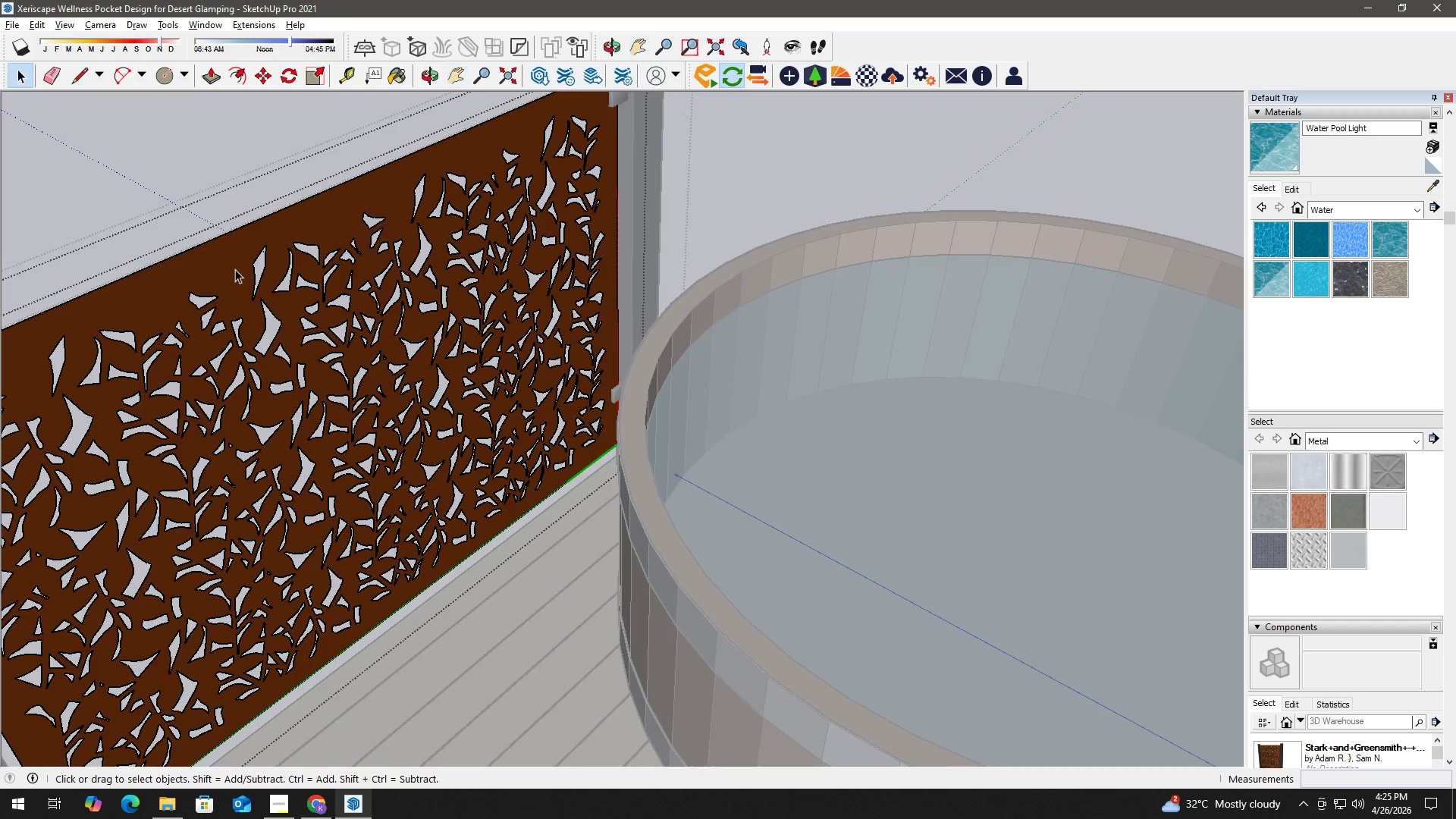 
key(Escape)
 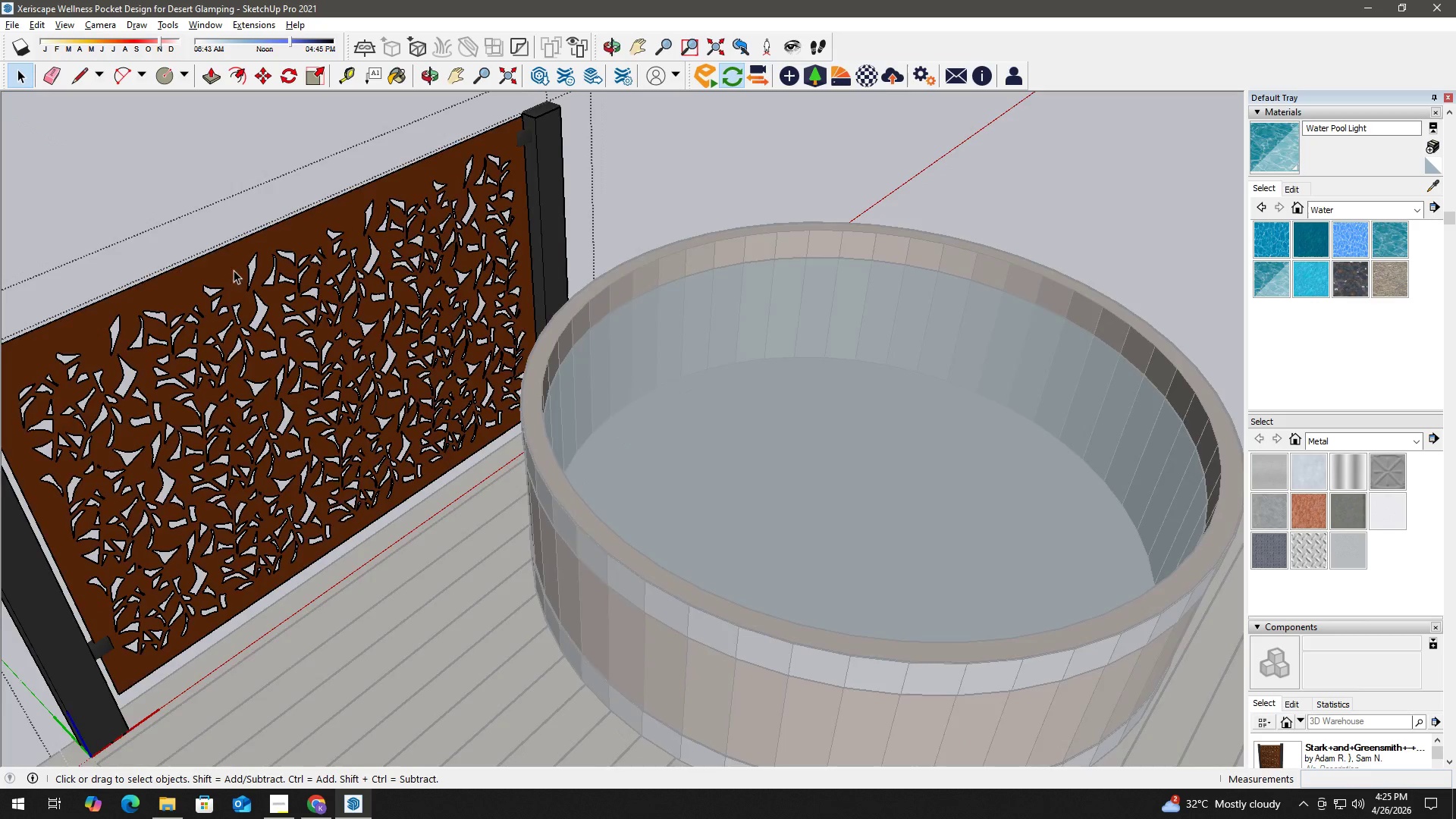 
key(Escape)
 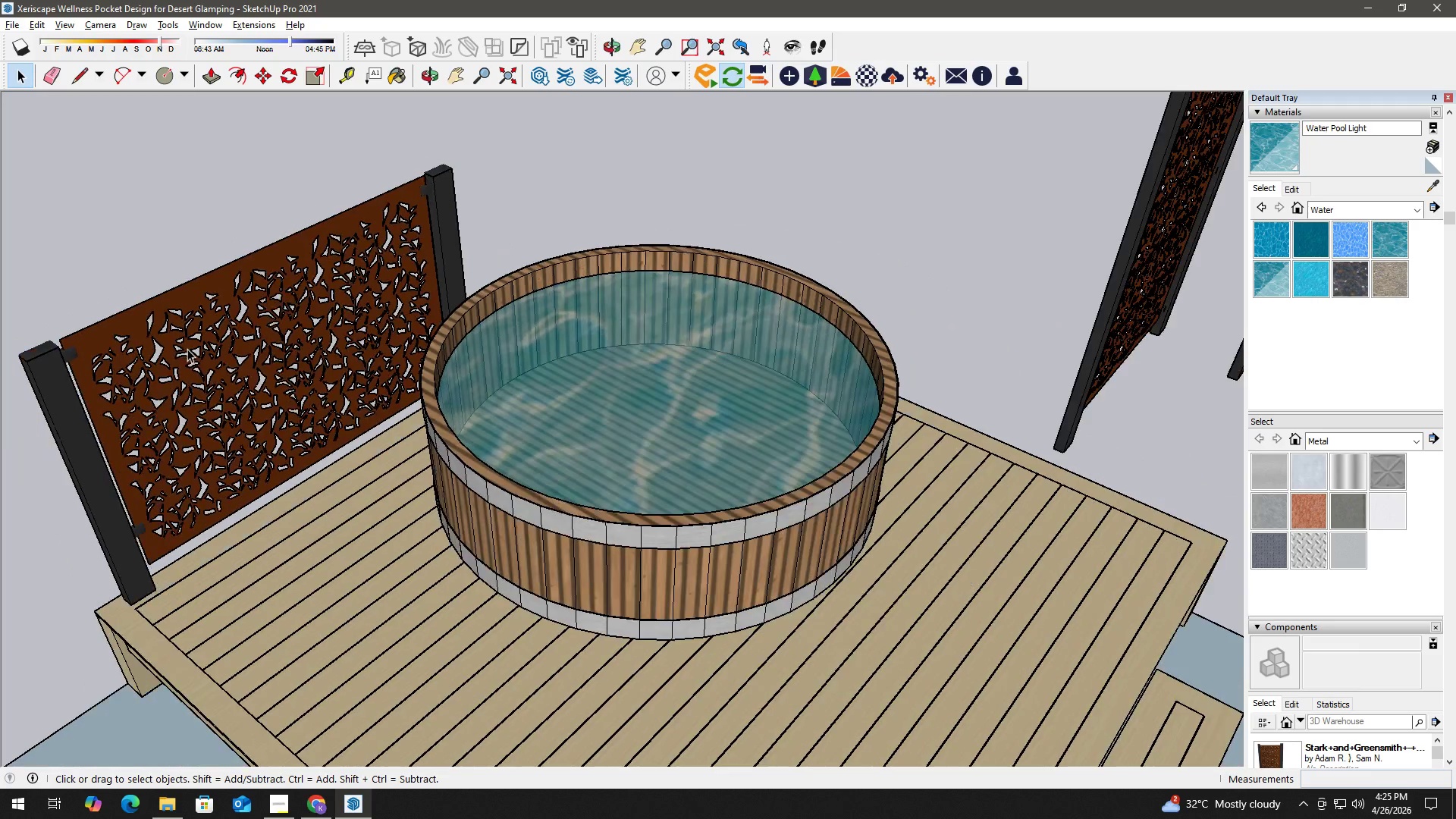 
key(H)
 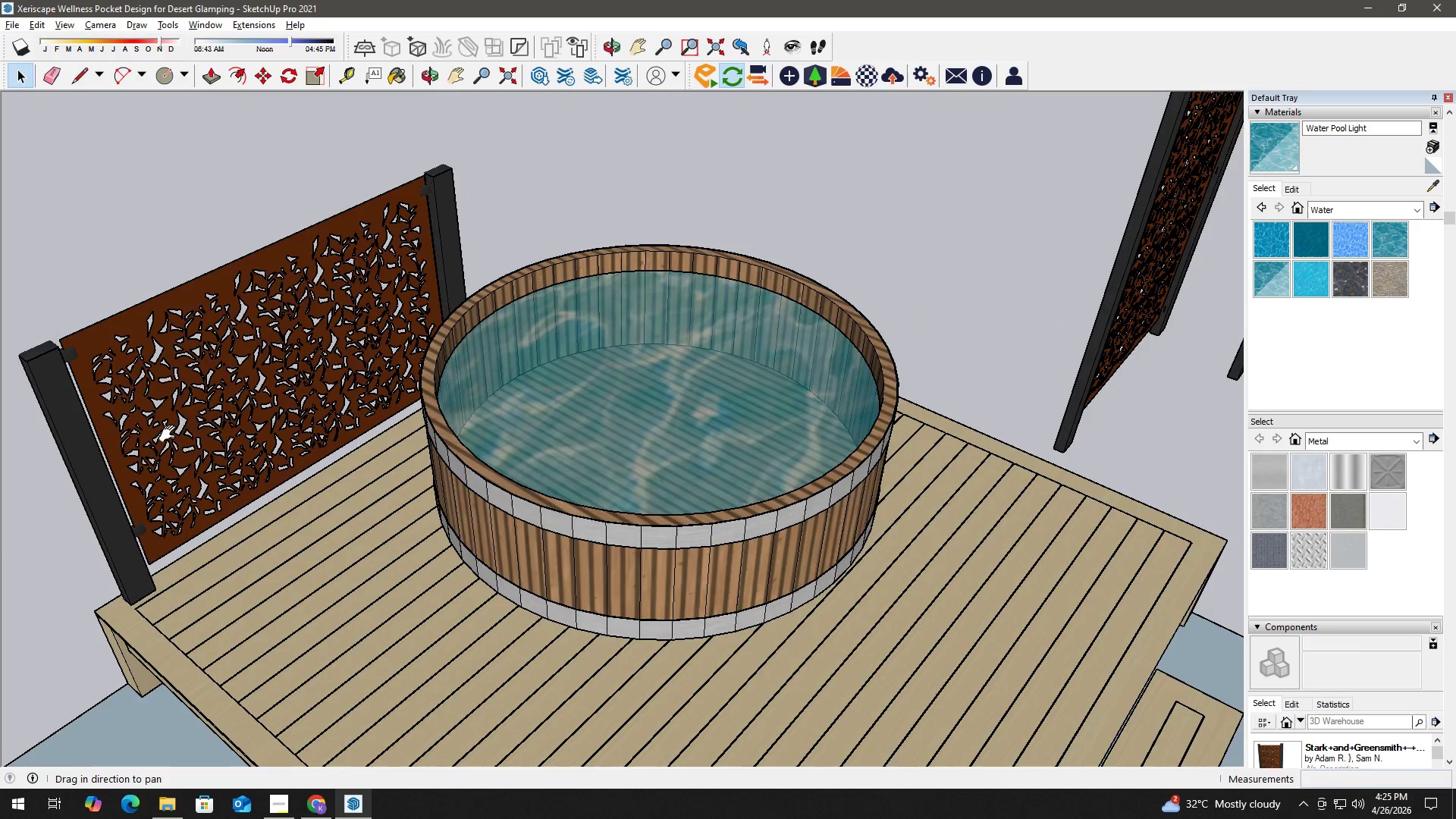 
left_click_drag(start_coordinate=[177, 434], to_coordinate=[281, 544])
 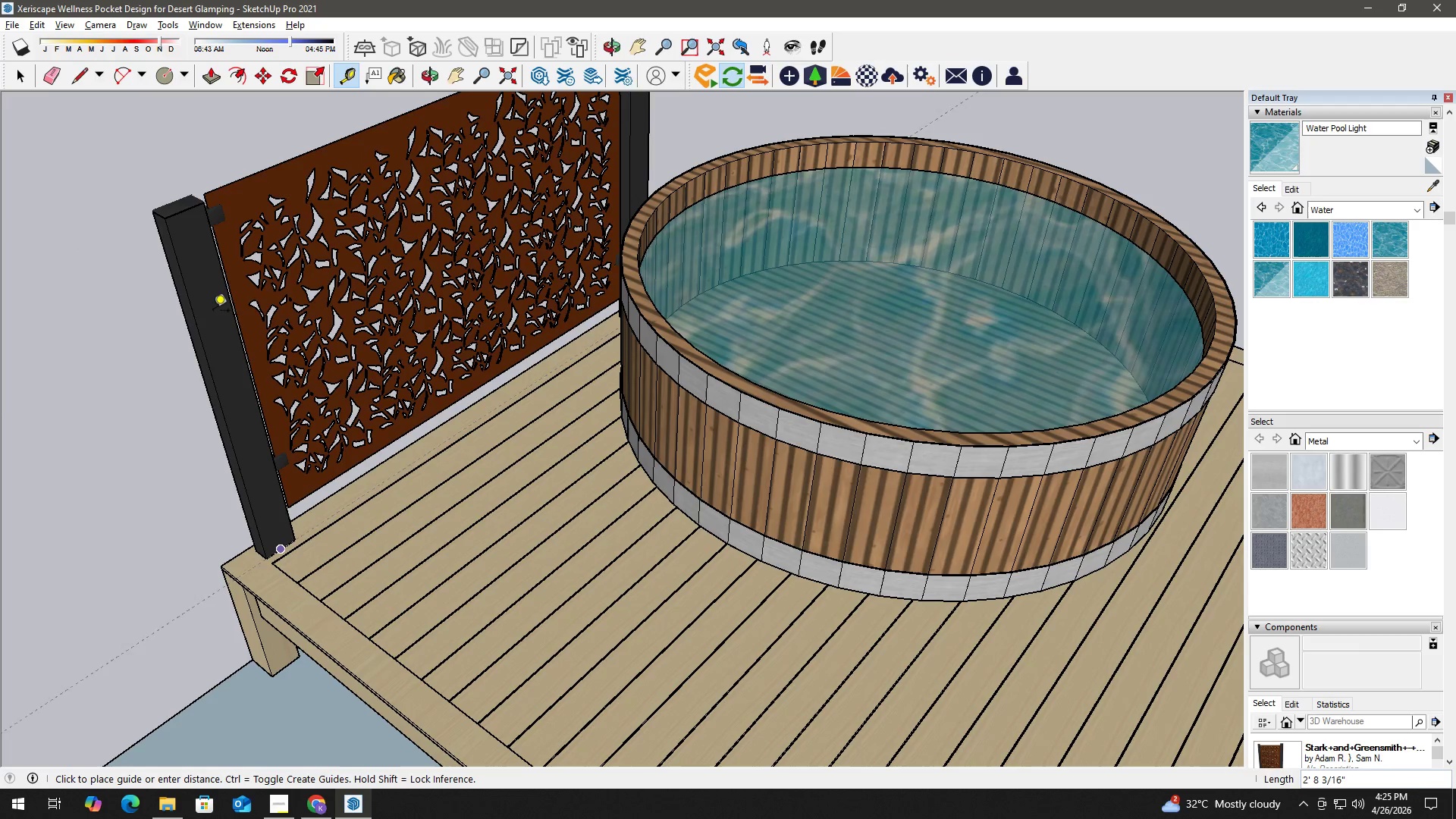 
scroll: coordinate [187, 349], scroll_direction: down, amount: 9.0
 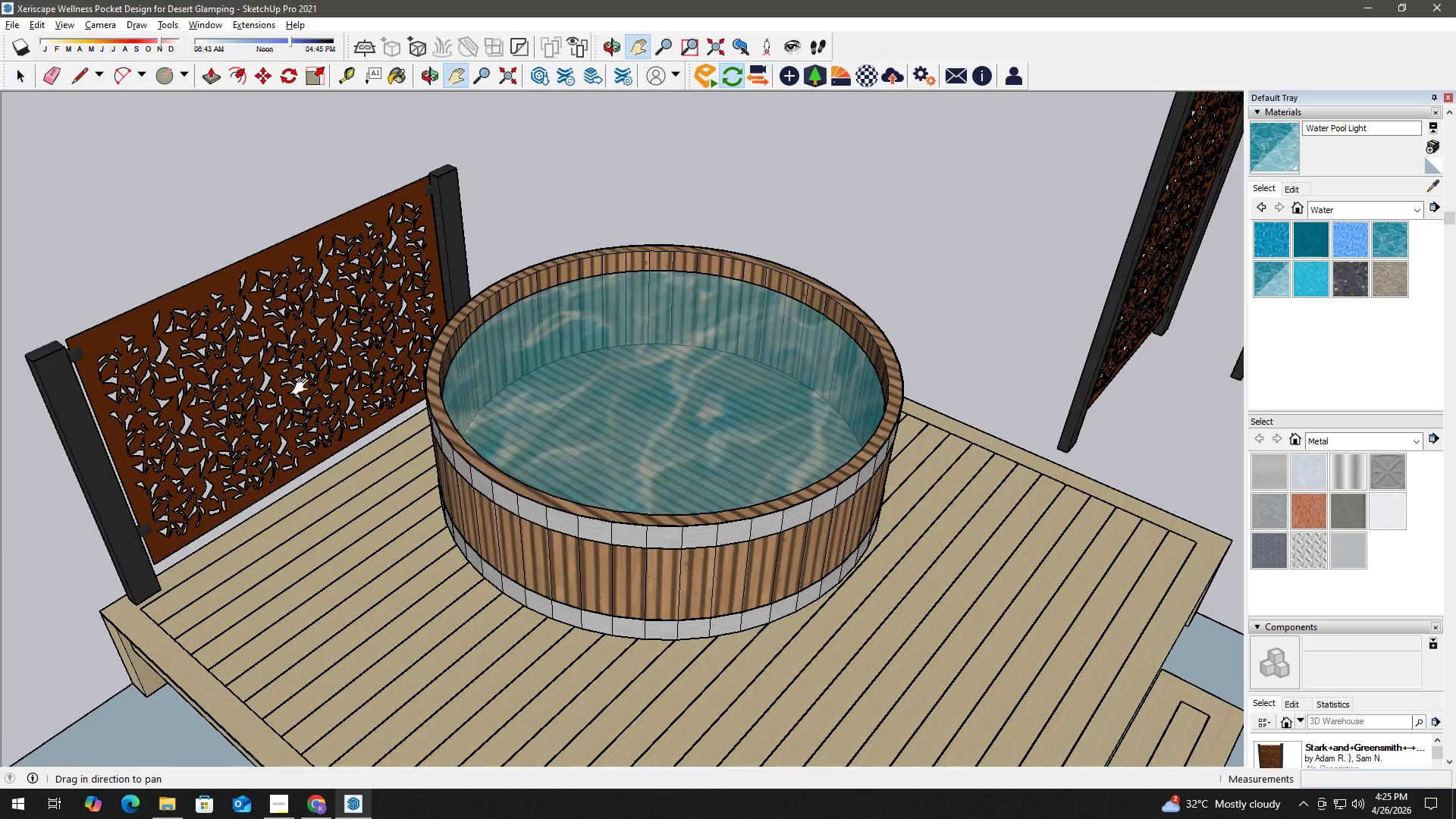 
key(Space)
 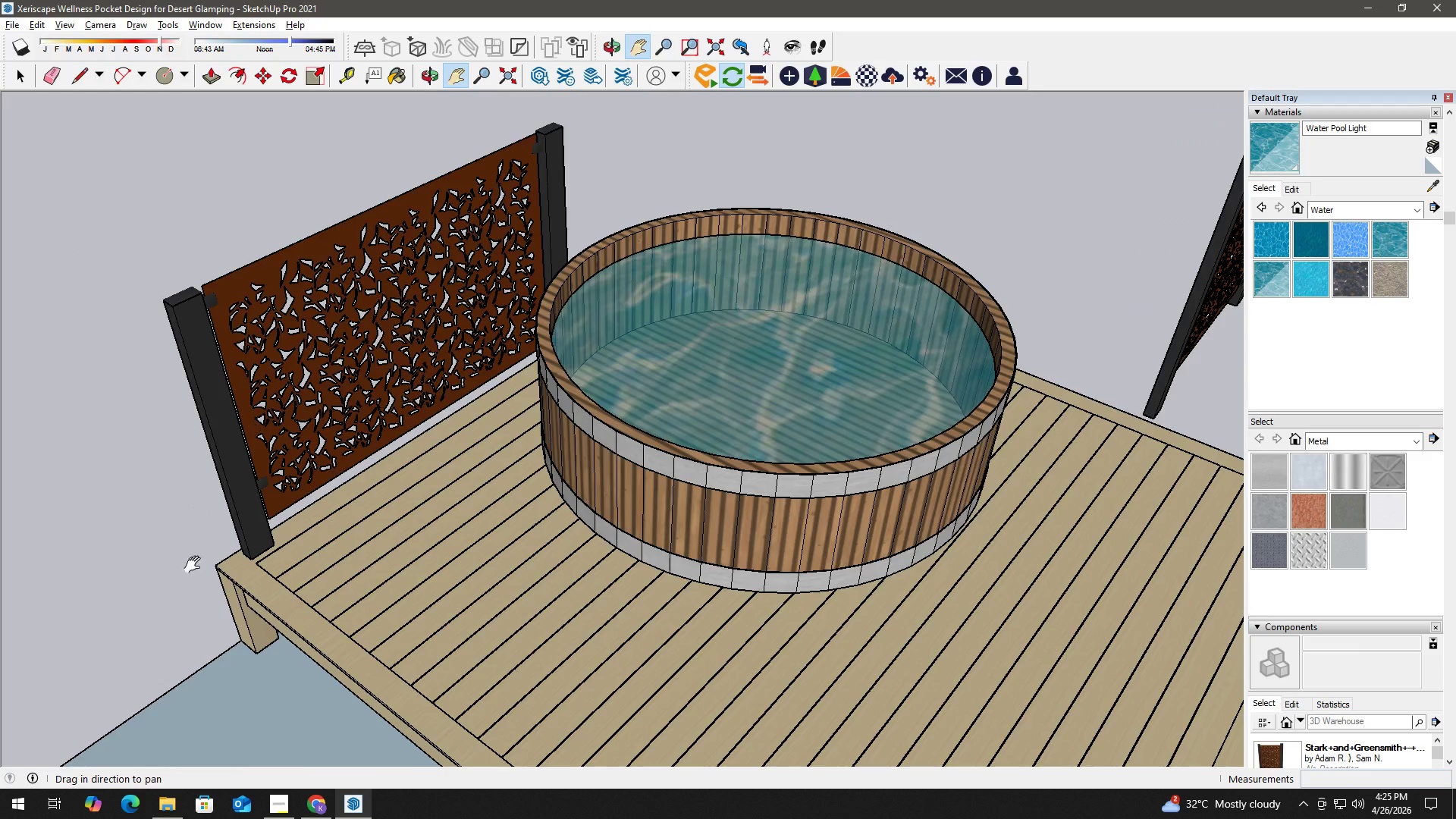 
key(T)
 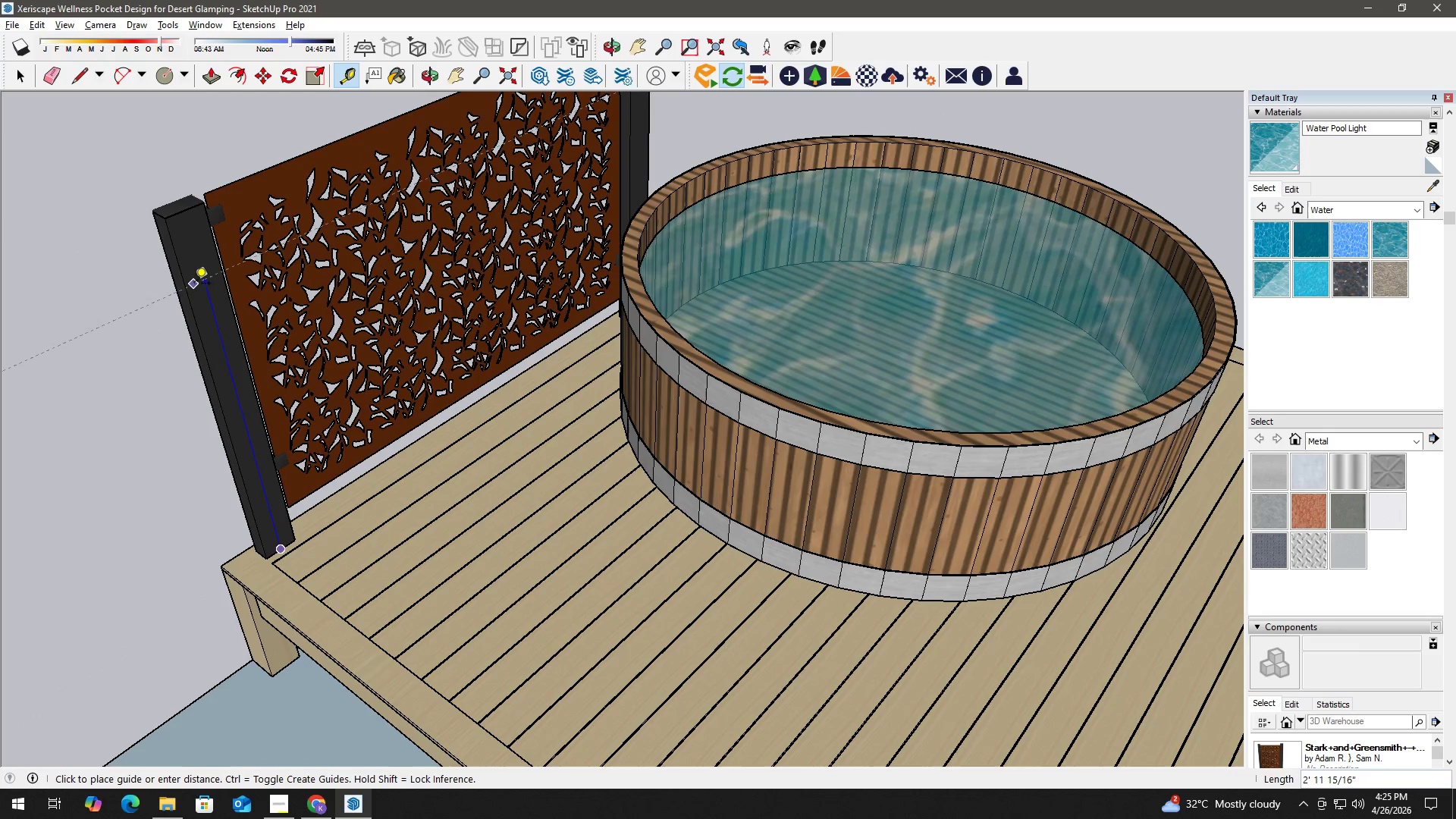 
scroll: coordinate [196, 565], scroll_direction: up, amount: 3.0
 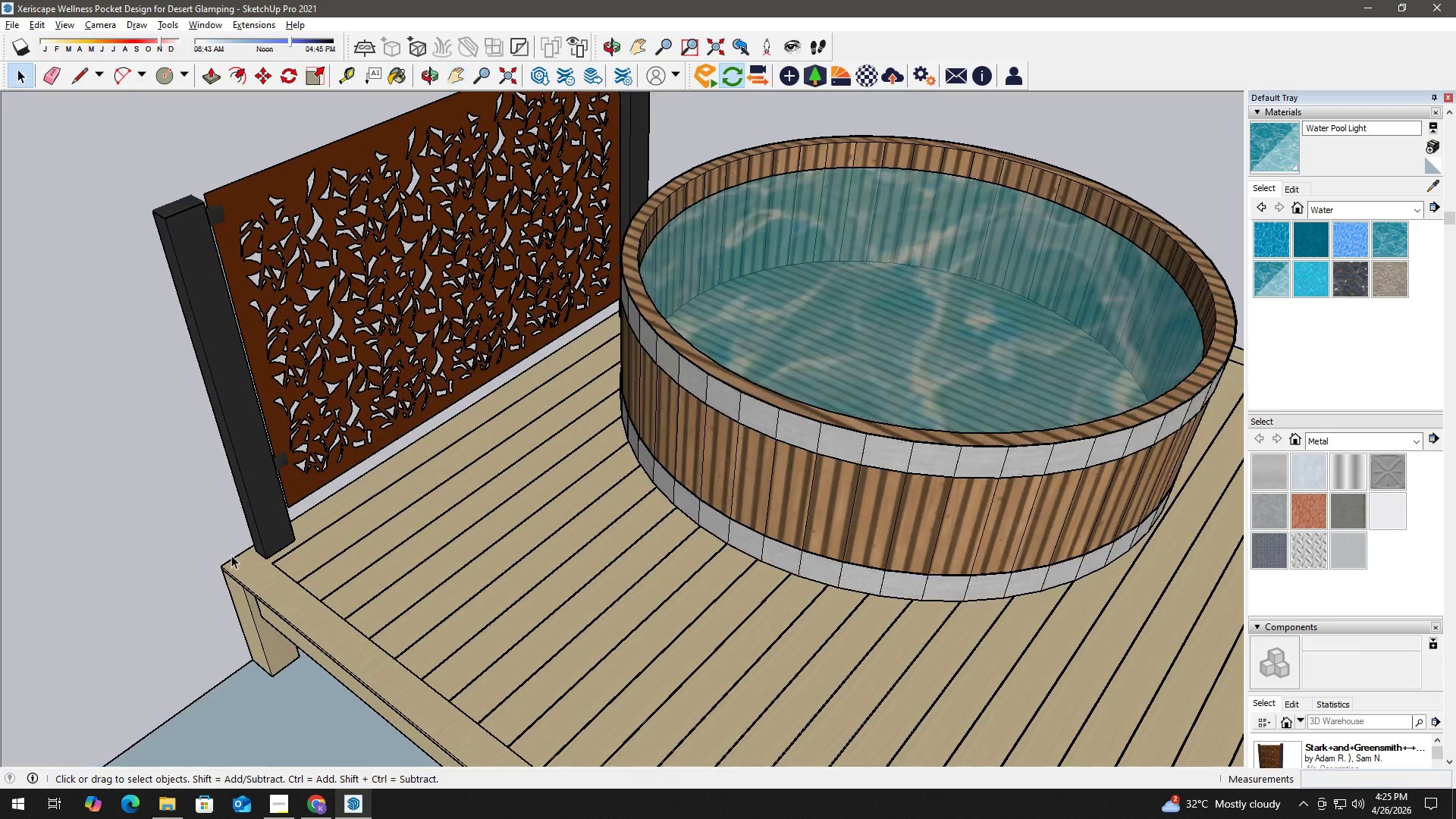 
key(Numpad6)
 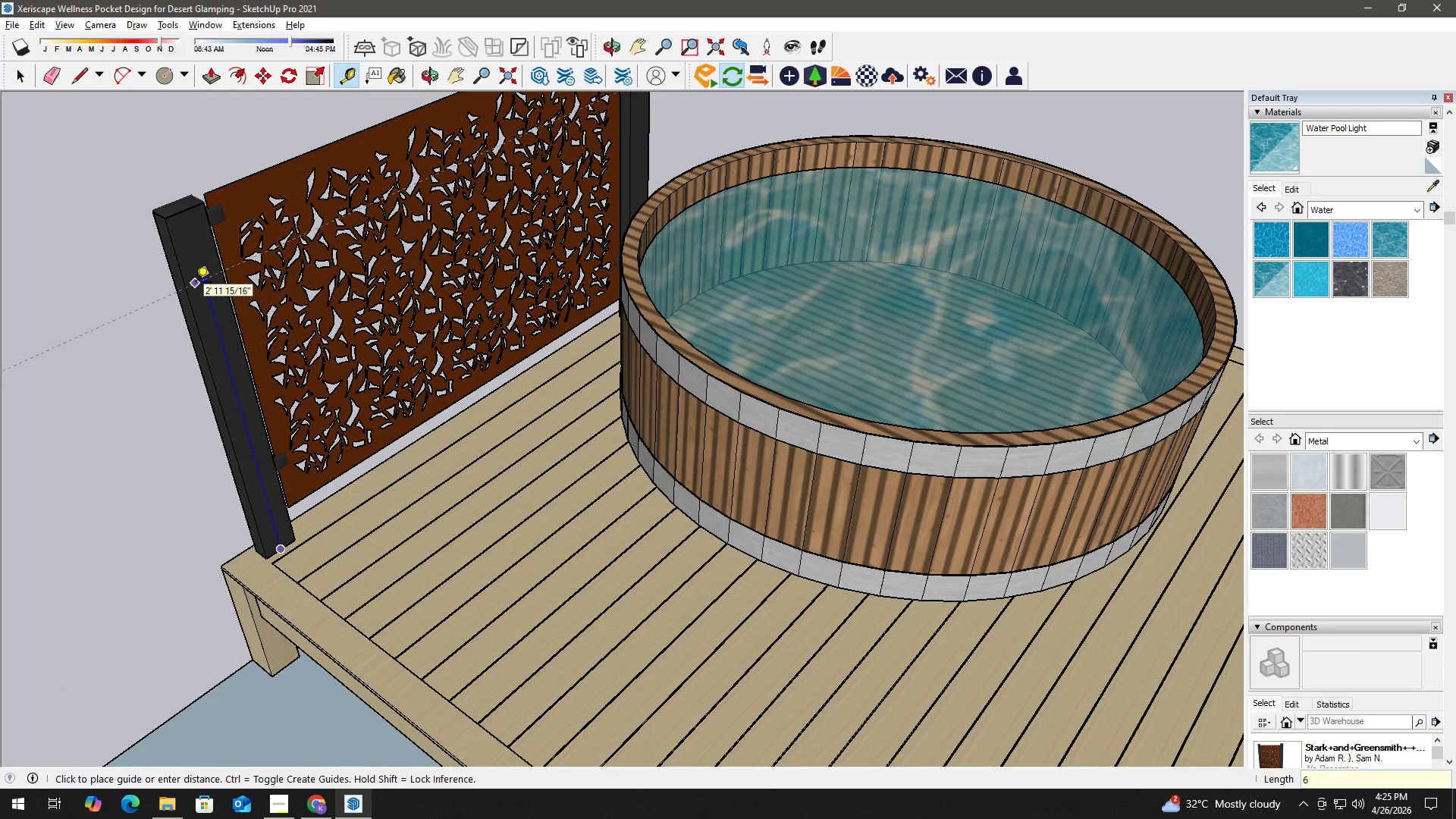 
key(L)
 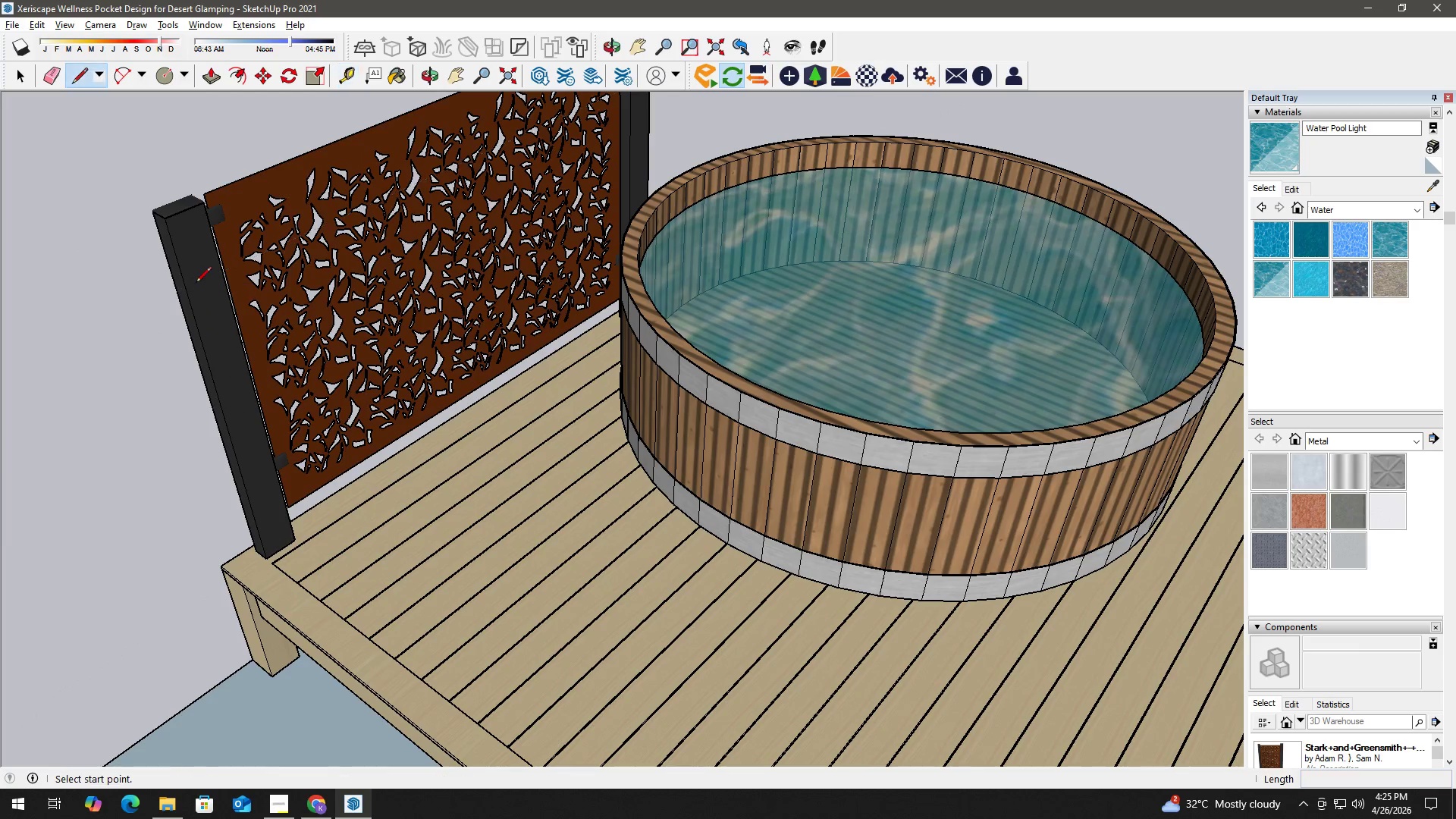 
key(NumpadEnter)
 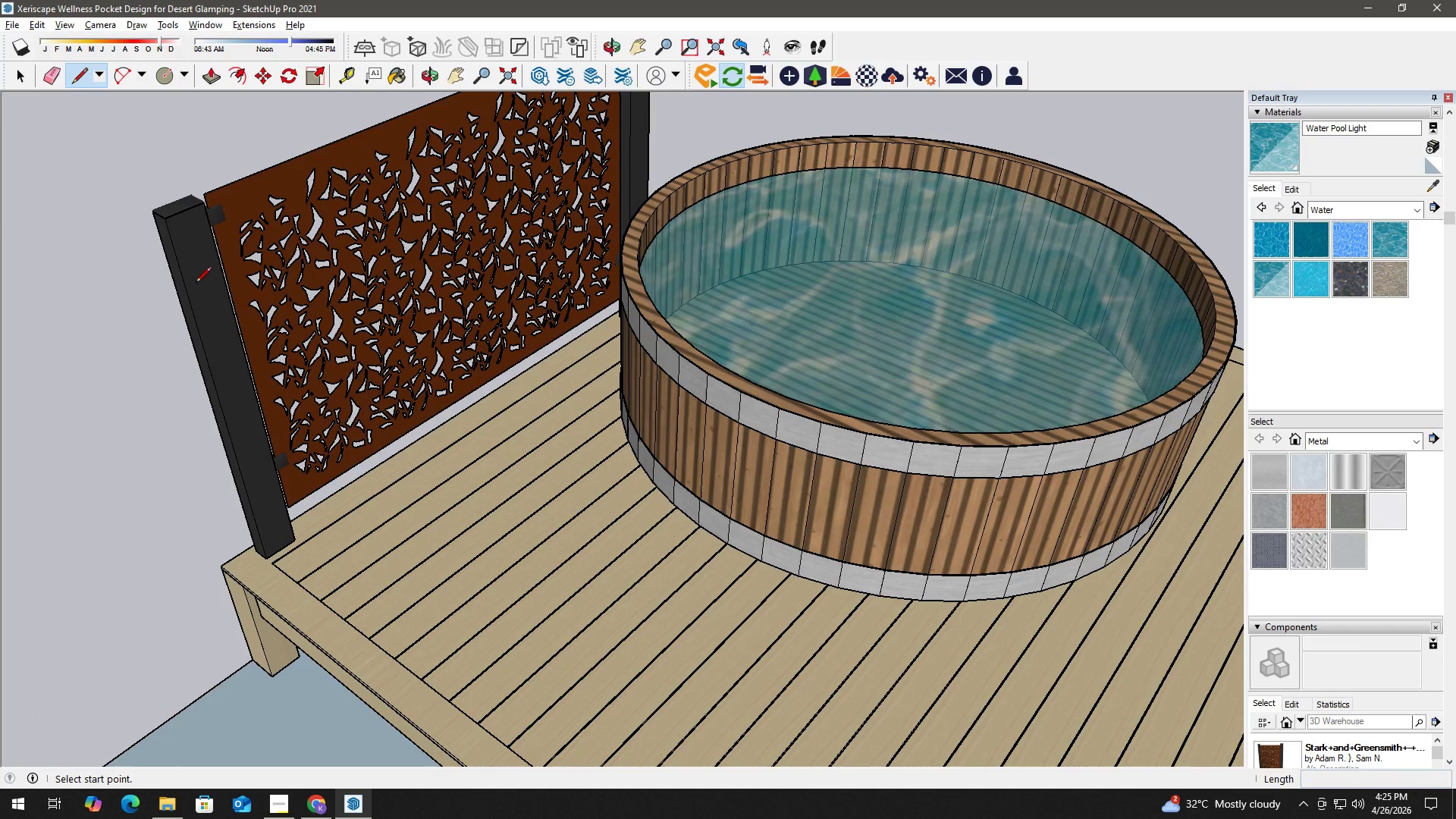 
key(Space)
 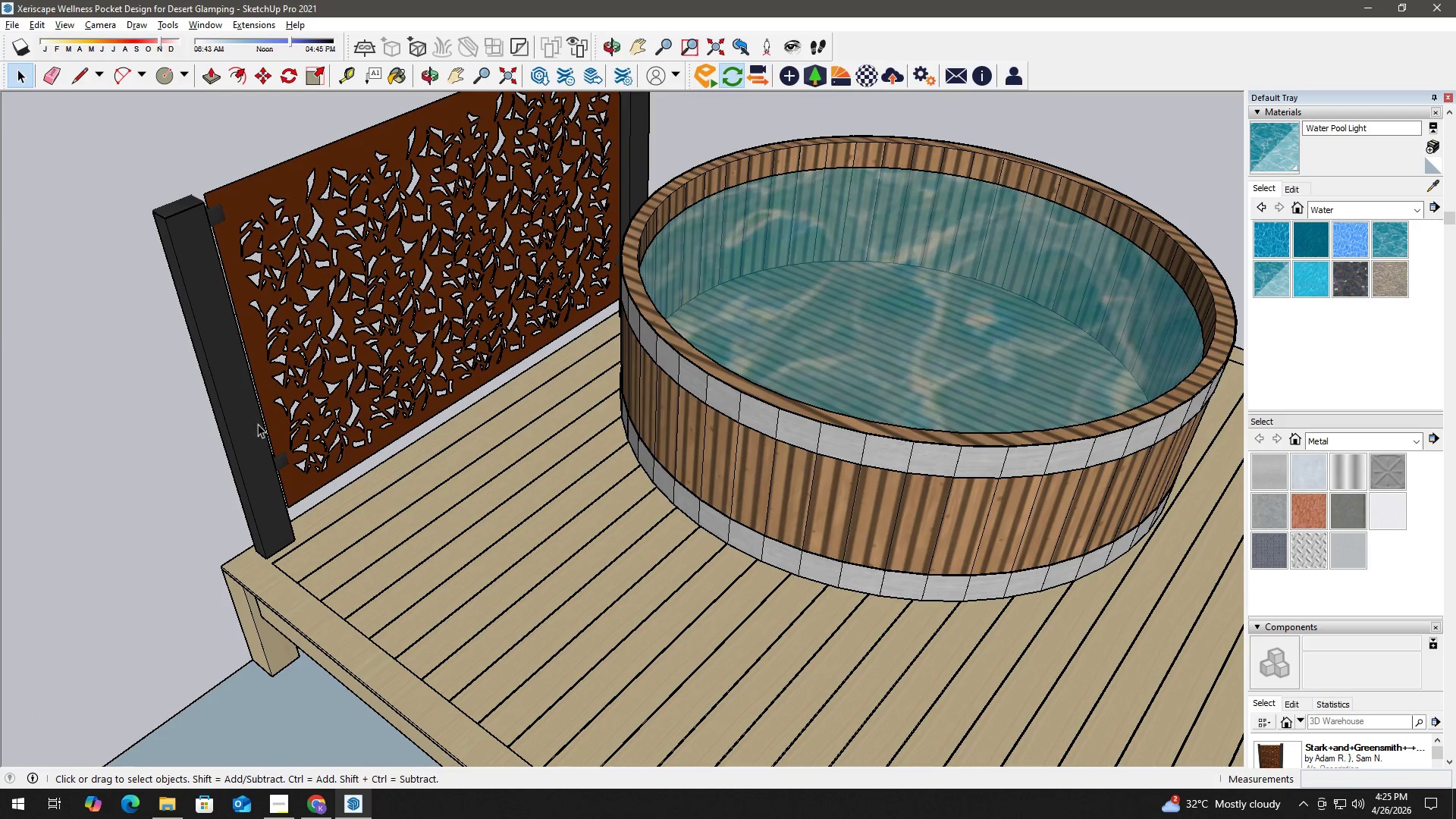 
key(Escape)
 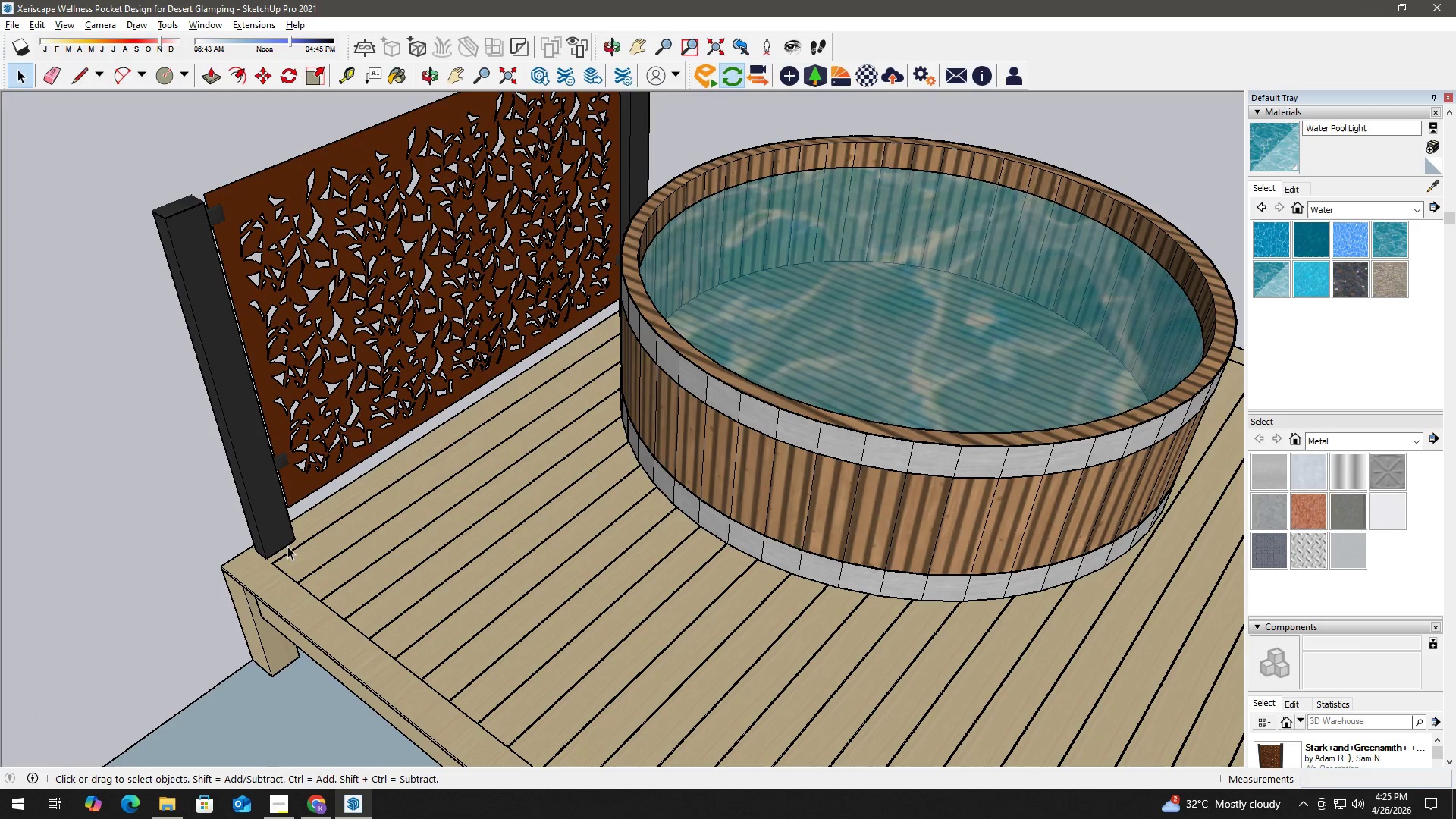 
key(T)
 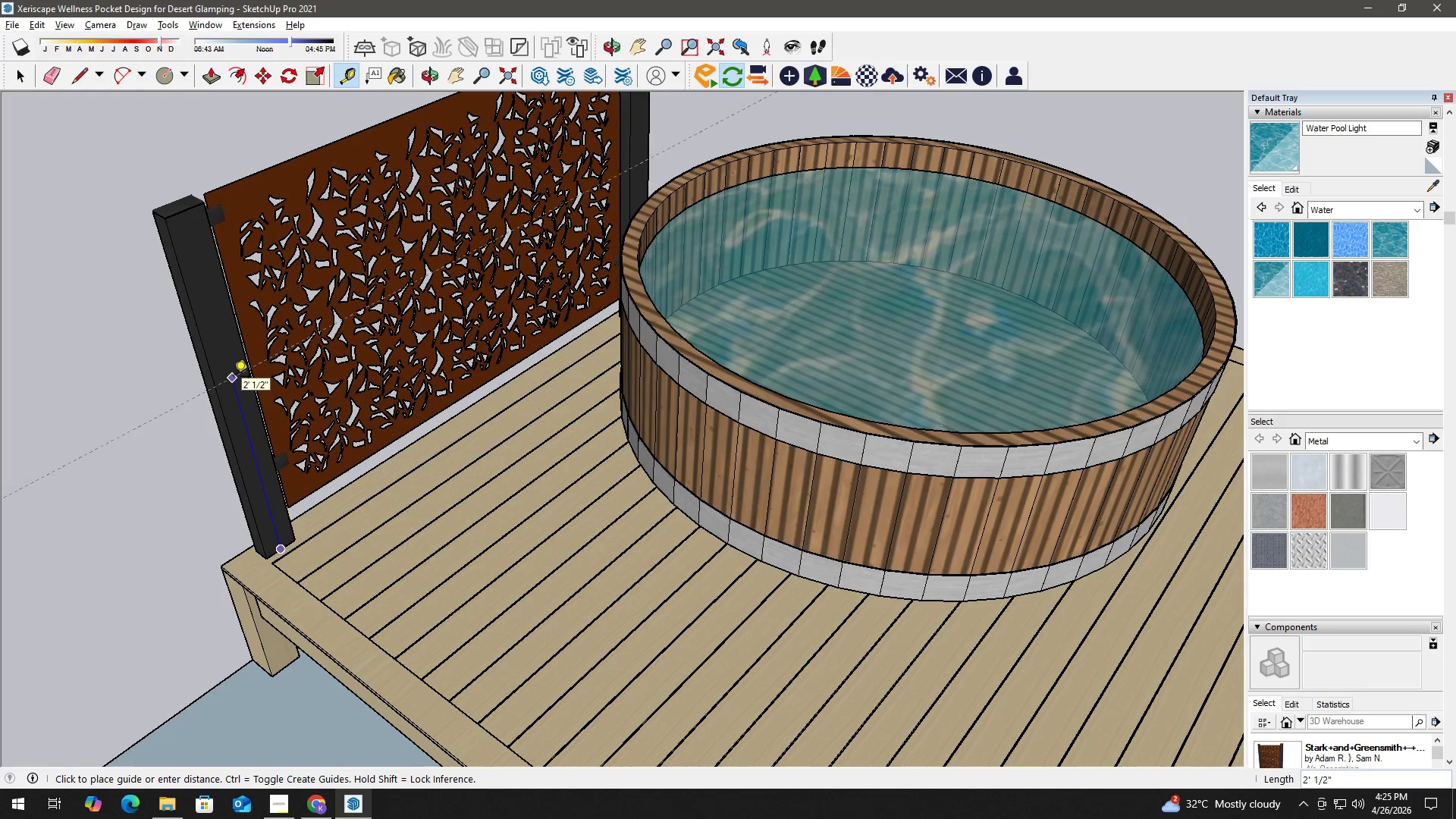 
key(Numpad6)
 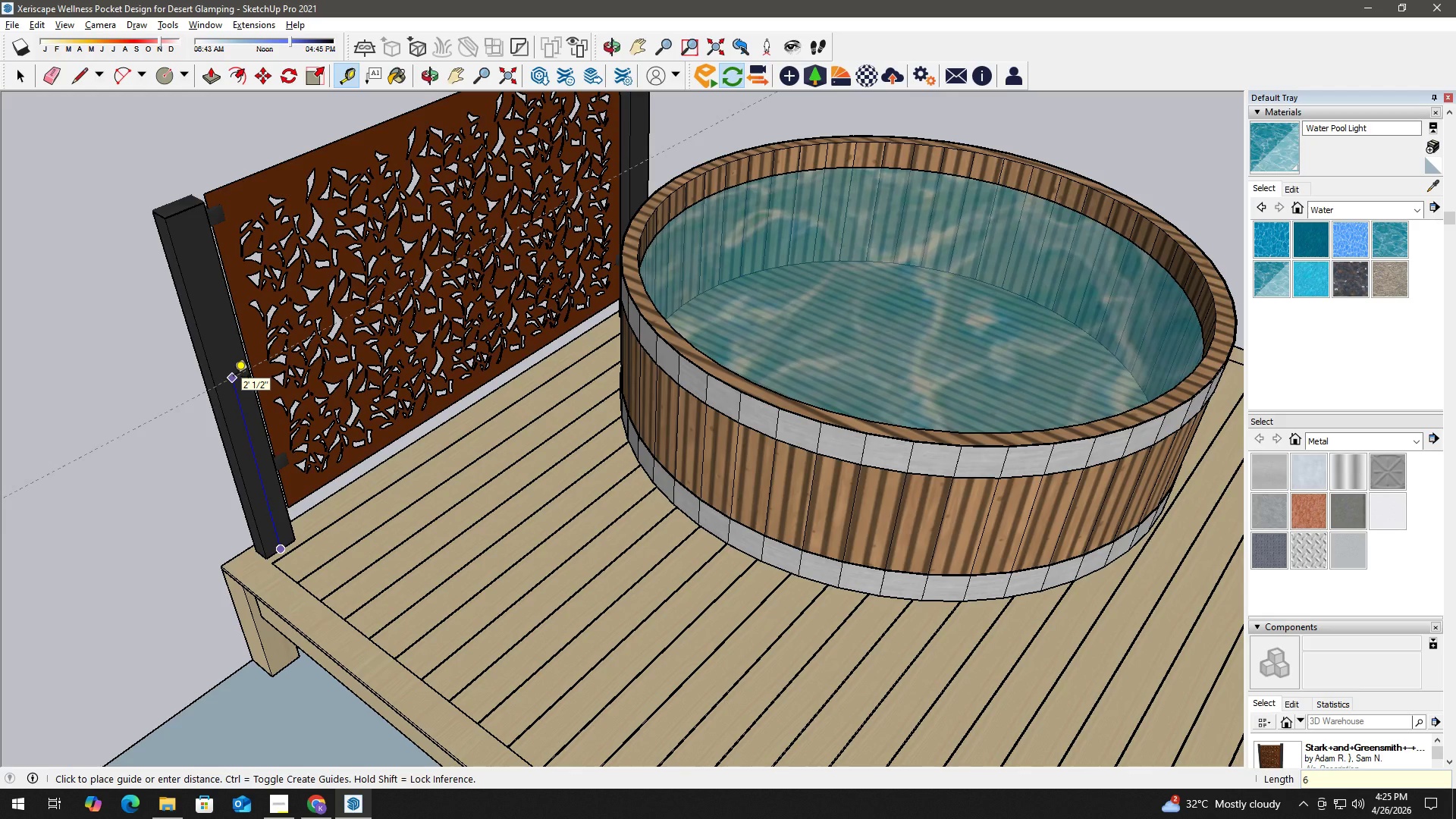 
key(Quote)
 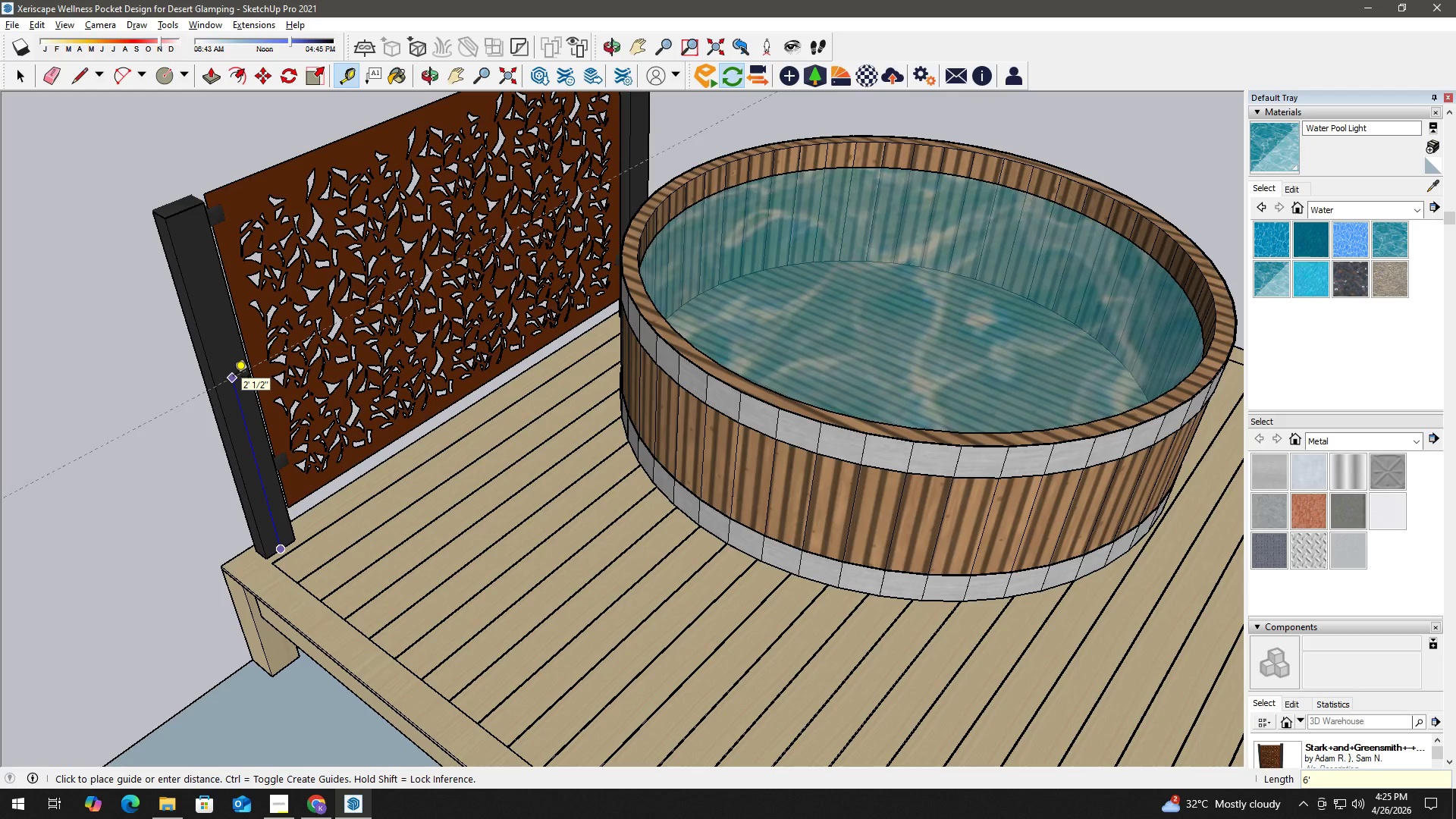 
key(NumpadEnter)
 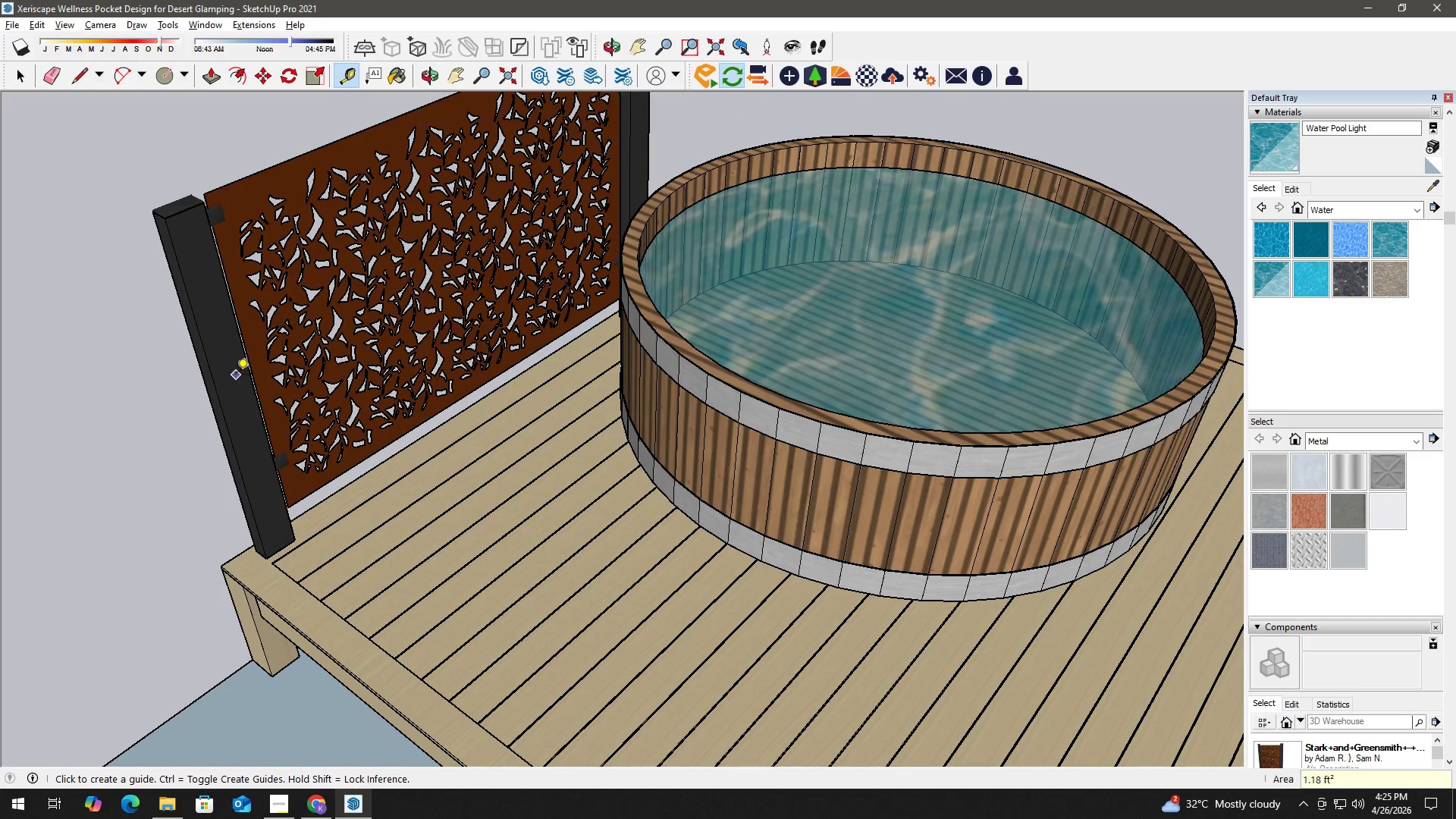 
key(Space)
 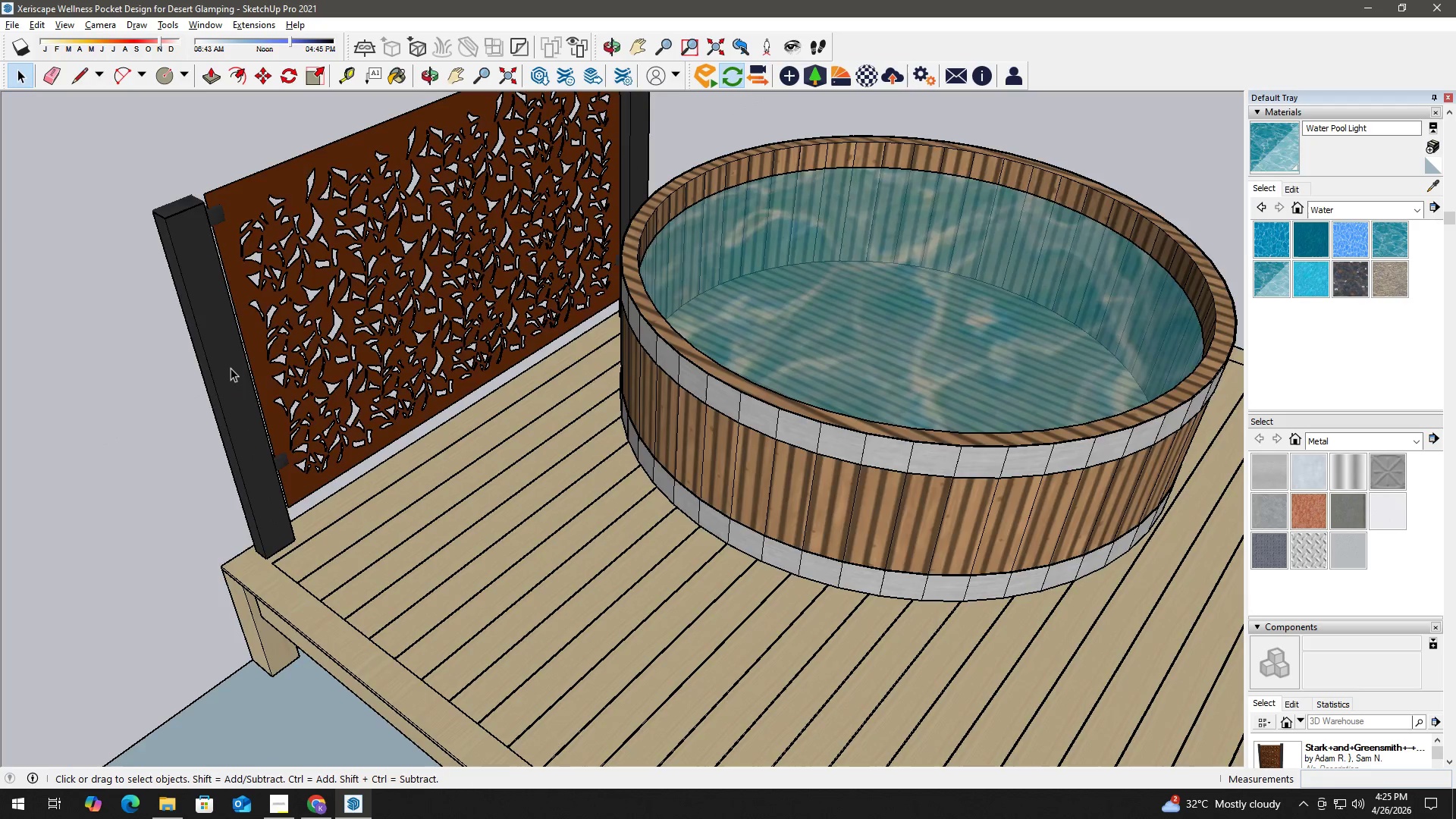 
scroll: coordinate [200, 405], scroll_direction: down, amount: 12.0
 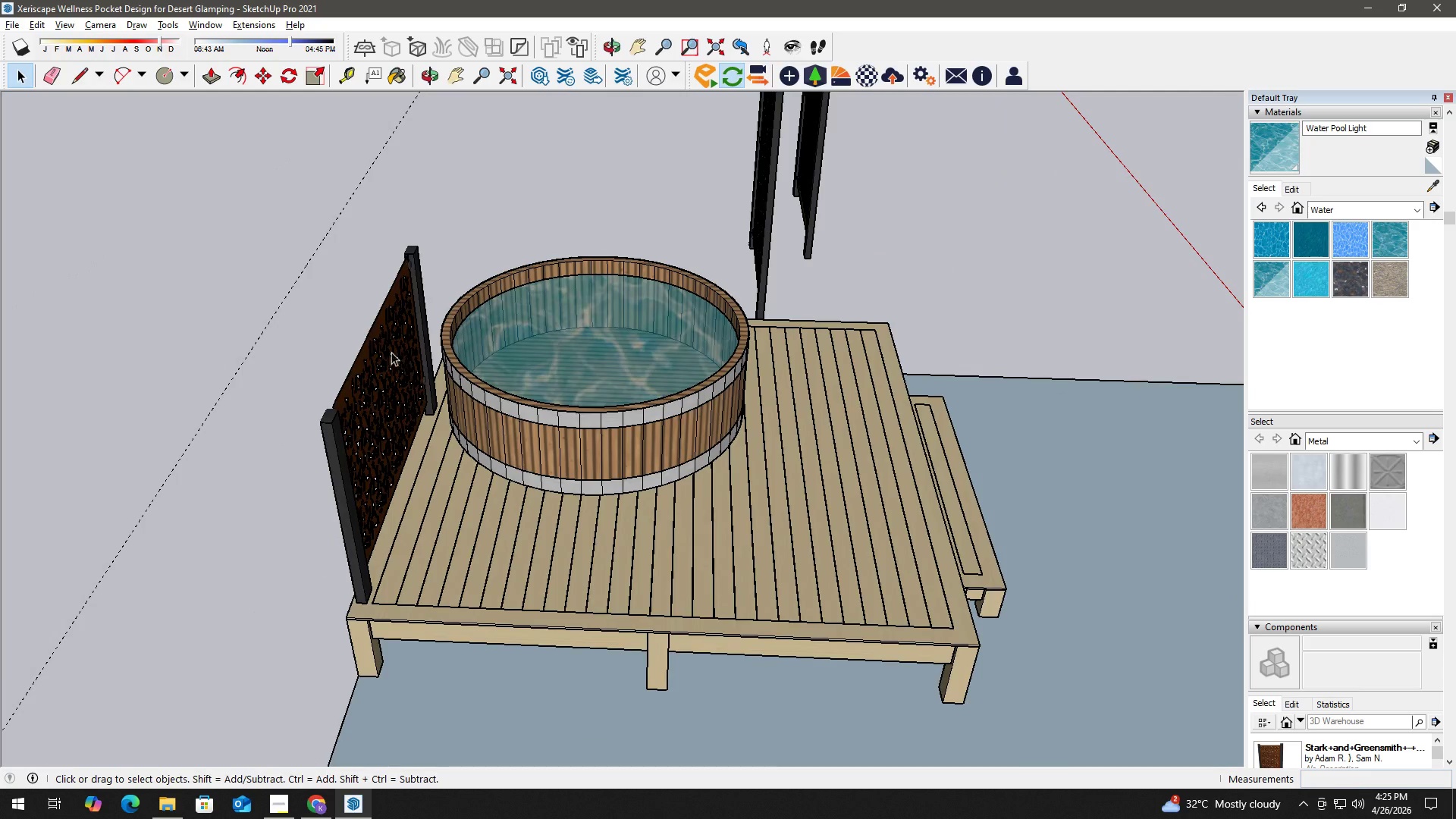 
left_click([374, 339])
 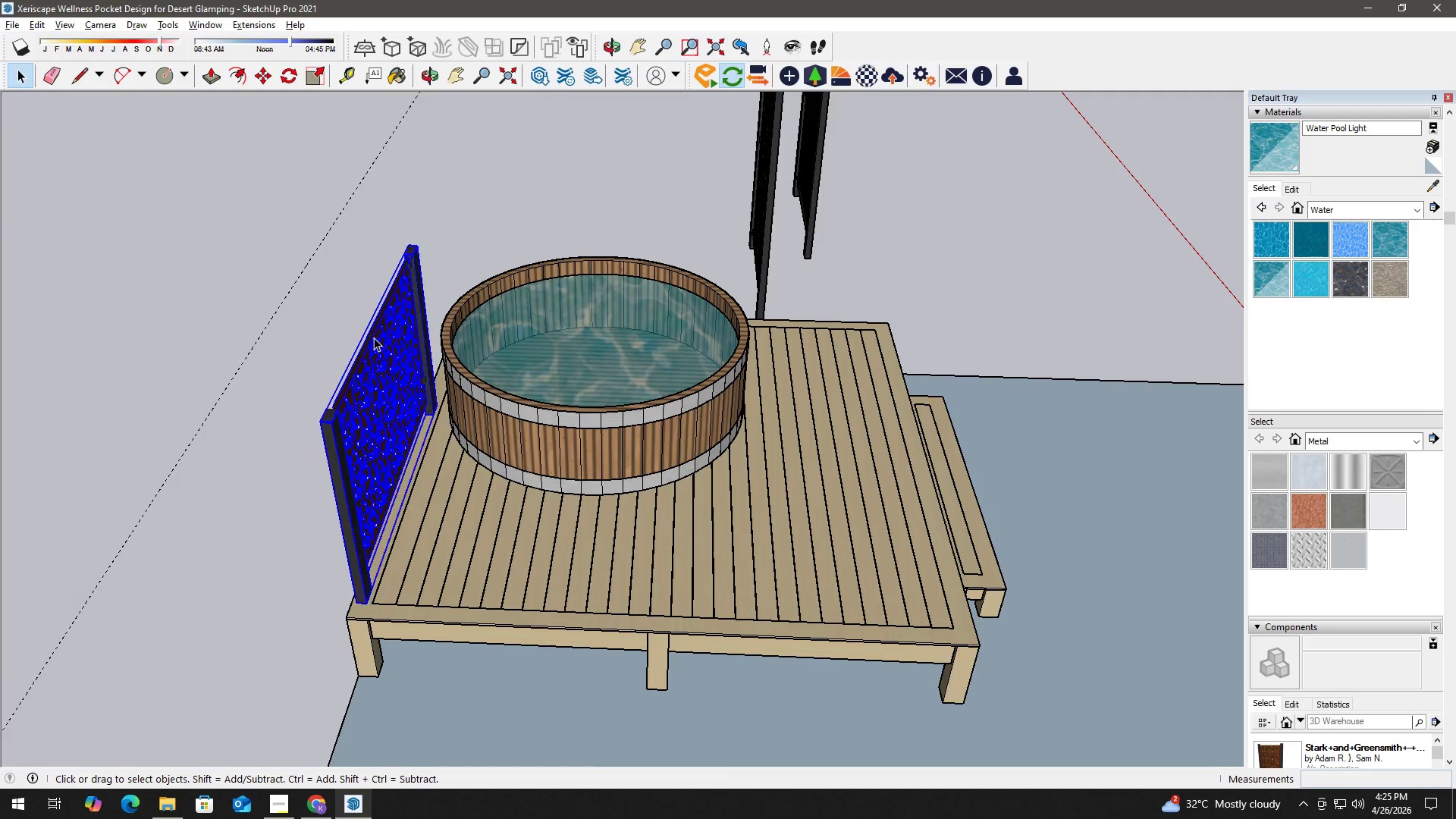 
key(S)
 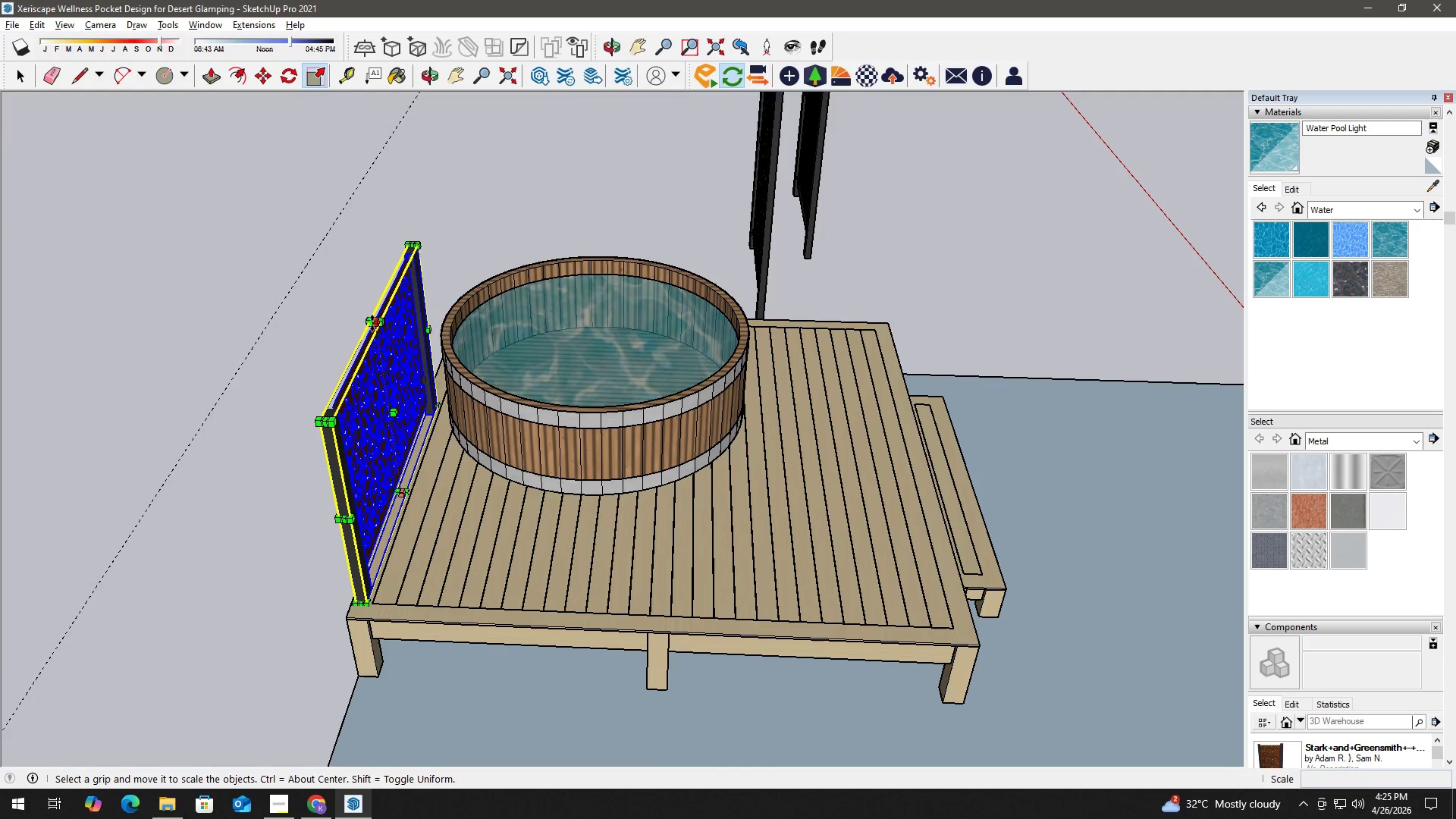 
left_click([372, 322])
 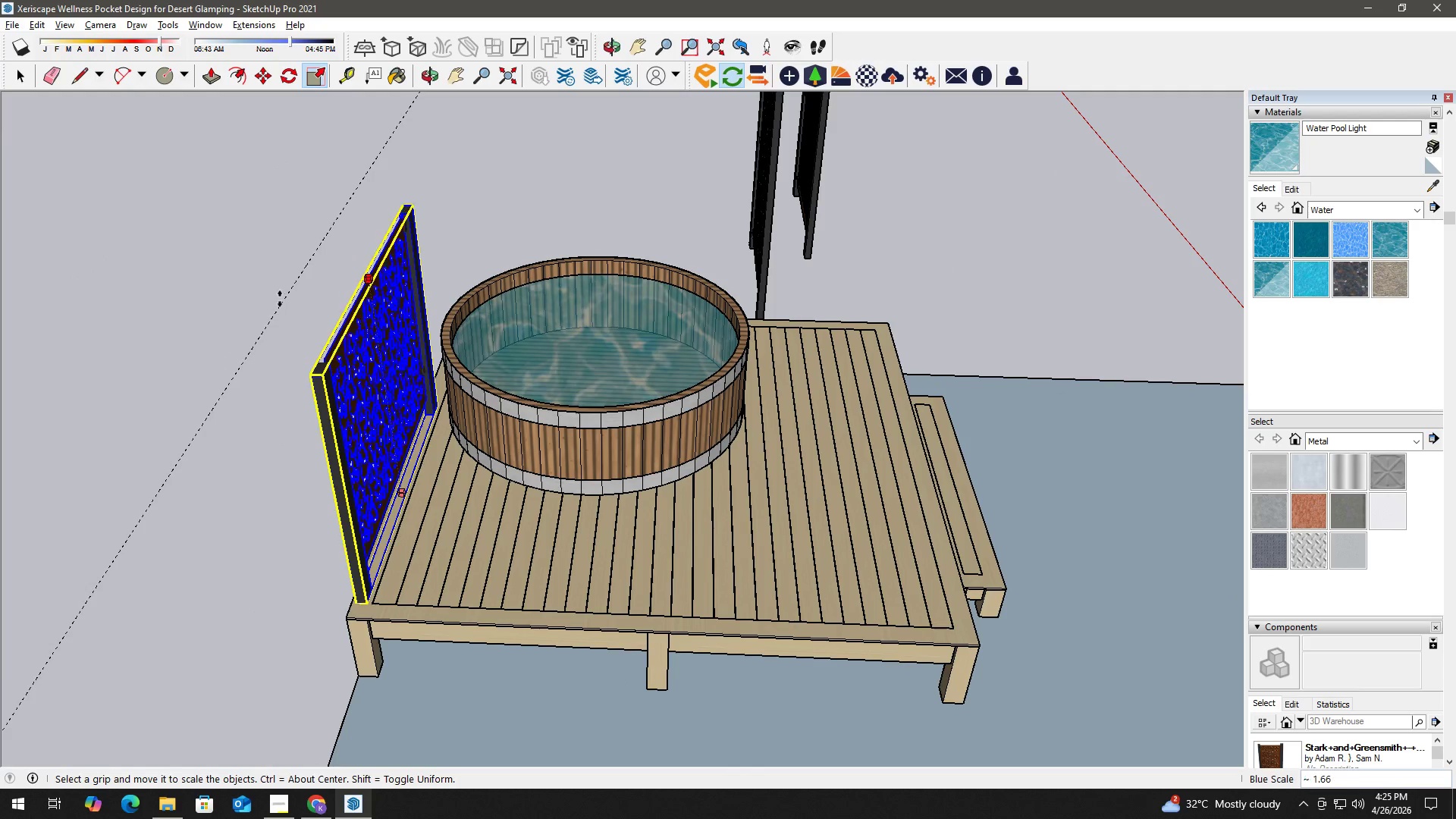 
left_click([278, 303])
 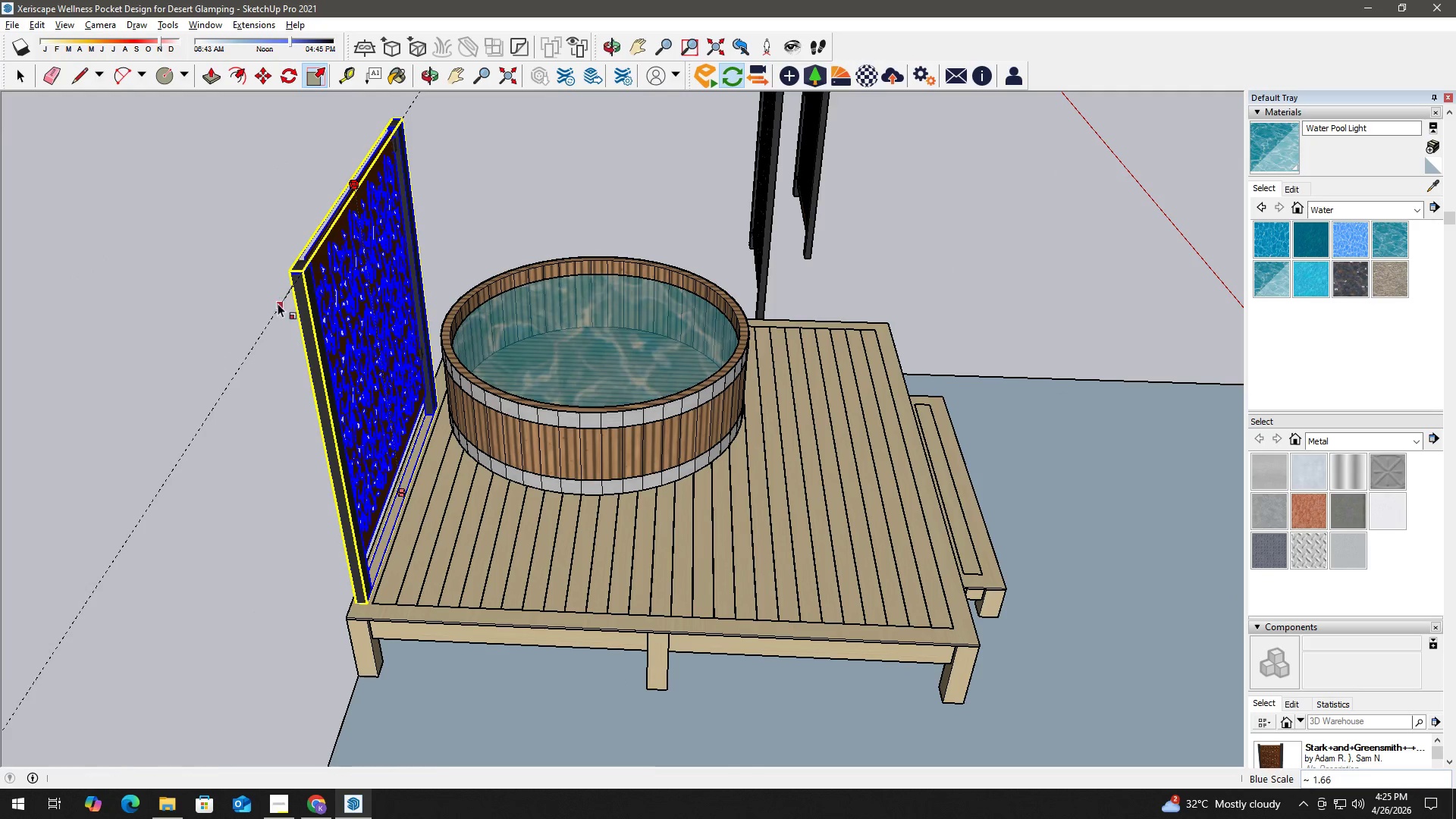 
key(Space)
 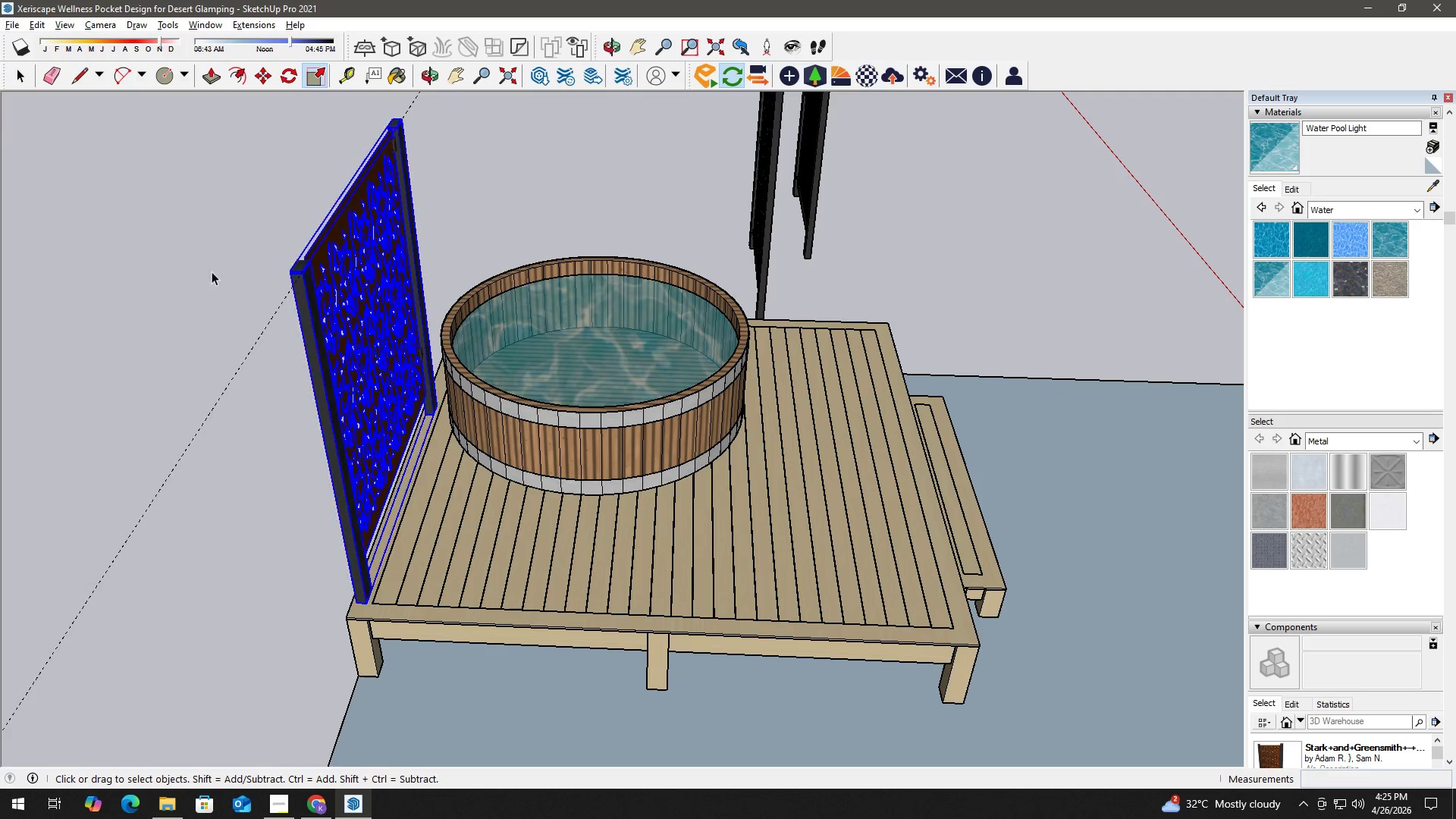 
double_click([212, 271])
 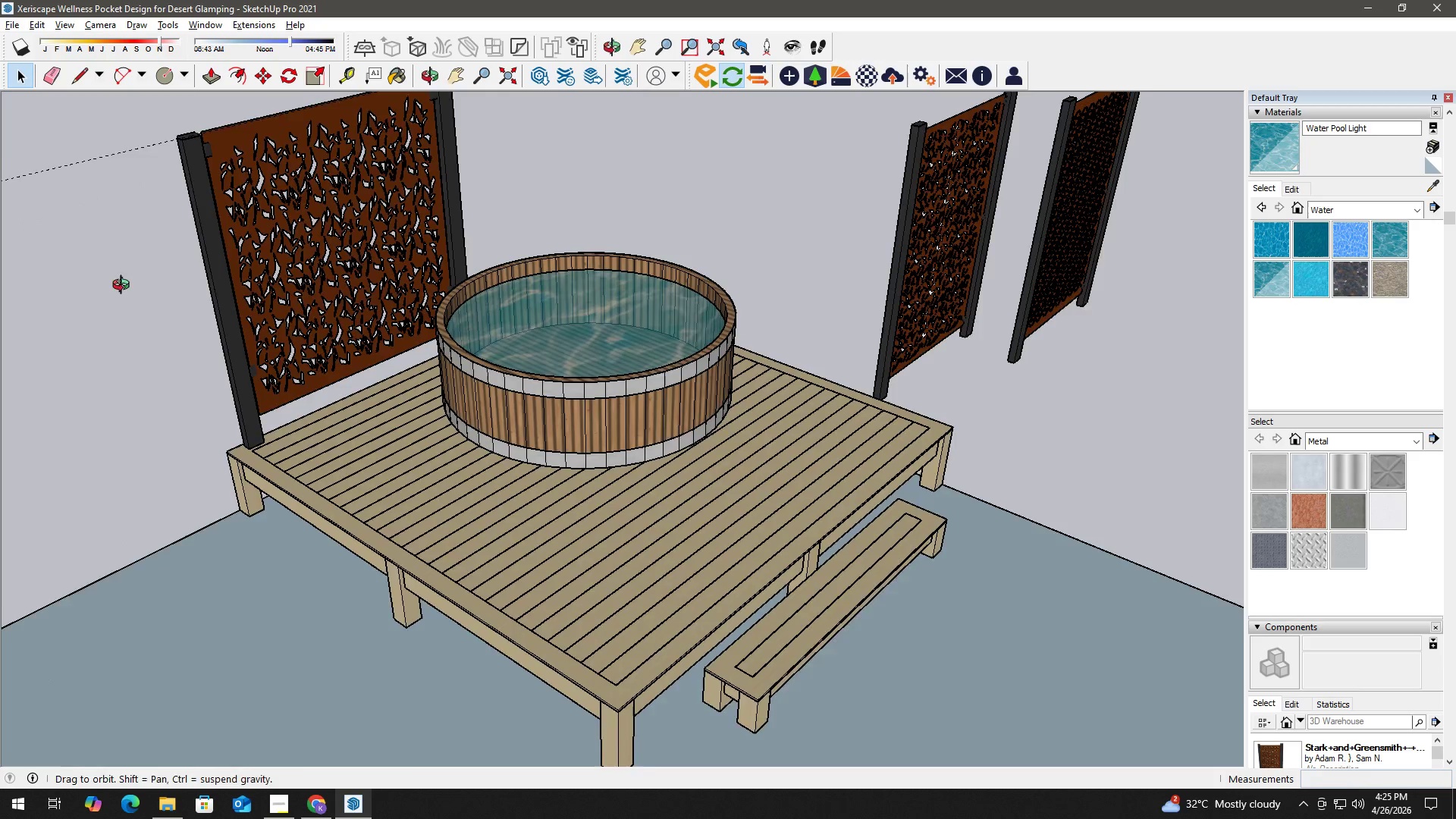 
scroll: coordinate [110, 279], scroll_direction: down, amount: 3.0
 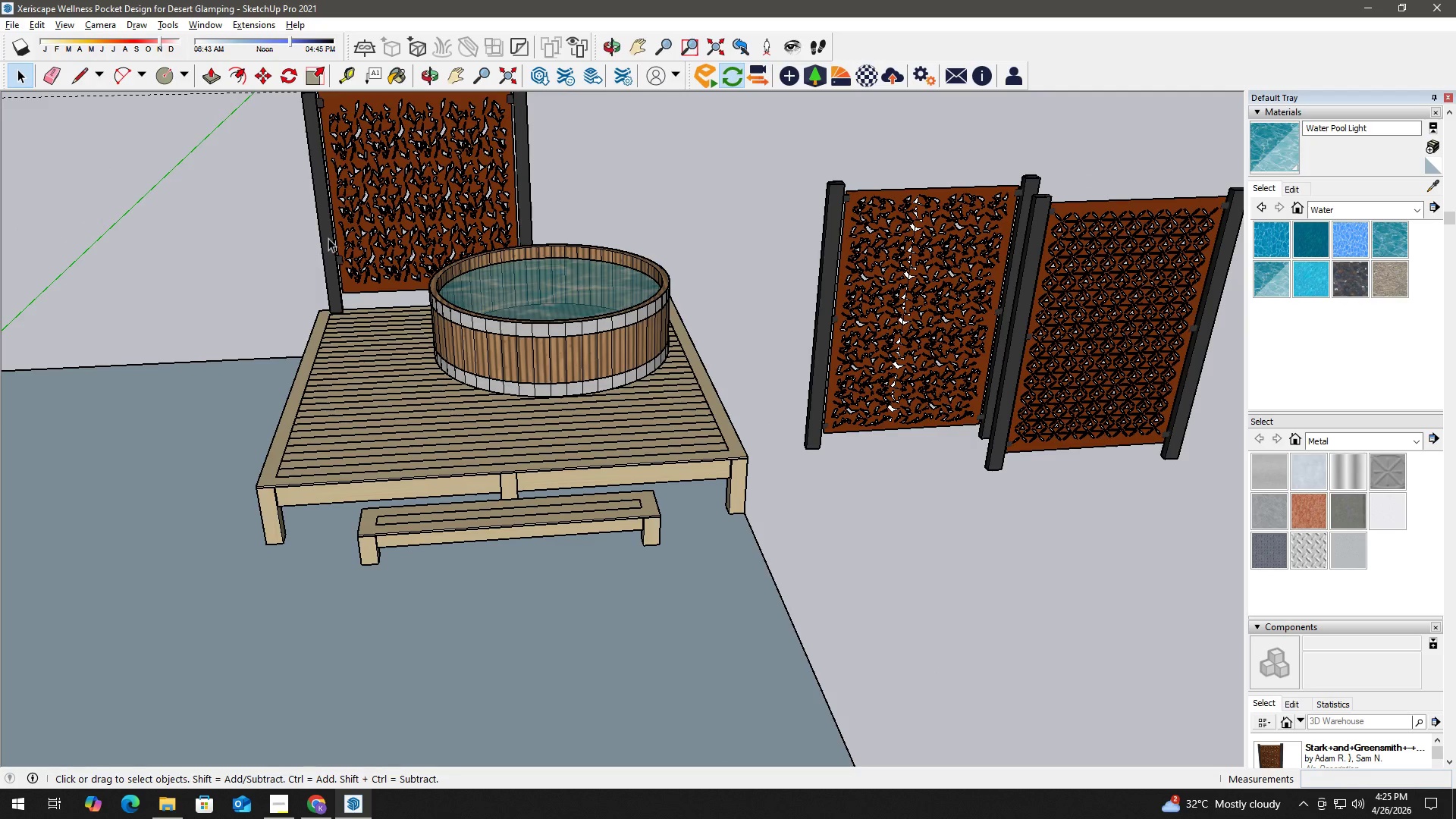 
key(Control+Z)
 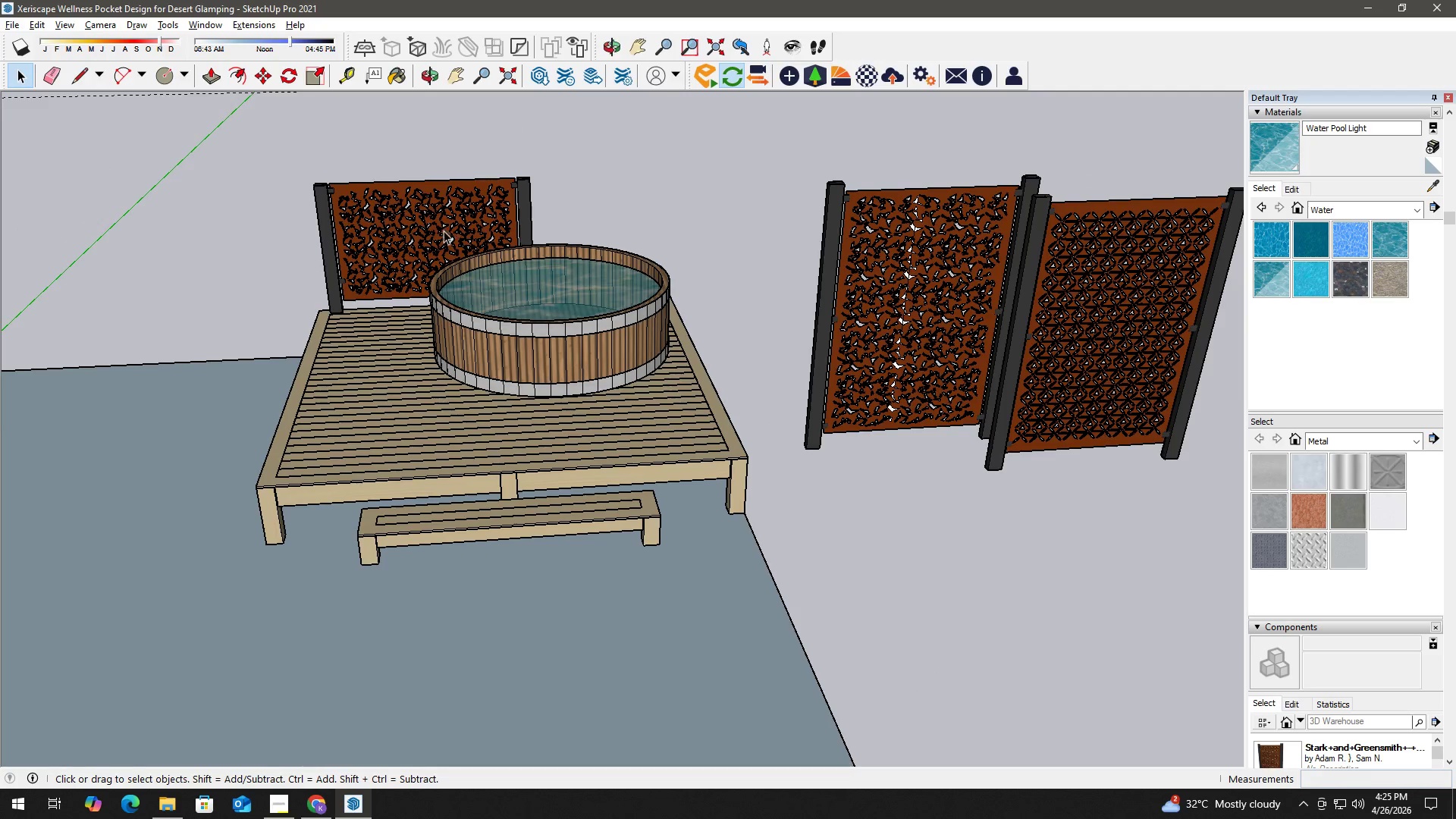 
key(Space)
 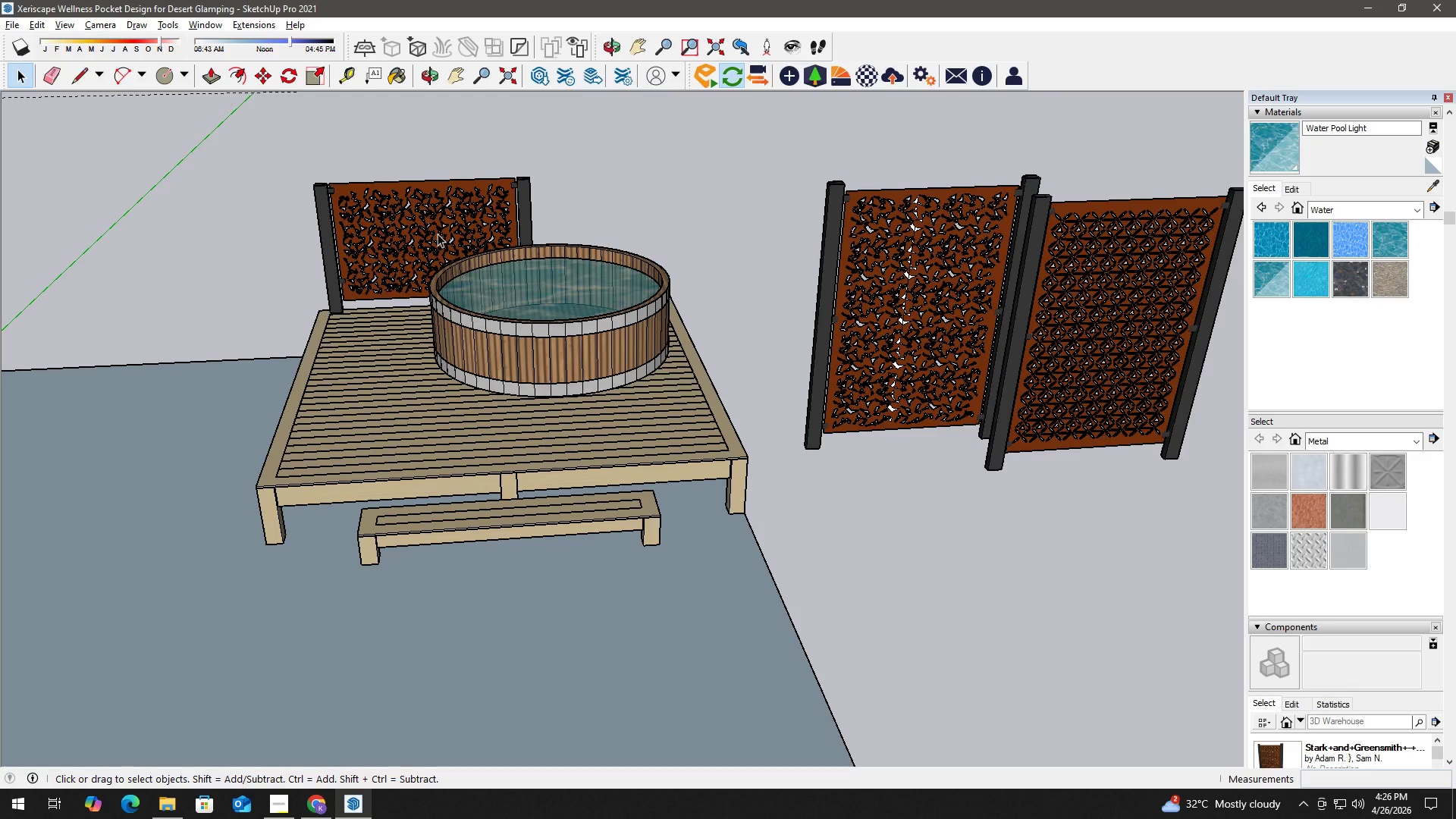 
wait(17.33)
 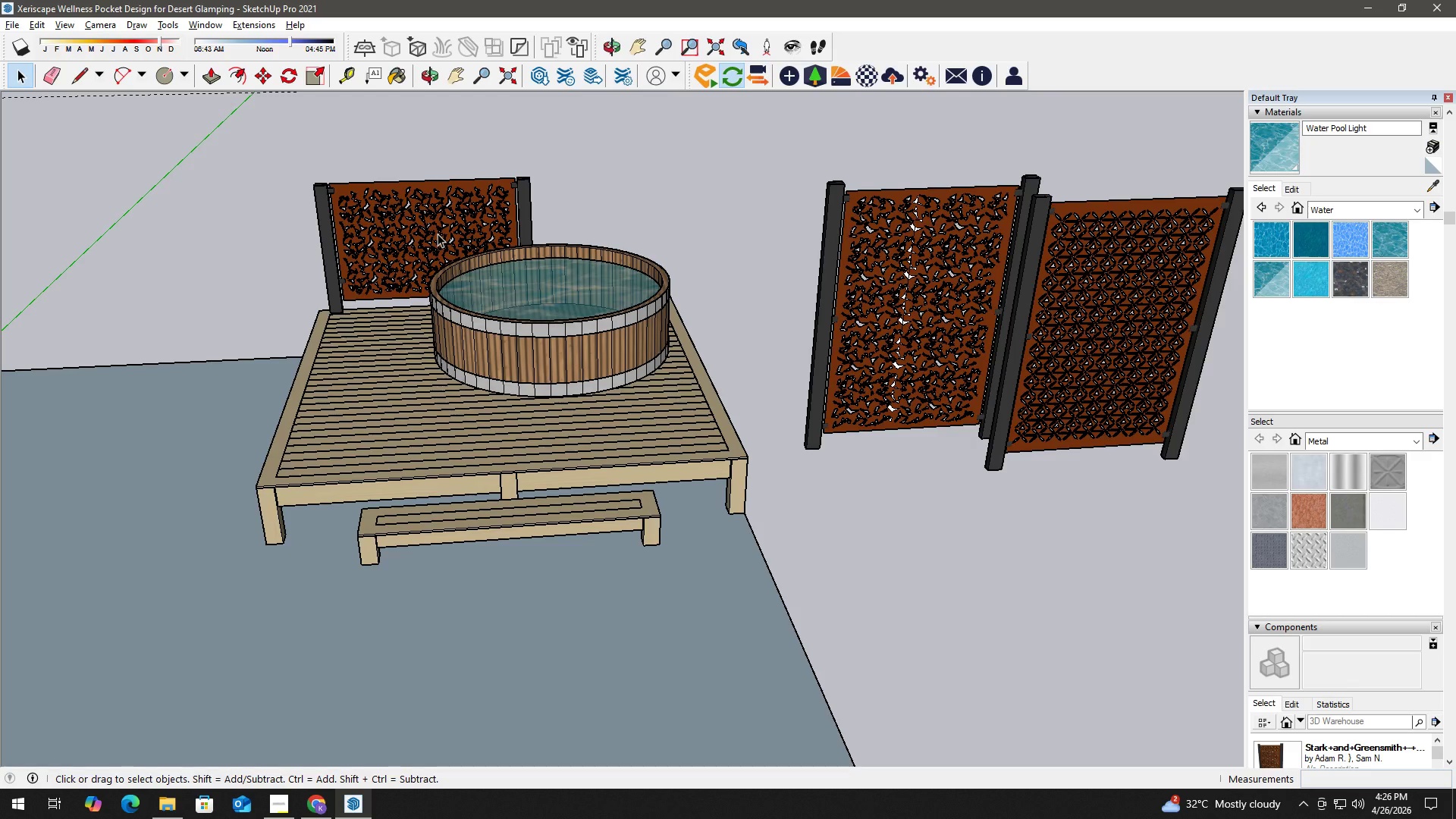 
left_click([2, 27])
 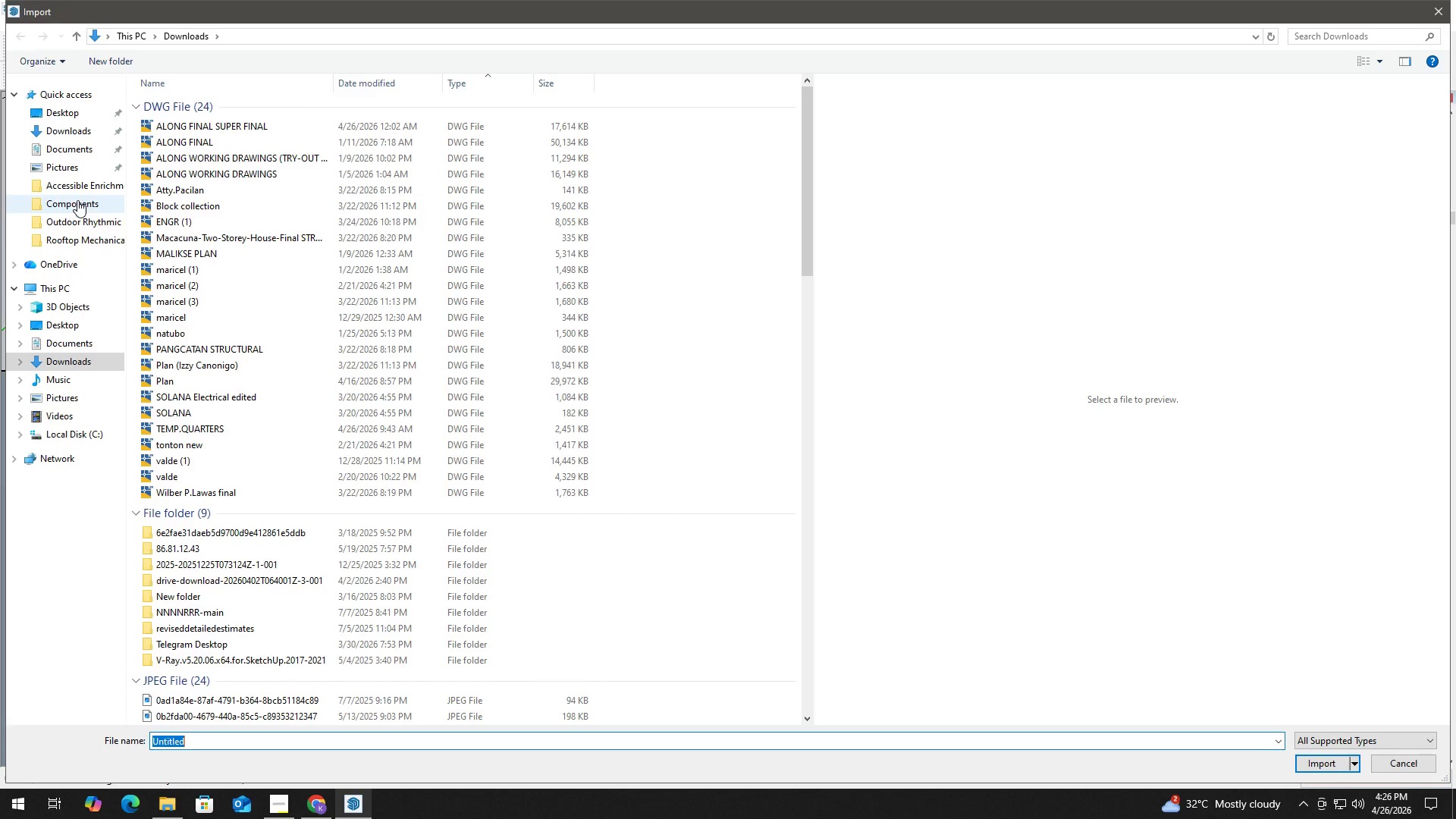 
wait(5.45)
 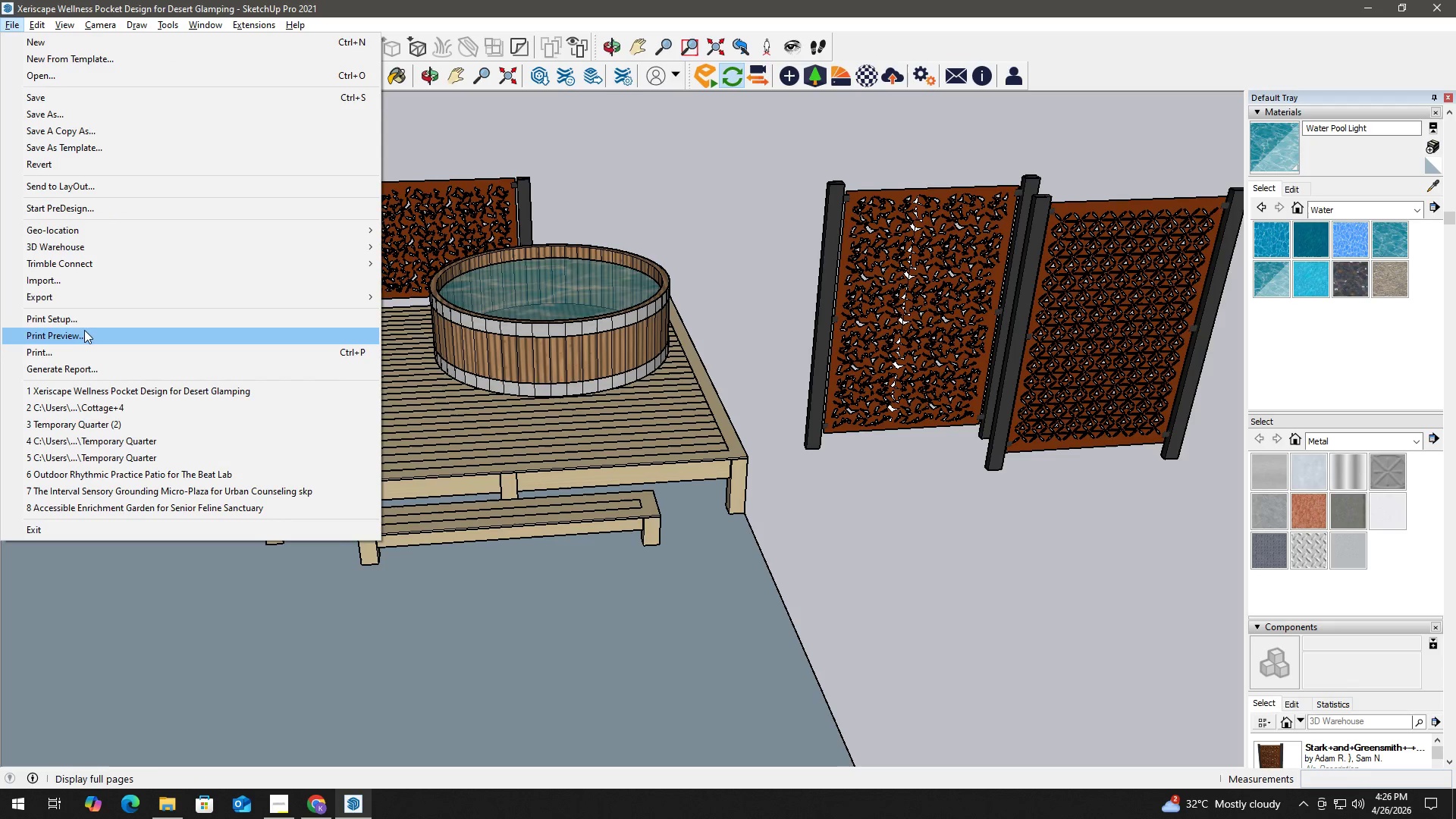 
left_click([340, 311])
 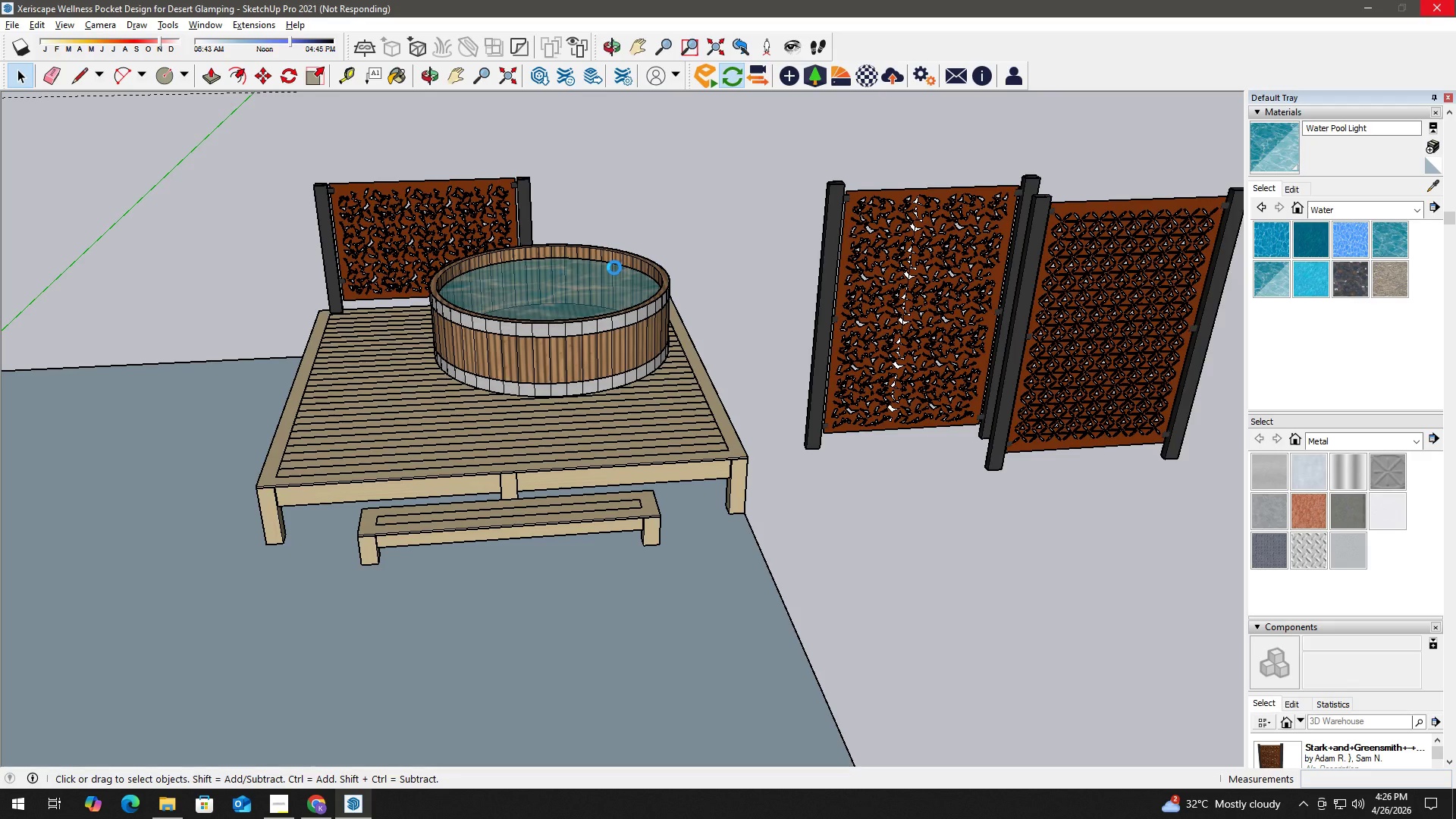 
wait(15.02)
 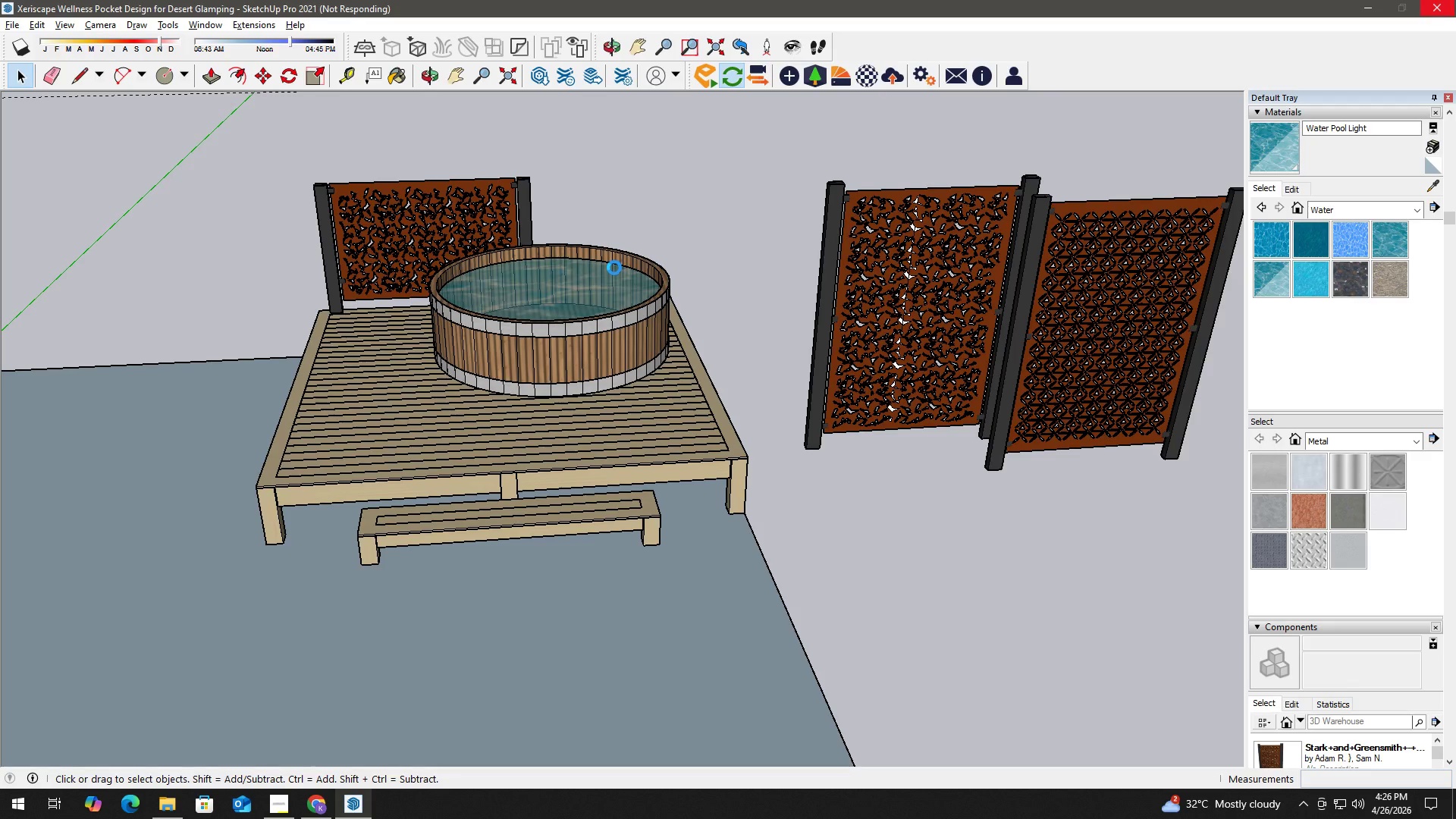 
scroll: coordinate [685, 265], scroll_direction: down, amount: 3.0
 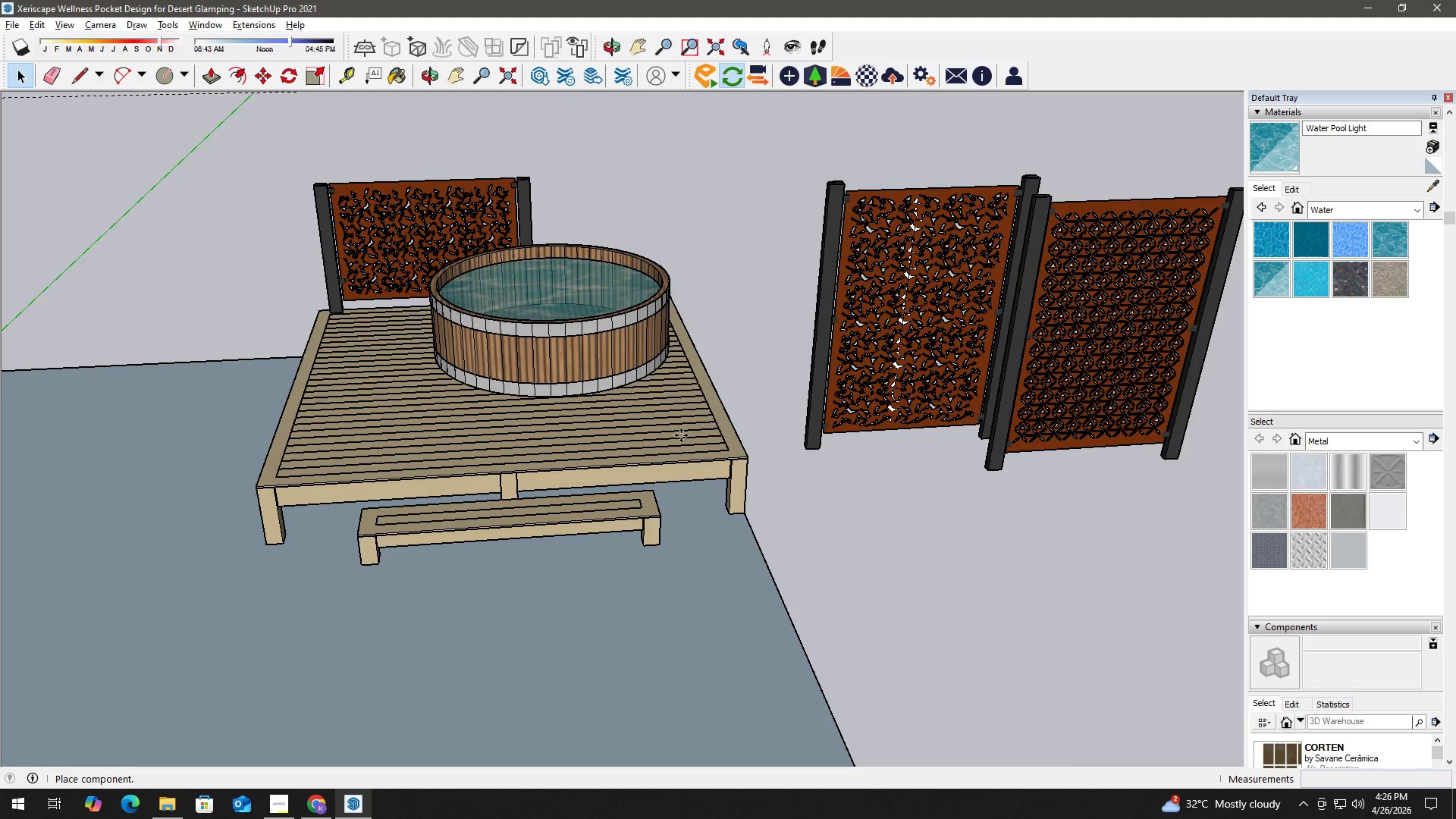 
wait(6.35)
 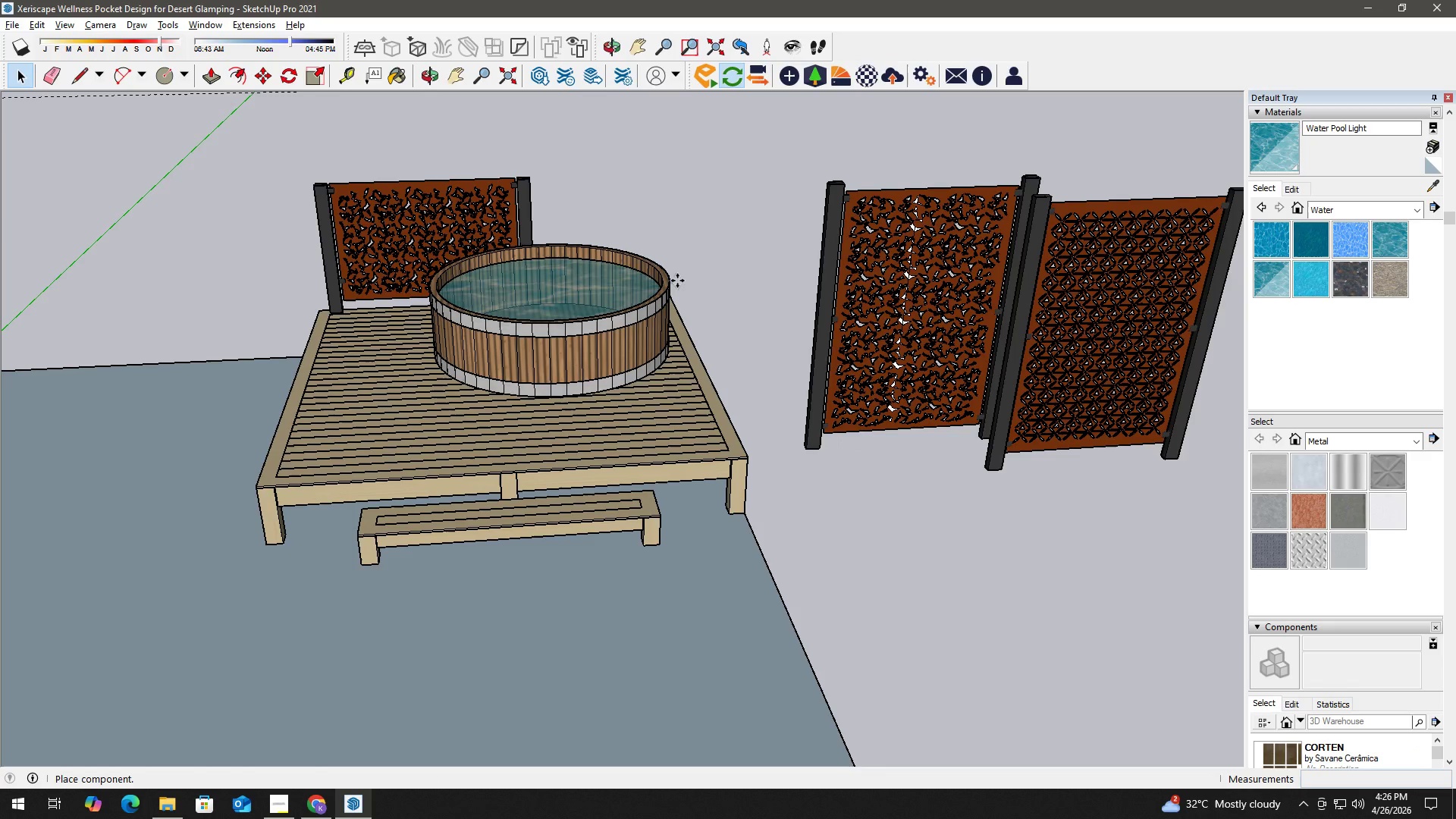 
left_click([698, 296])
 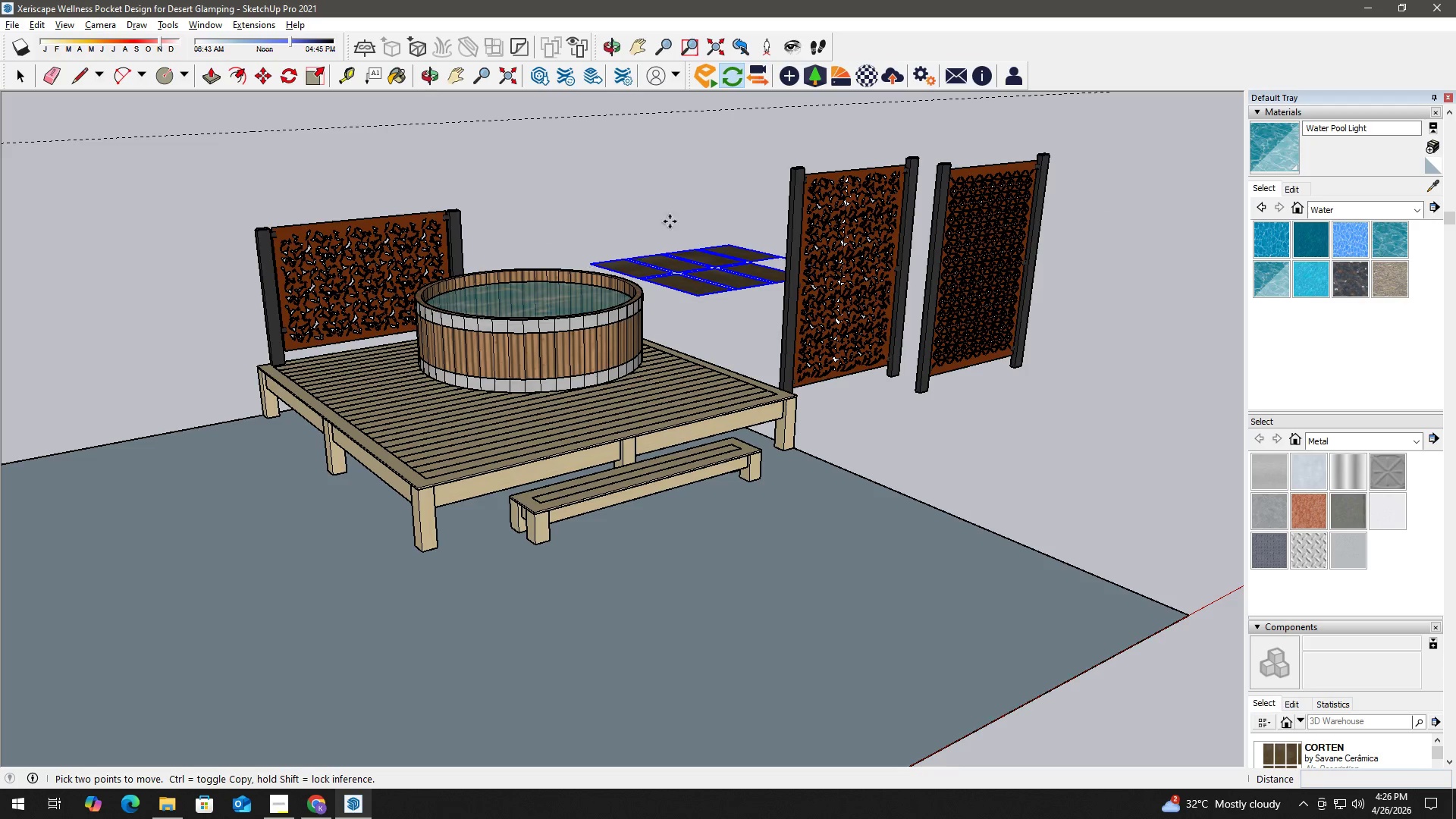 
key(Space)
 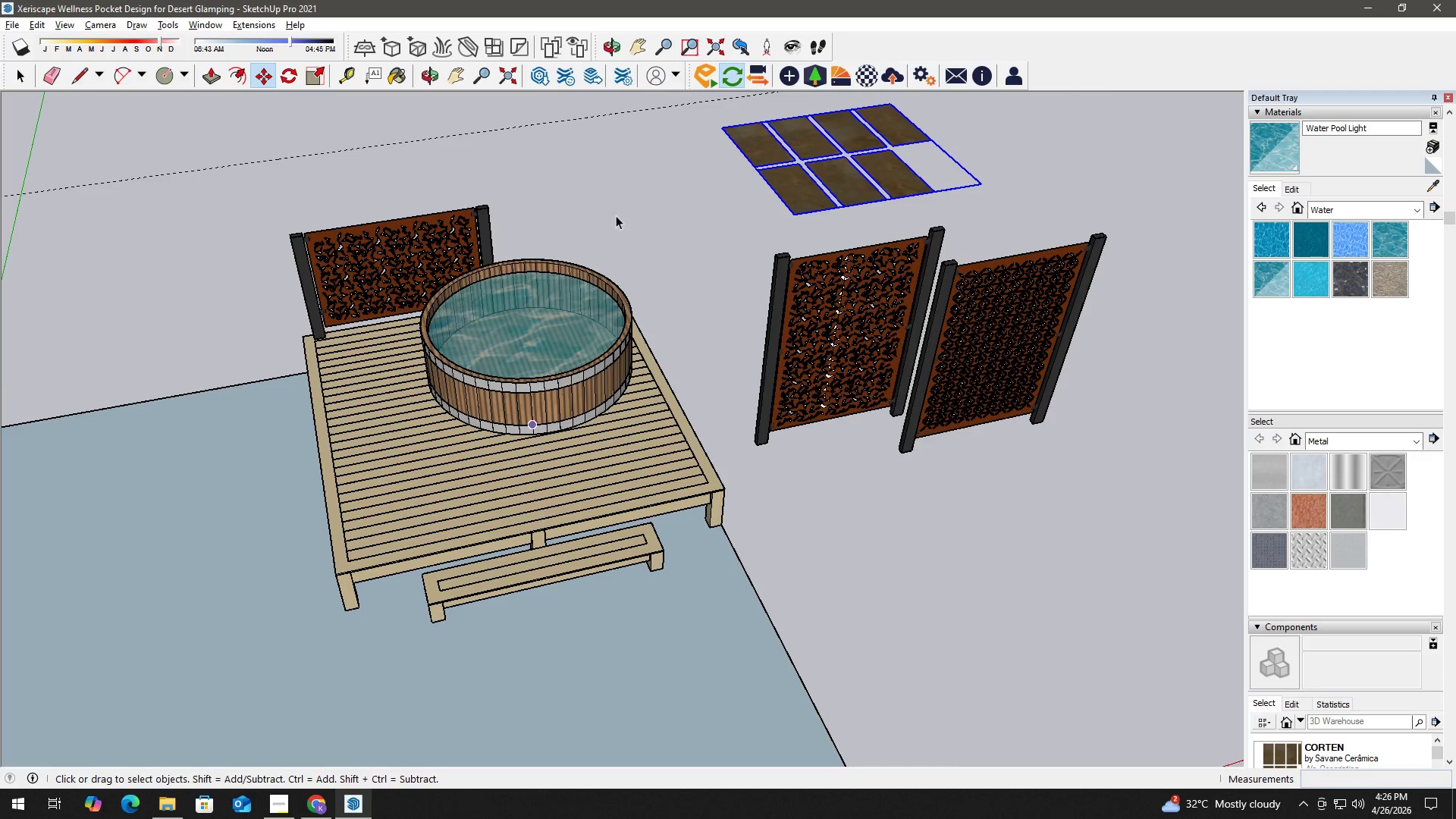 
scroll: coordinate [679, 218], scroll_direction: down, amount: 3.0
 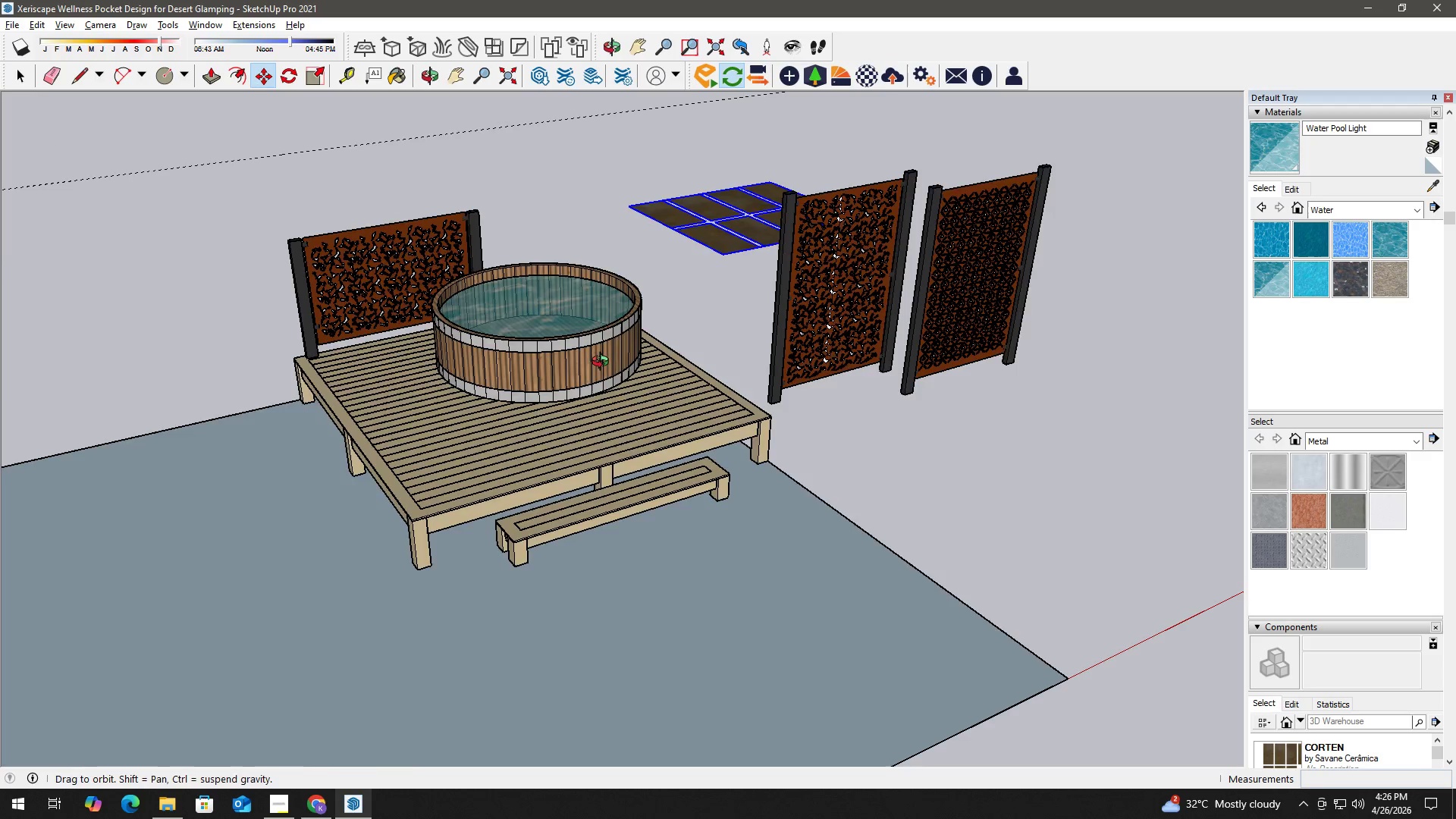 
left_click([629, 193])
 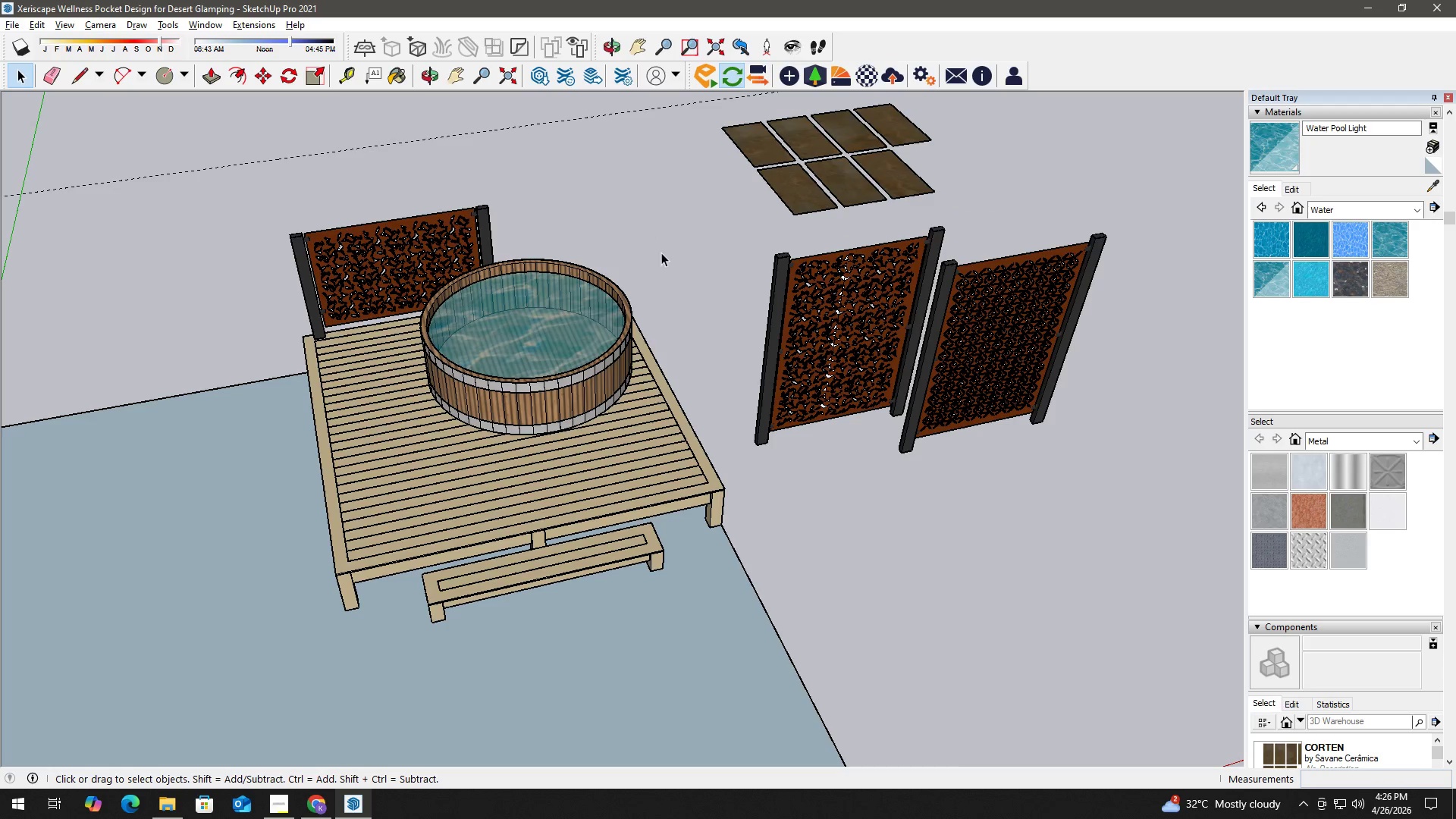 
key(Alt+Tab)
 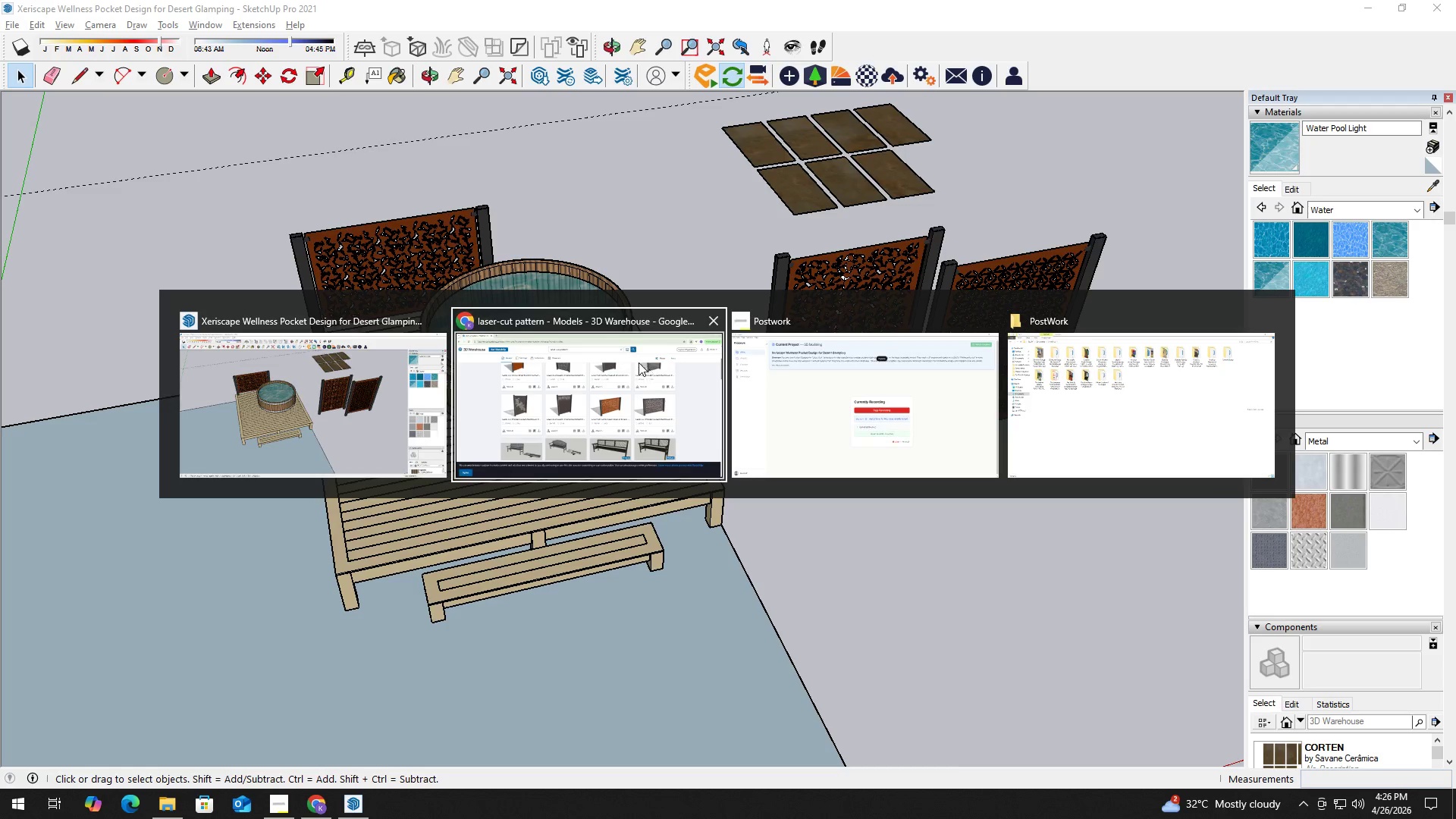 
left_click([611, 359])
 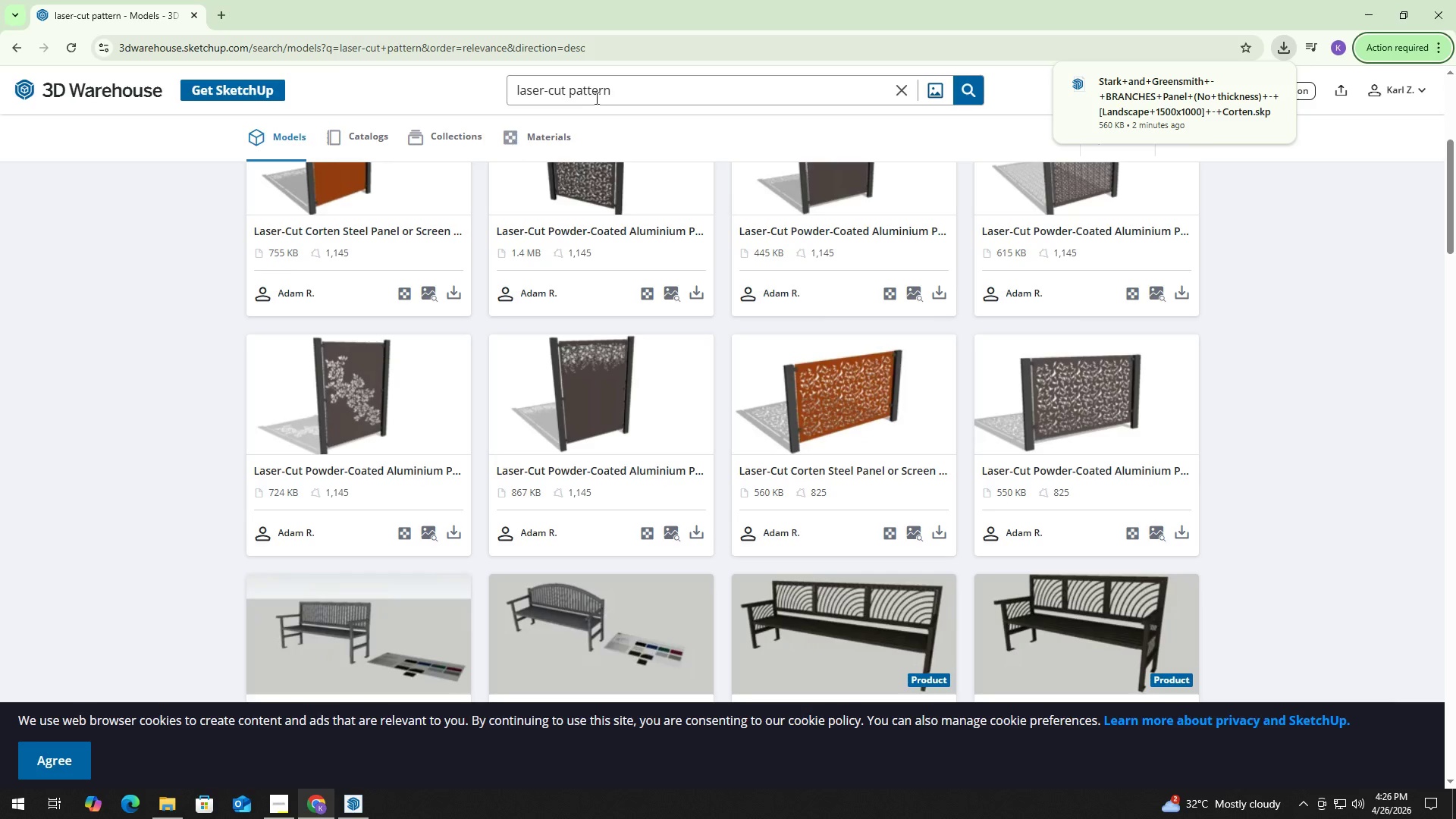 
key(Control+ControlLeft)
 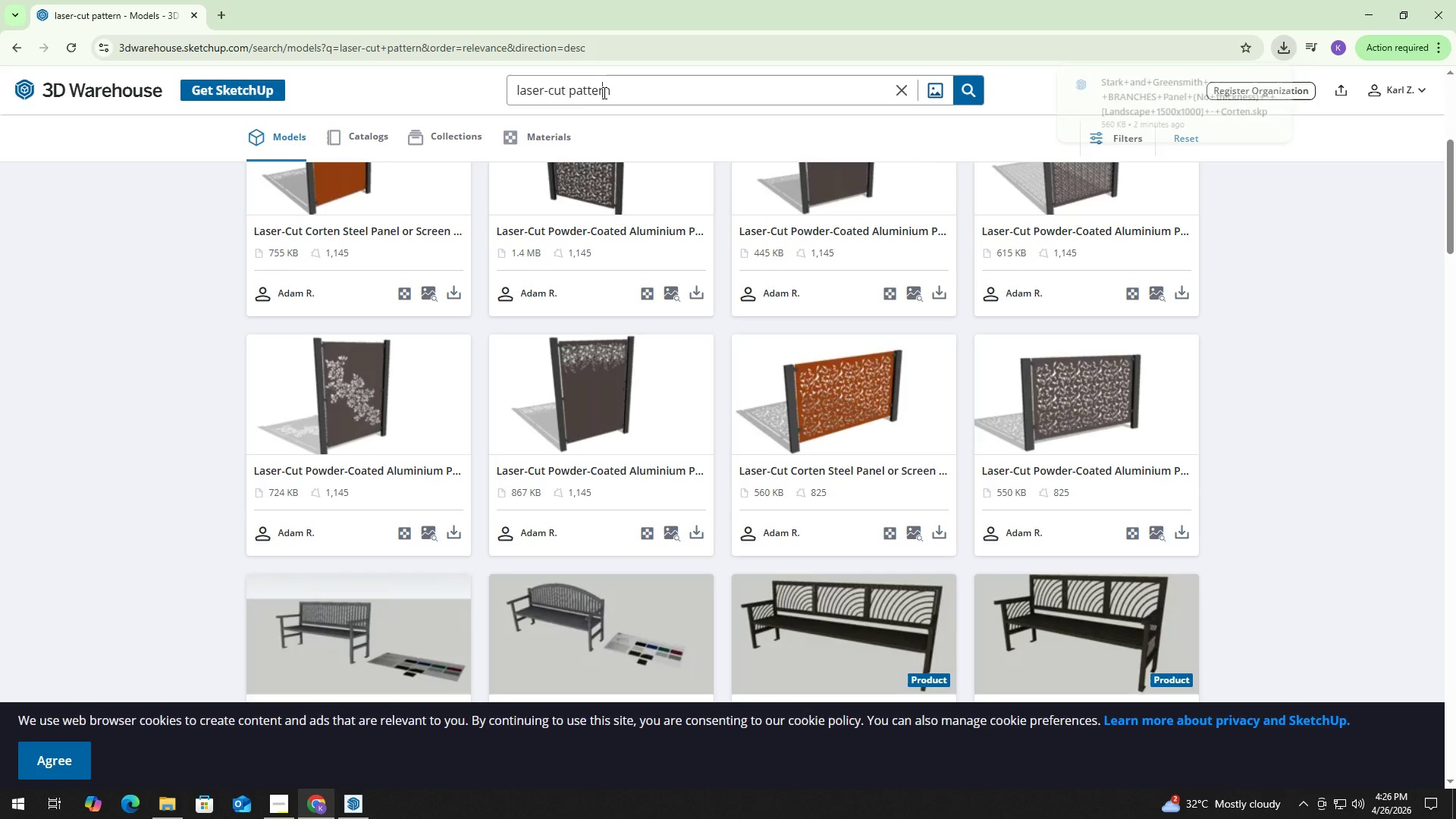 
key(Control+A)
 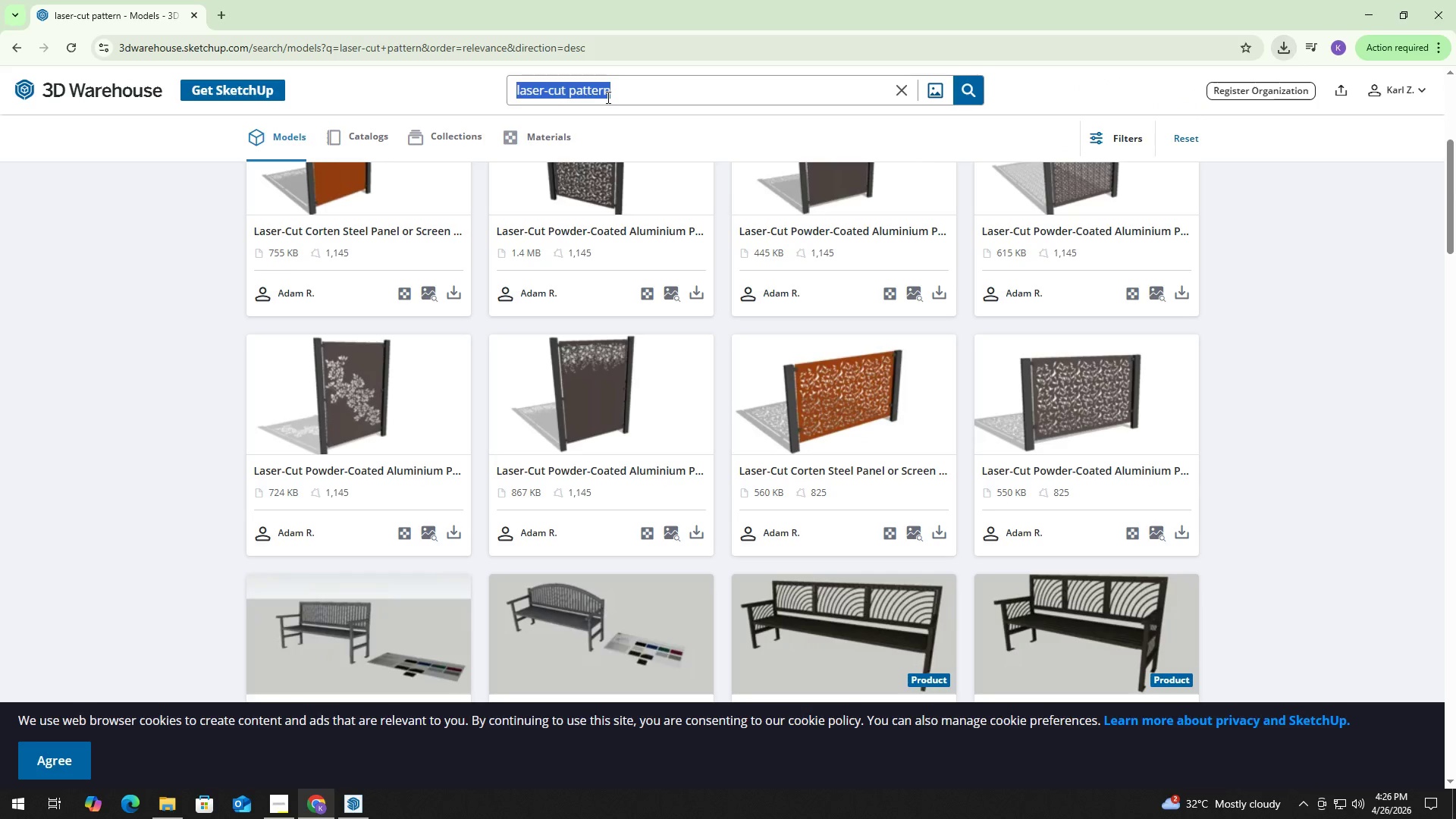 
type(weather )
key(Backspace)
type(ed cot)
key(Backspace)
type(rten)
 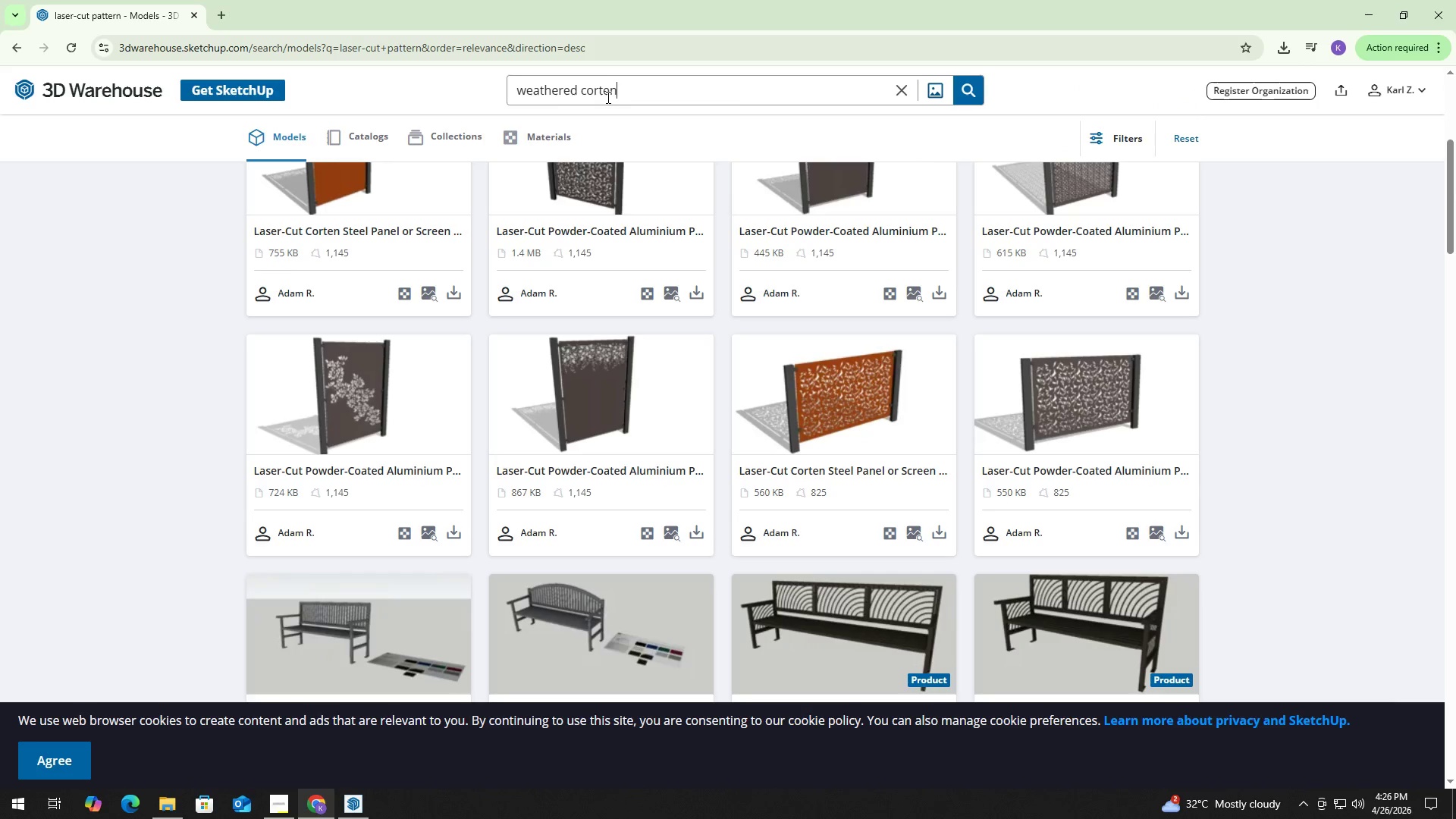 
key(Enter)
 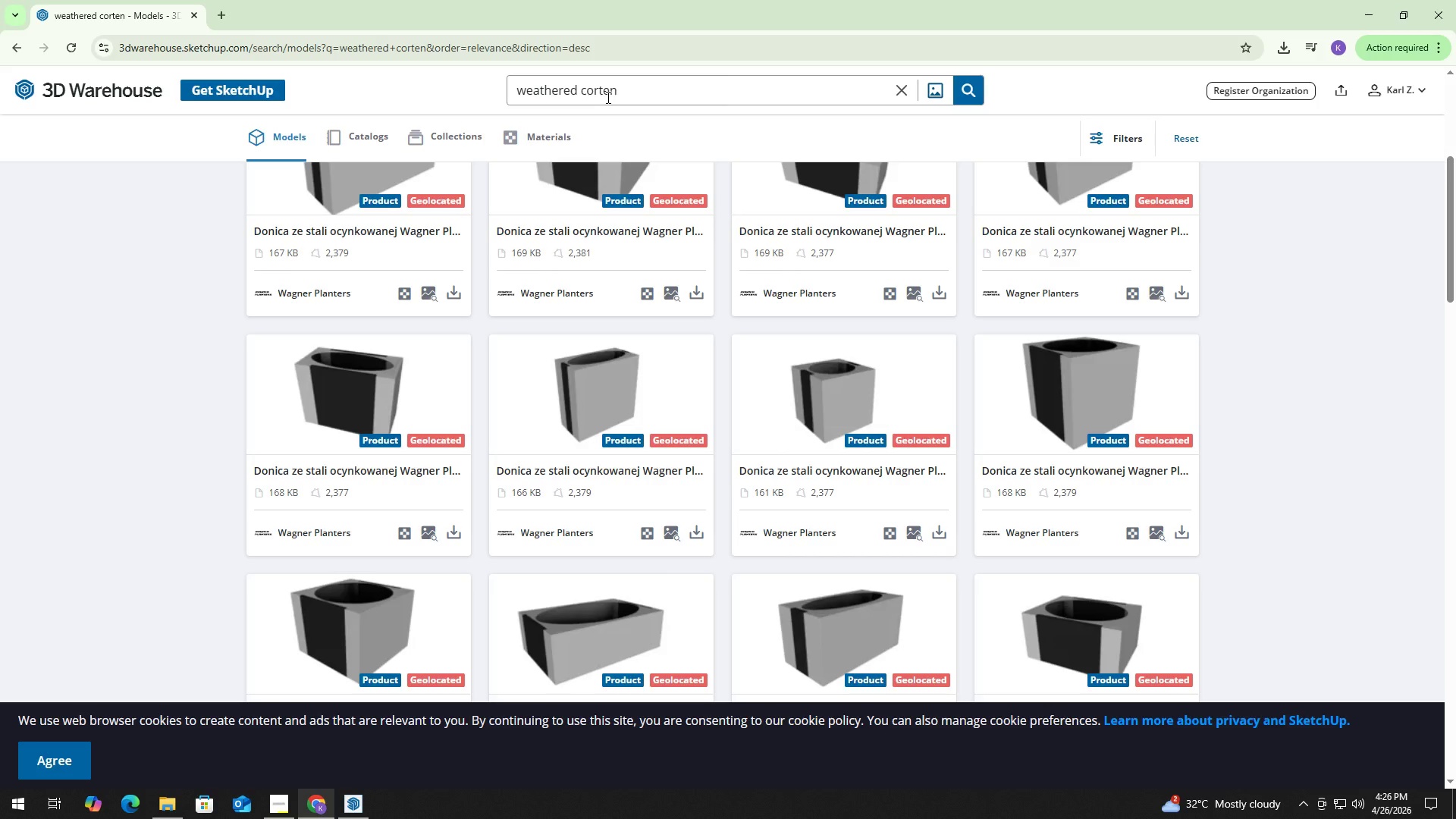 
scroll: coordinate [669, 307], scroll_direction: up, amount: 10.0
 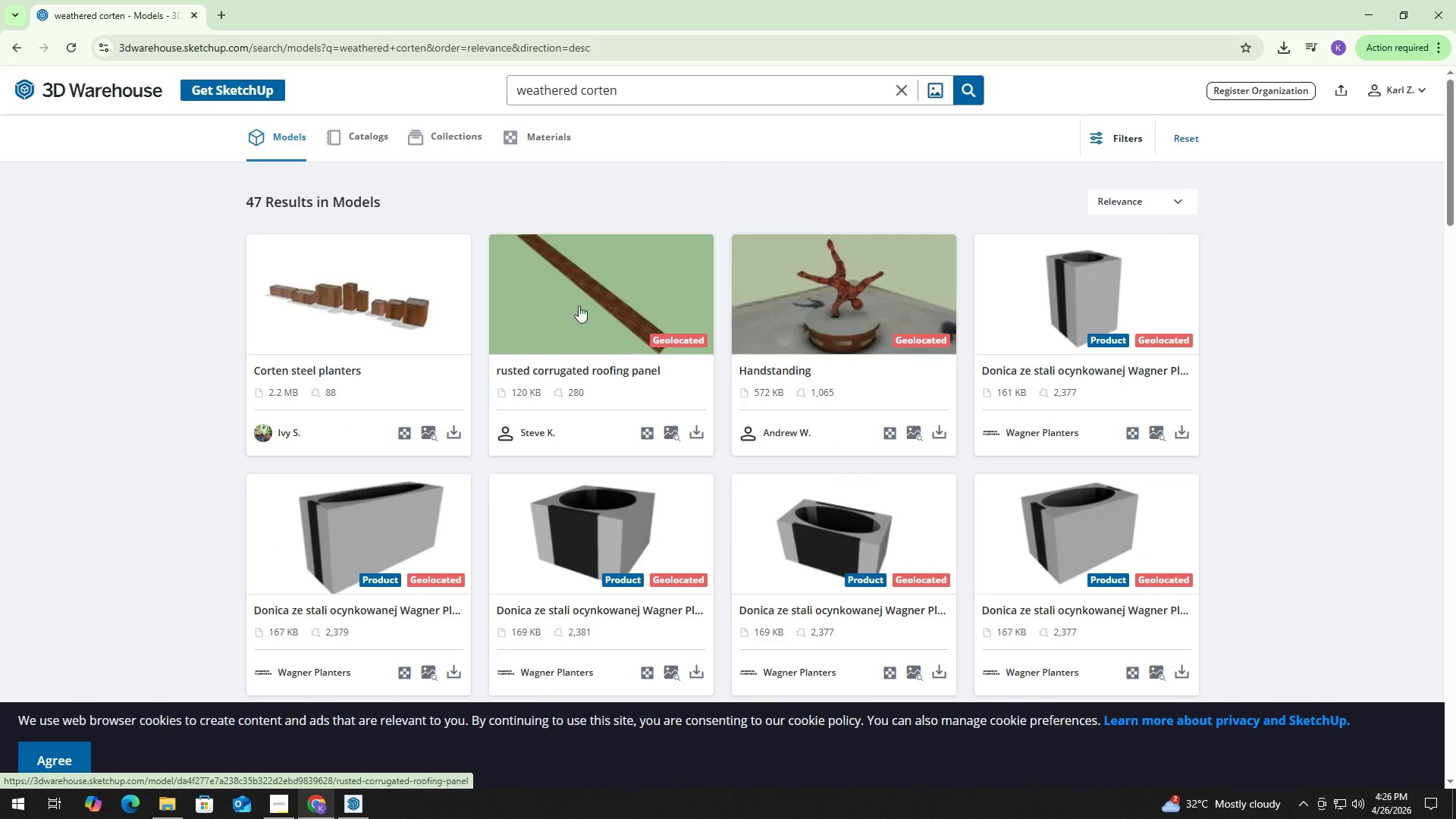 
key(Alt+AltLeft)
 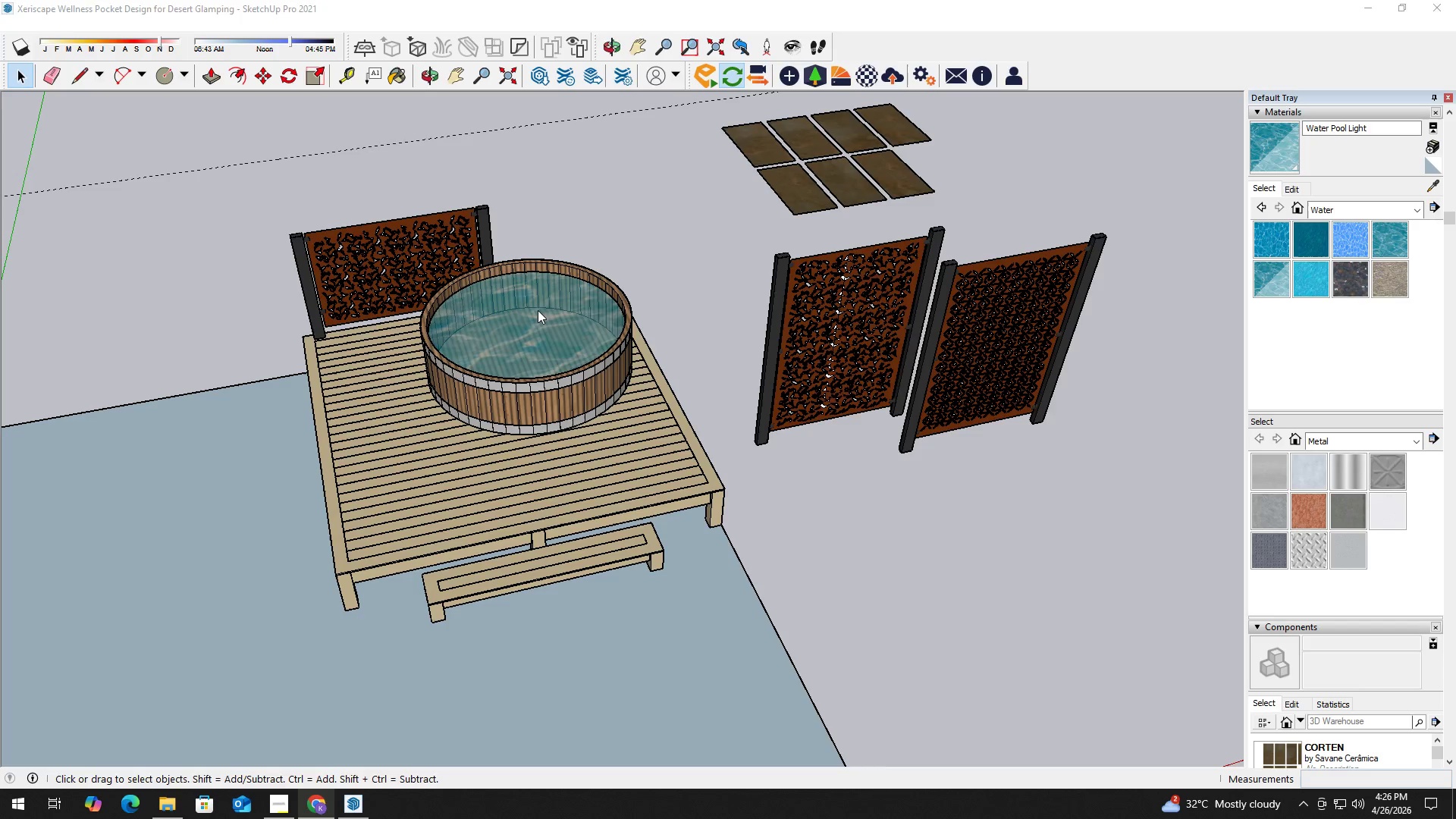 
key(Alt+Tab)
 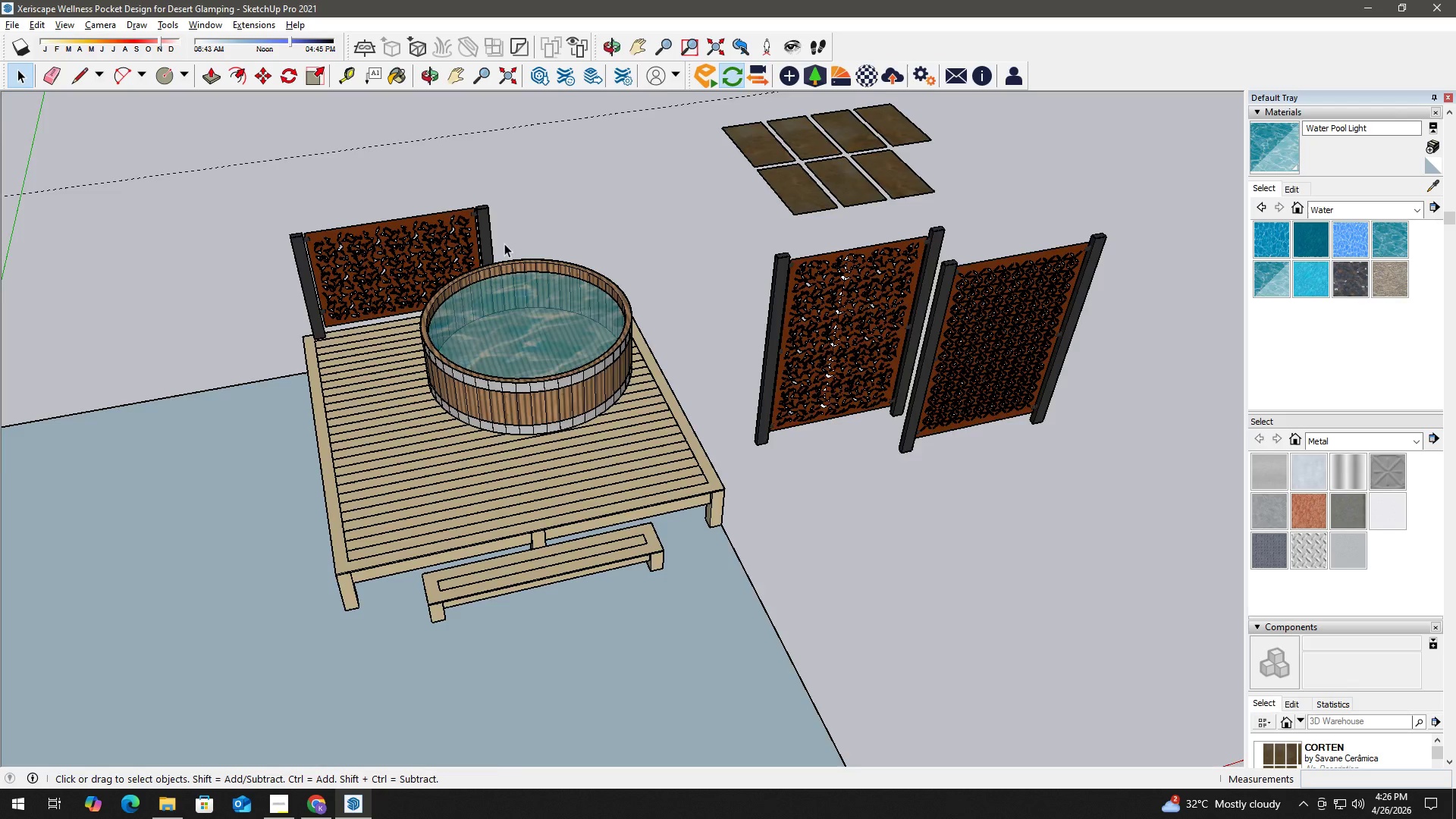 
left_click([428, 214])
 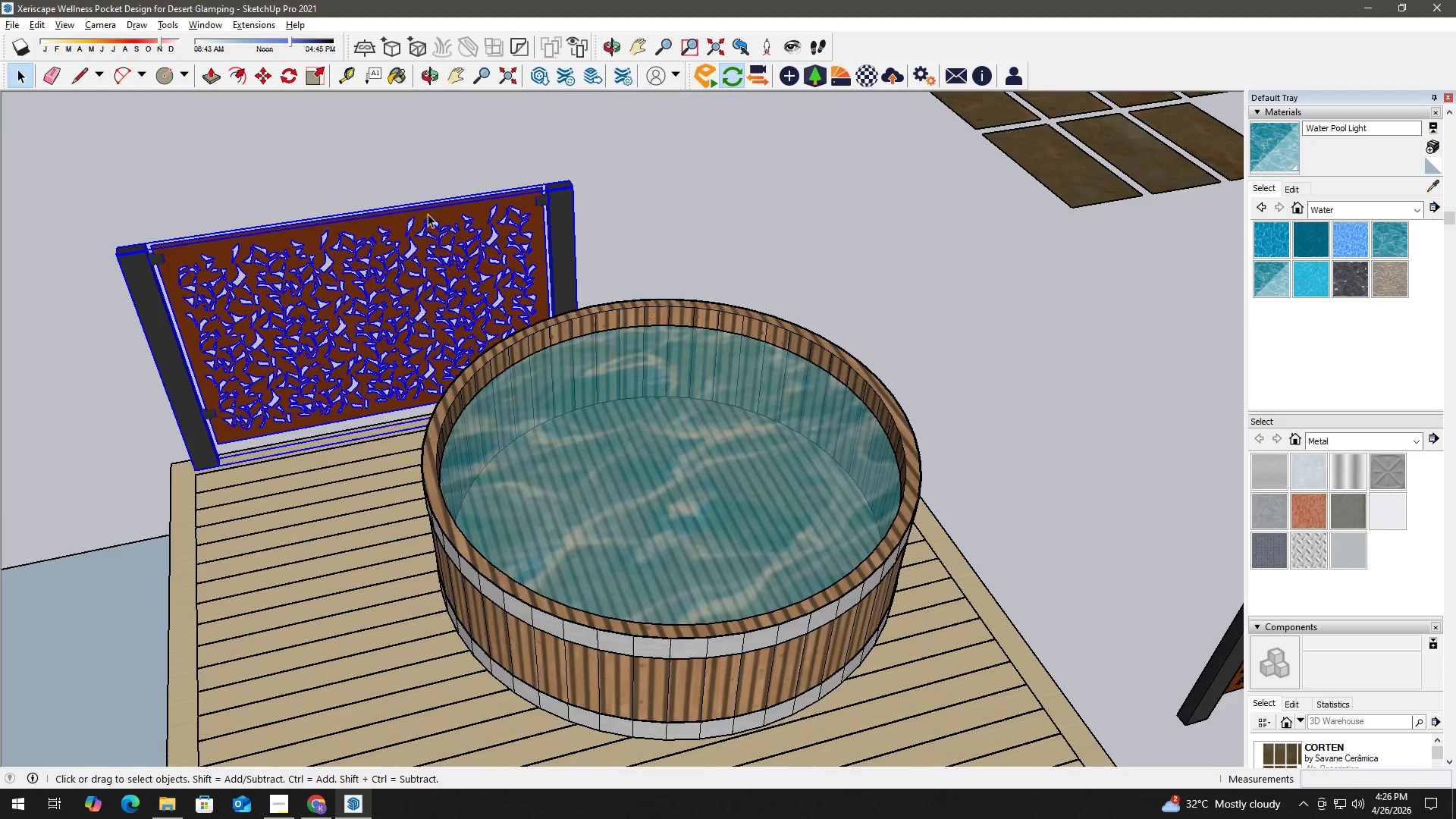 
scroll: coordinate [411, 209], scroll_direction: up, amount: 8.0
 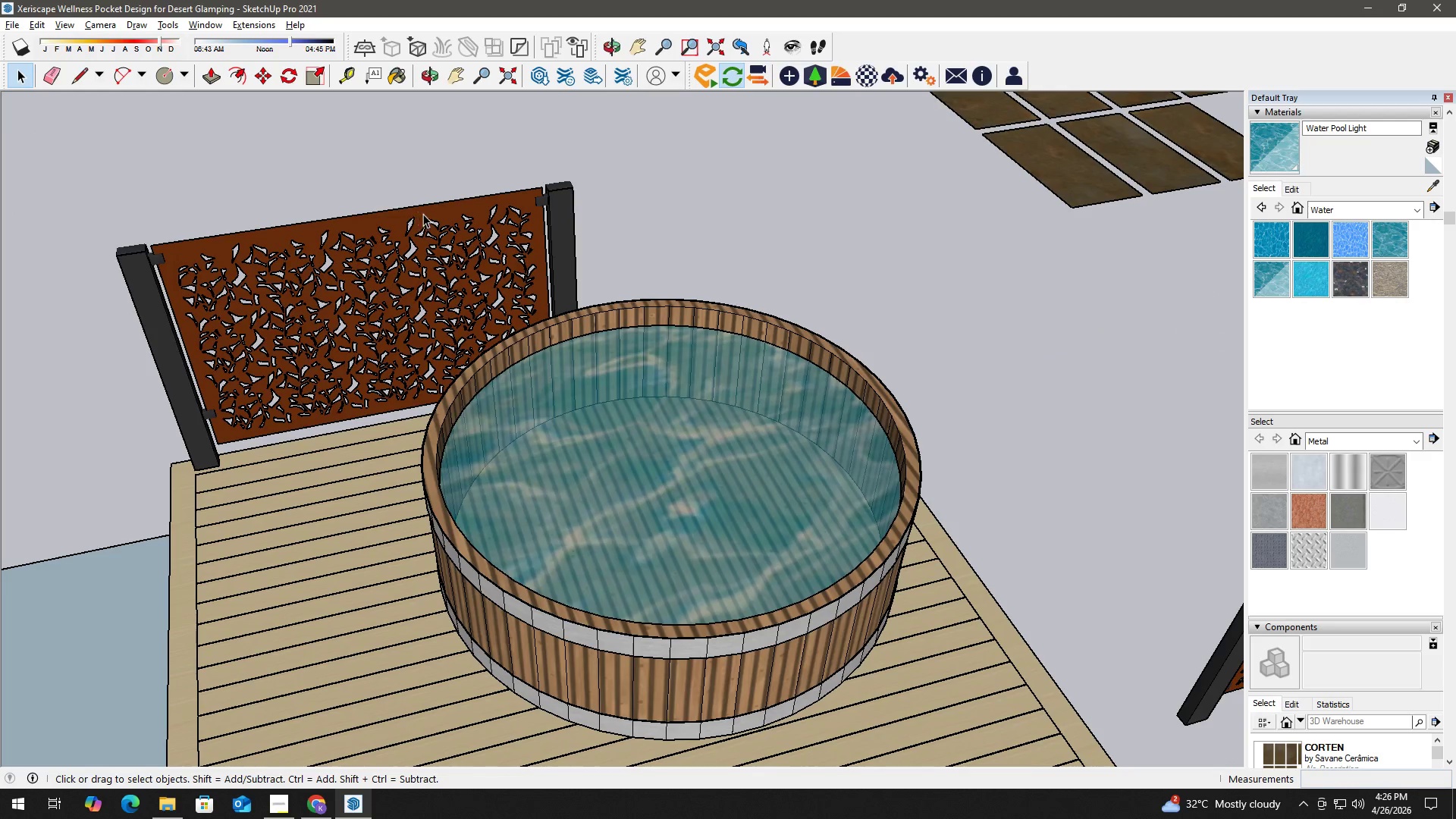 
double_click([428, 214])
 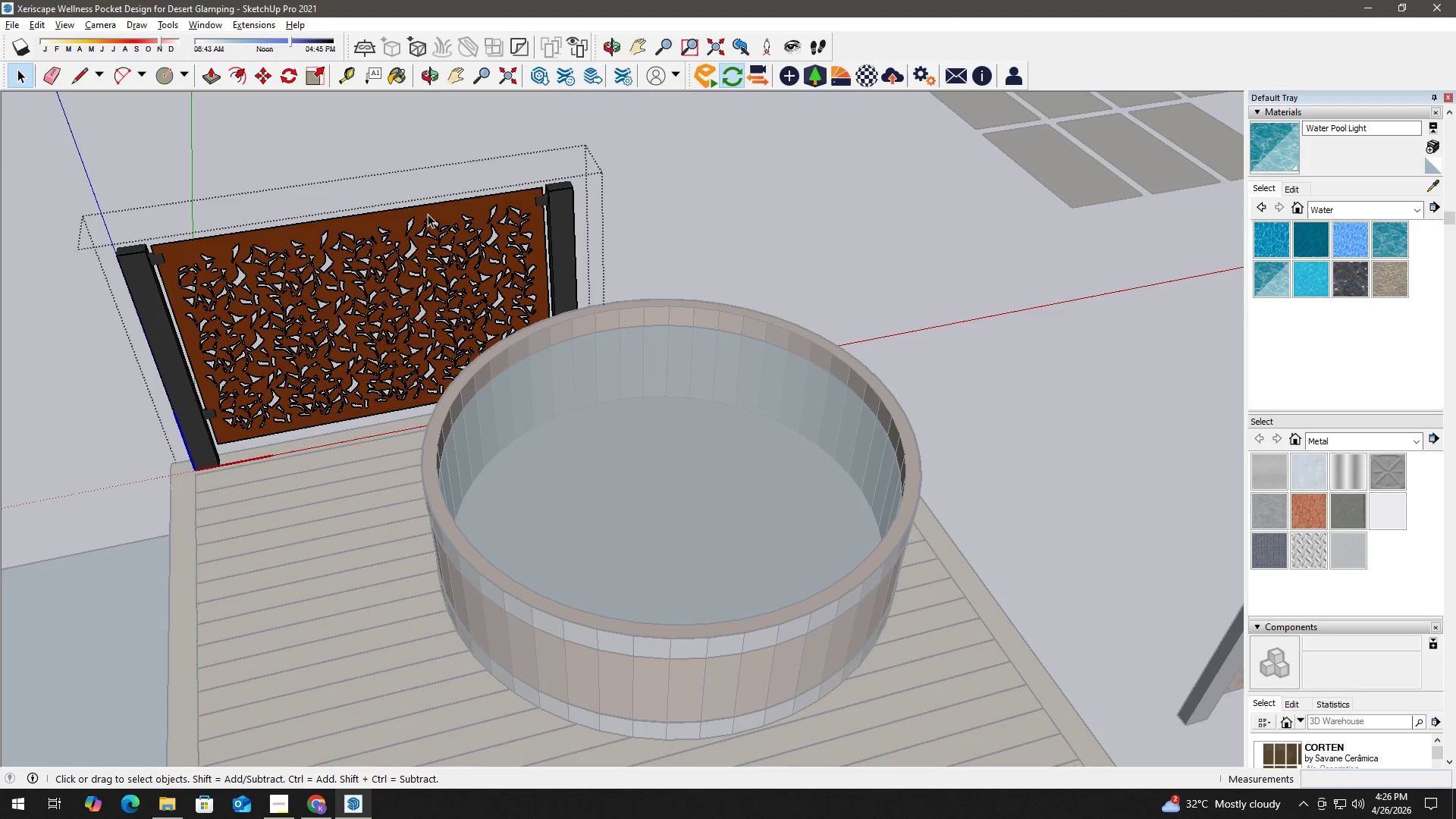 
triple_click([428, 214])
 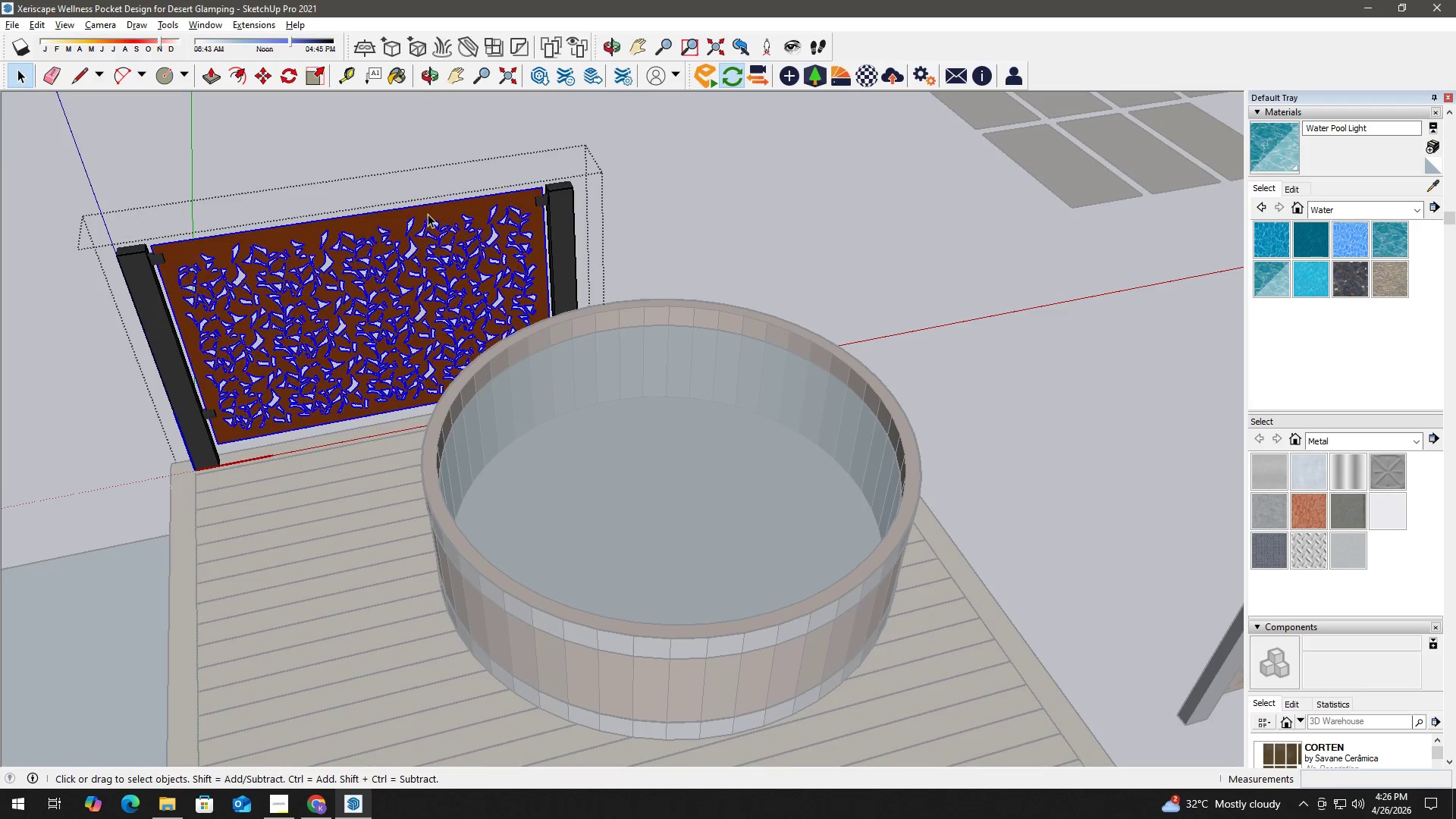 
triple_click([428, 214])
 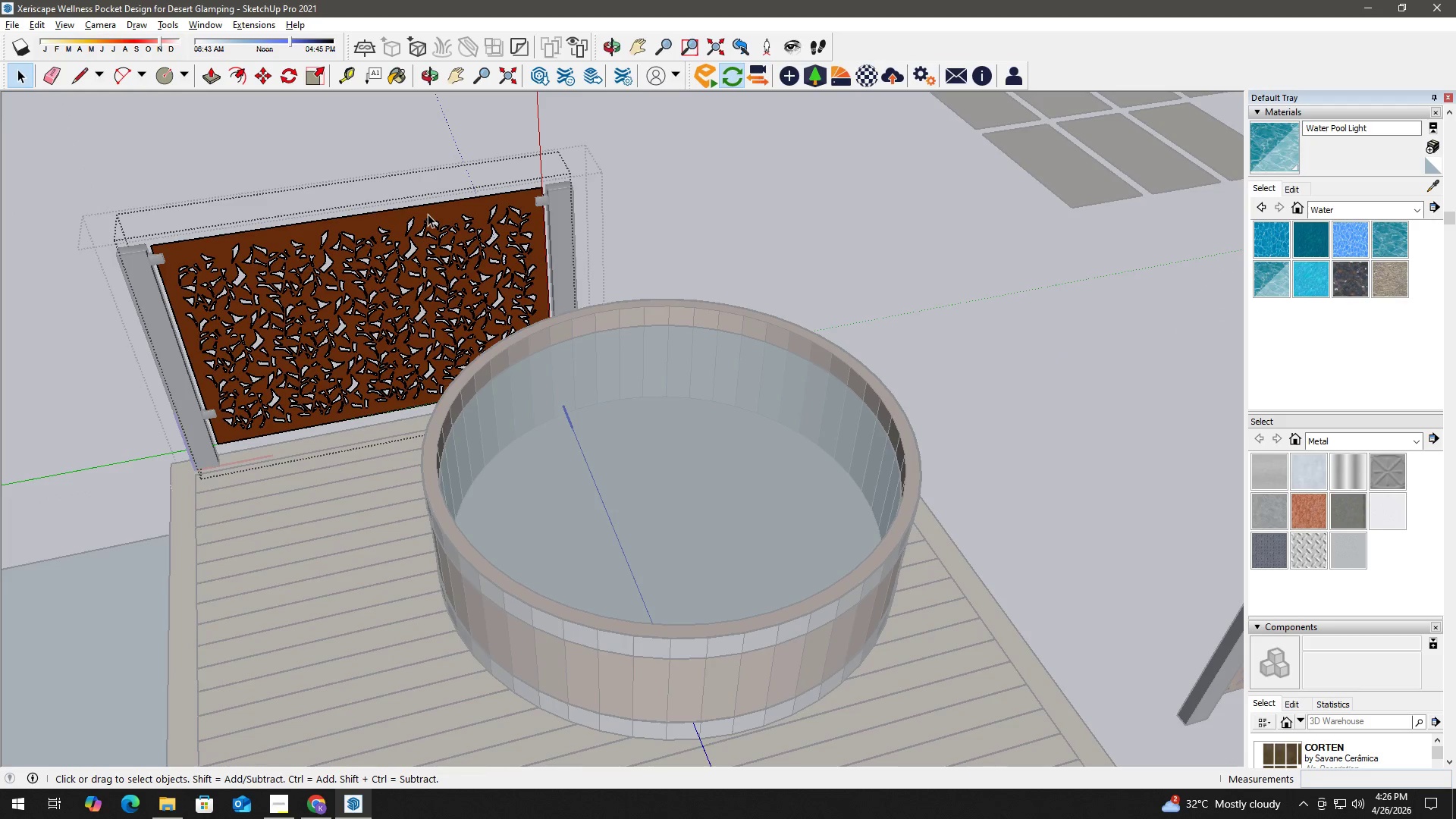 
triple_click([428, 214])
 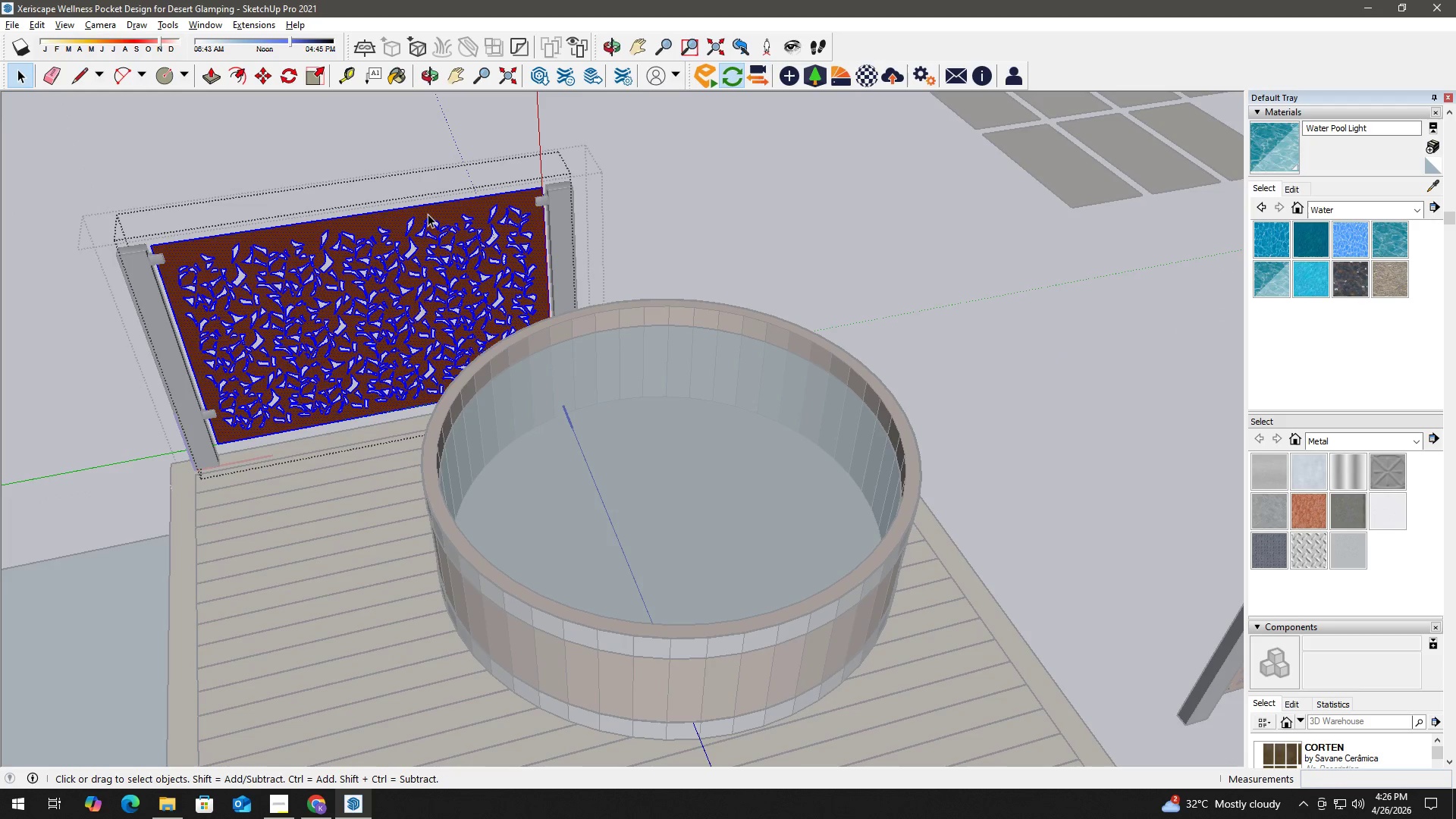 
triple_click([428, 214])
 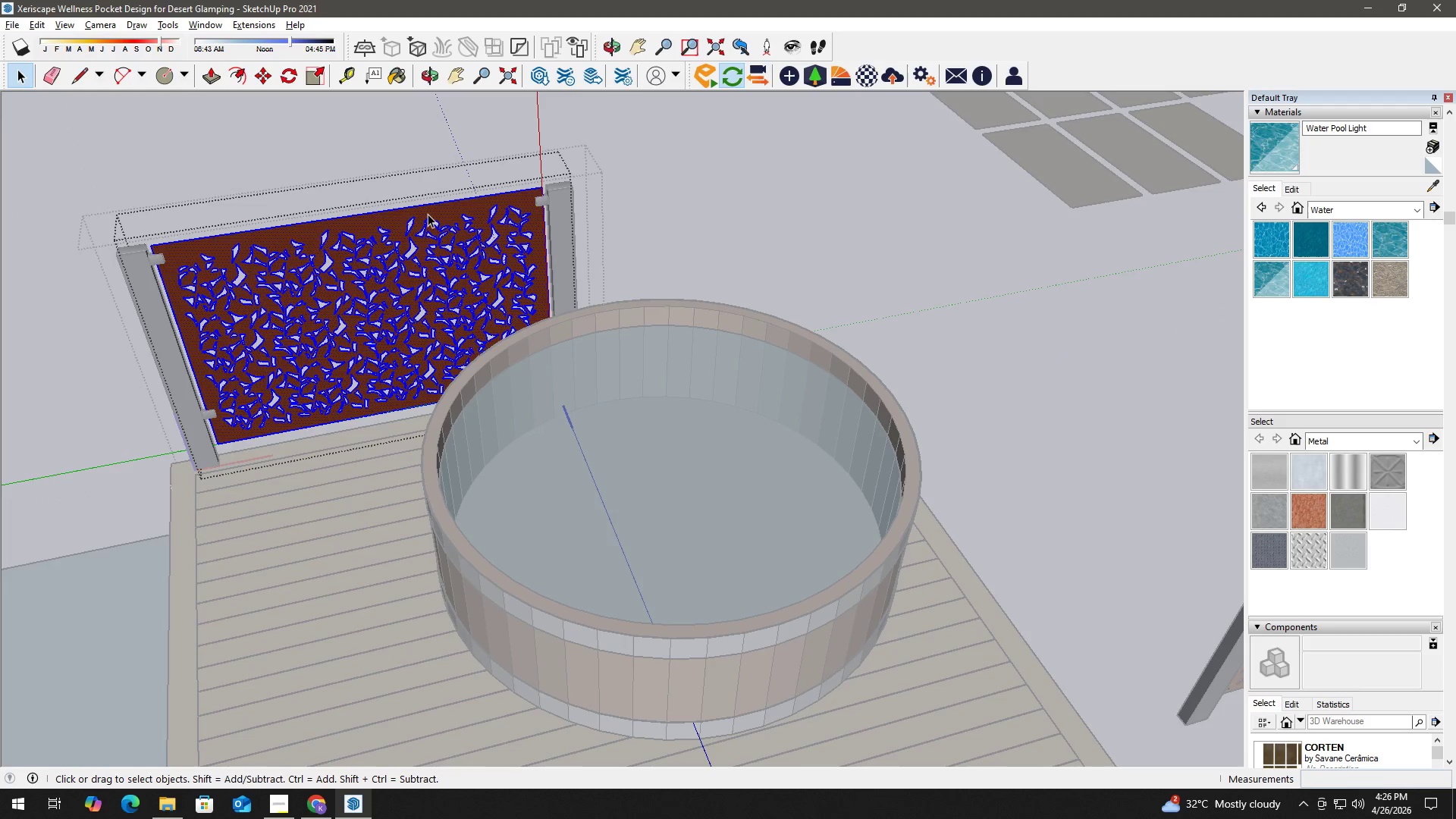 
triple_click([428, 214])
 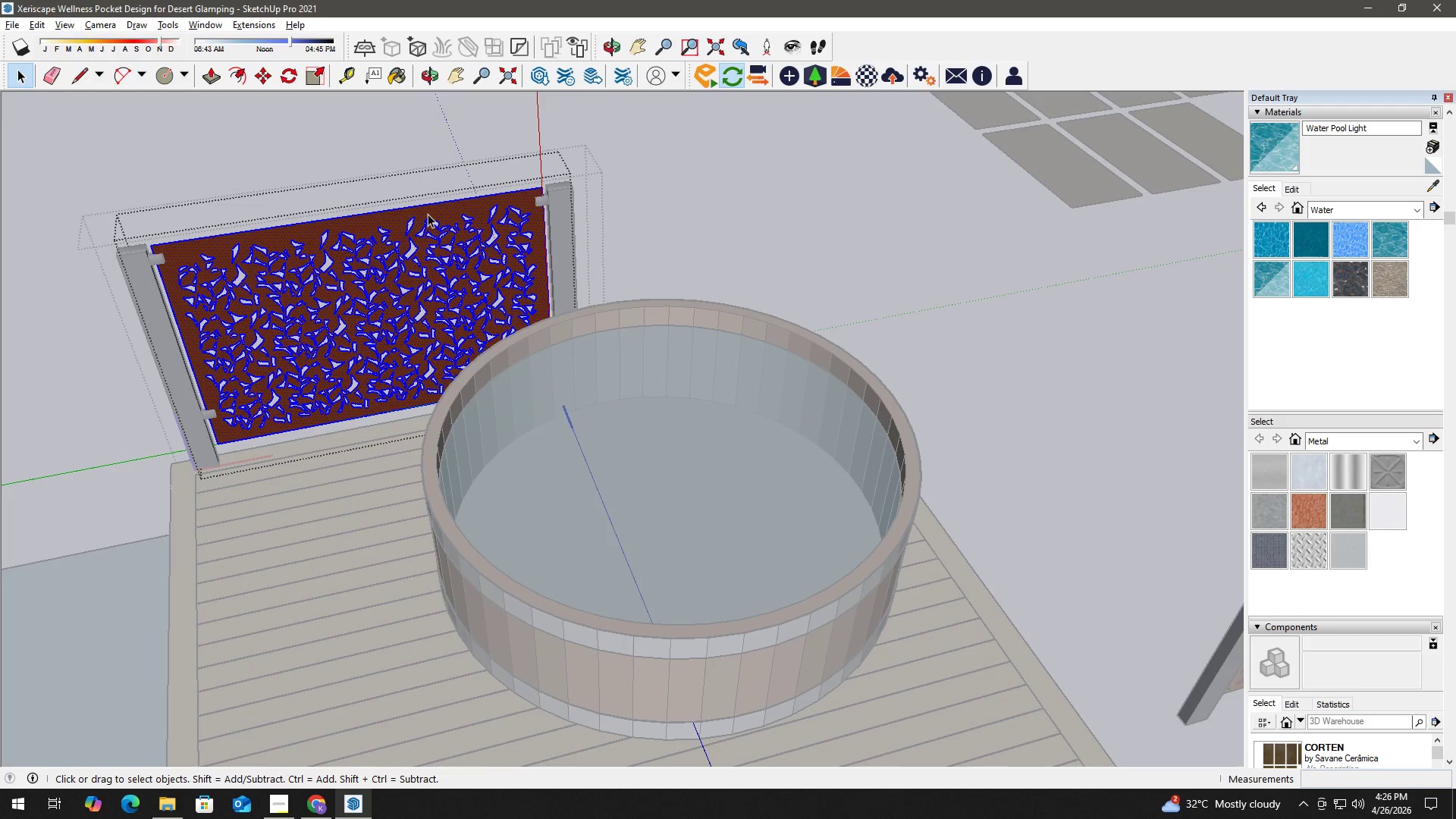 
triple_click([428, 214])
 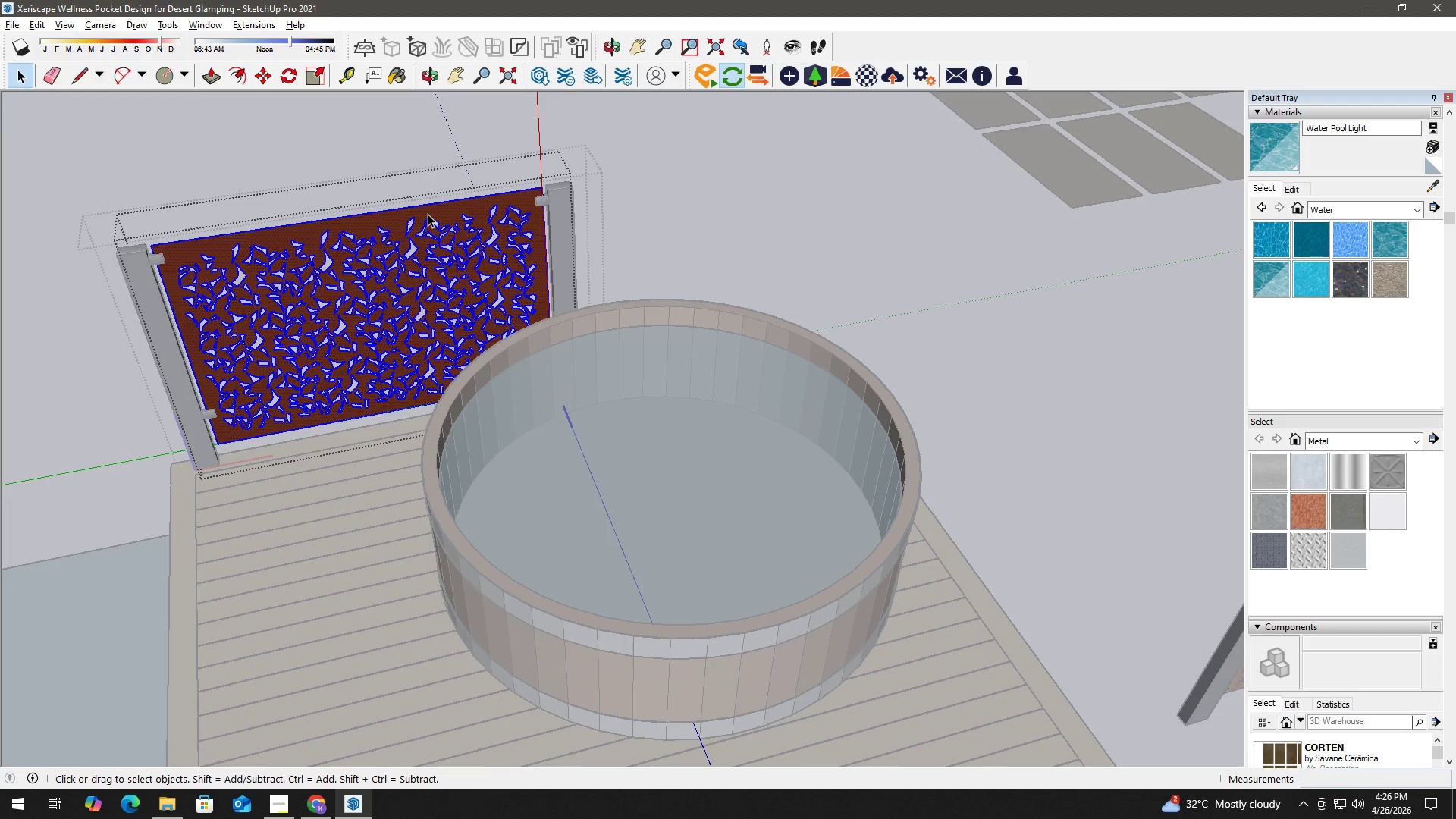 
key(B)
 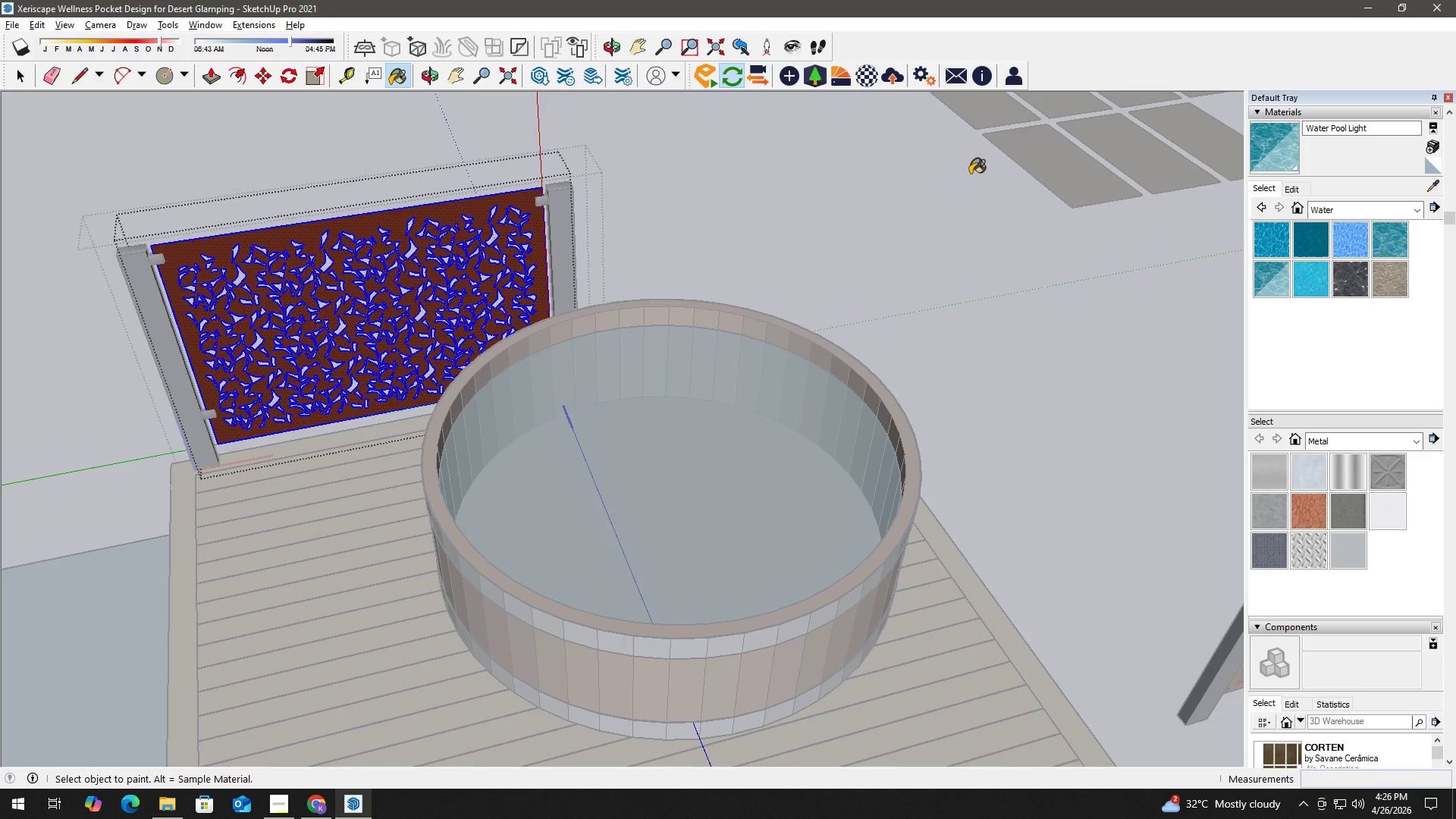 
hold_key(key=AltLeft, duration=0.53)
 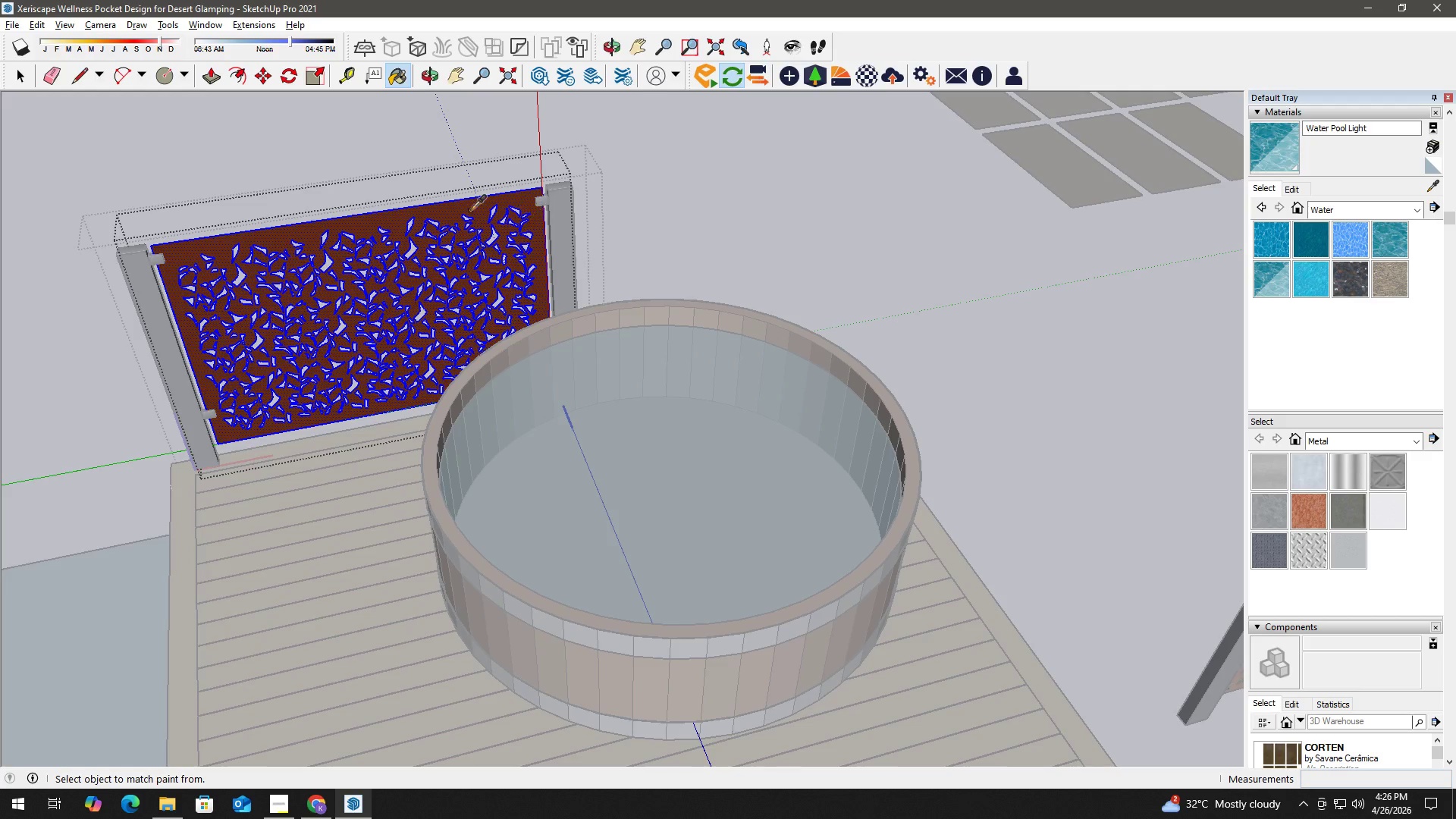 
left_click([462, 209])
 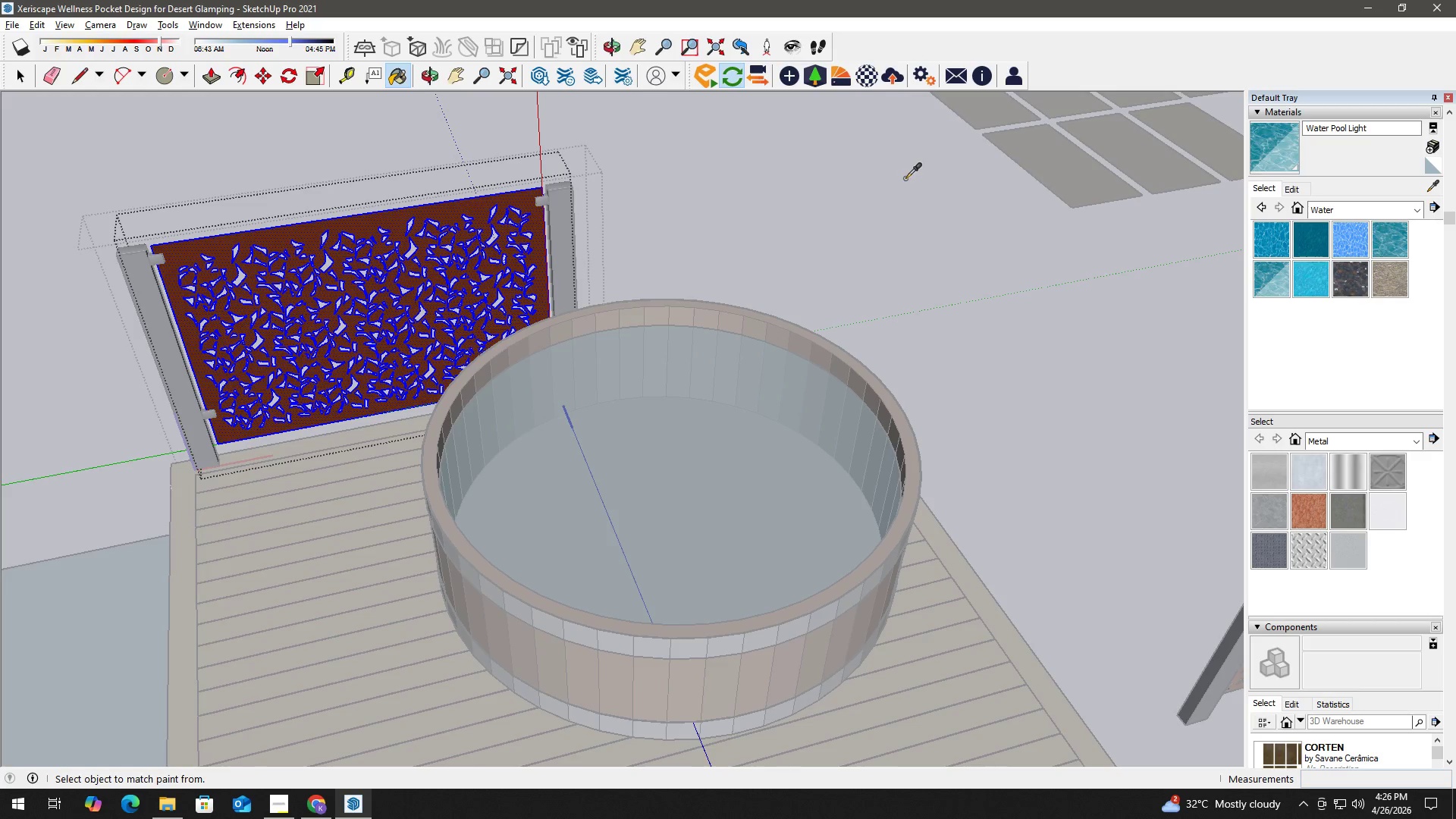 
hold_key(key=AltLeft, duration=0.55)
 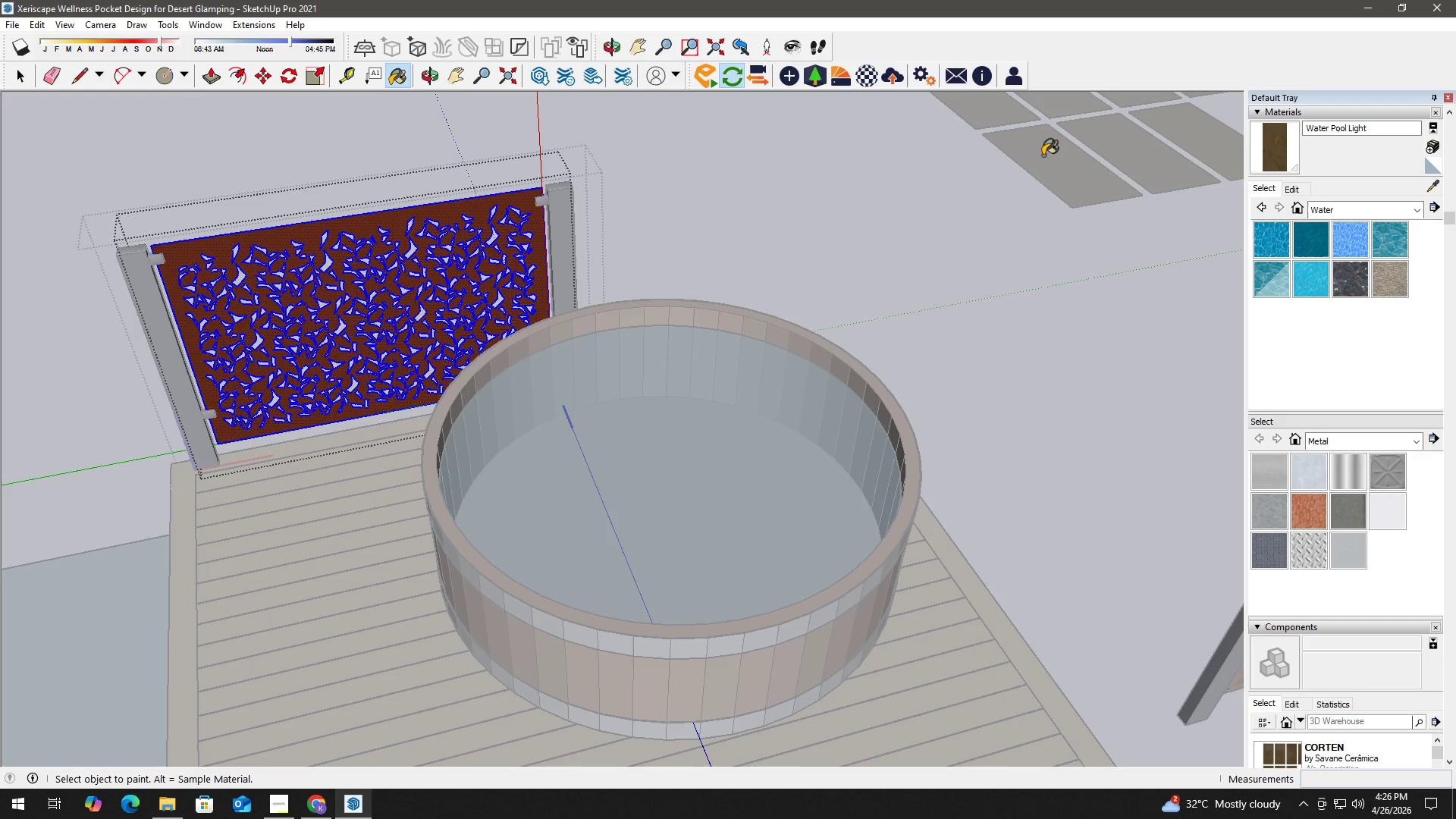 
hold_key(key=AltLeft, duration=0.64)
 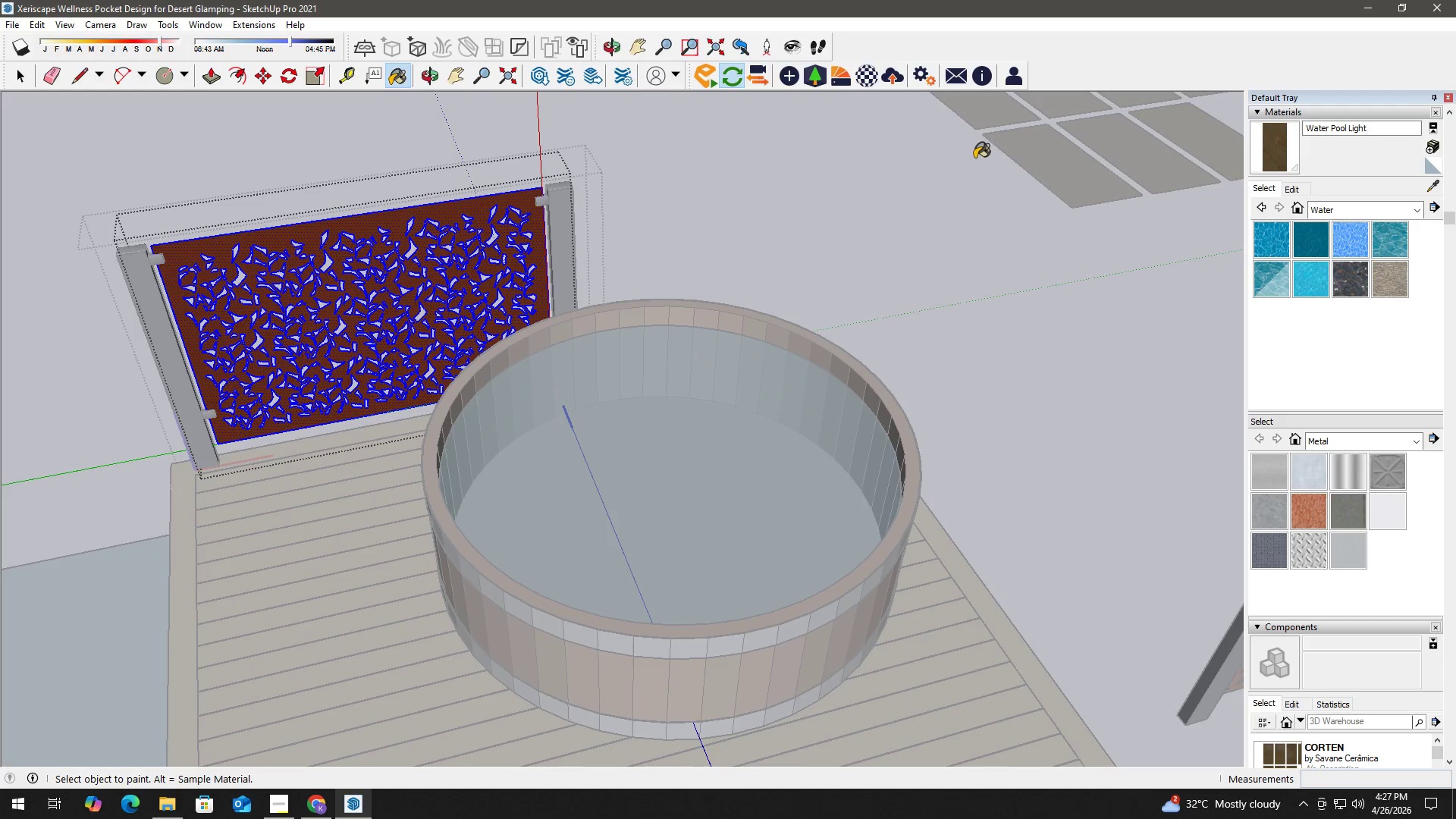 
key(B)
 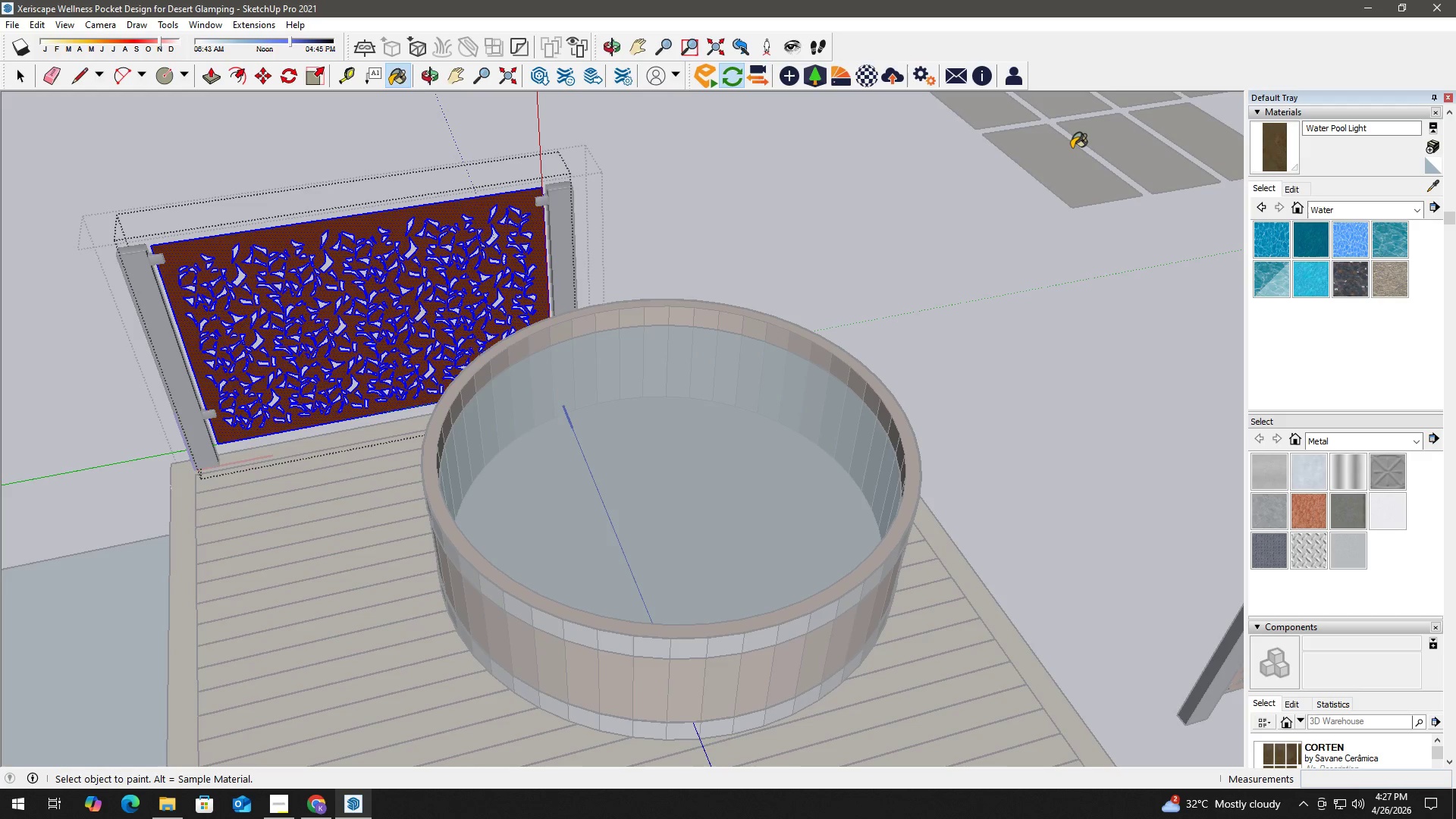 
hold_key(key=AltLeft, duration=0.41)
 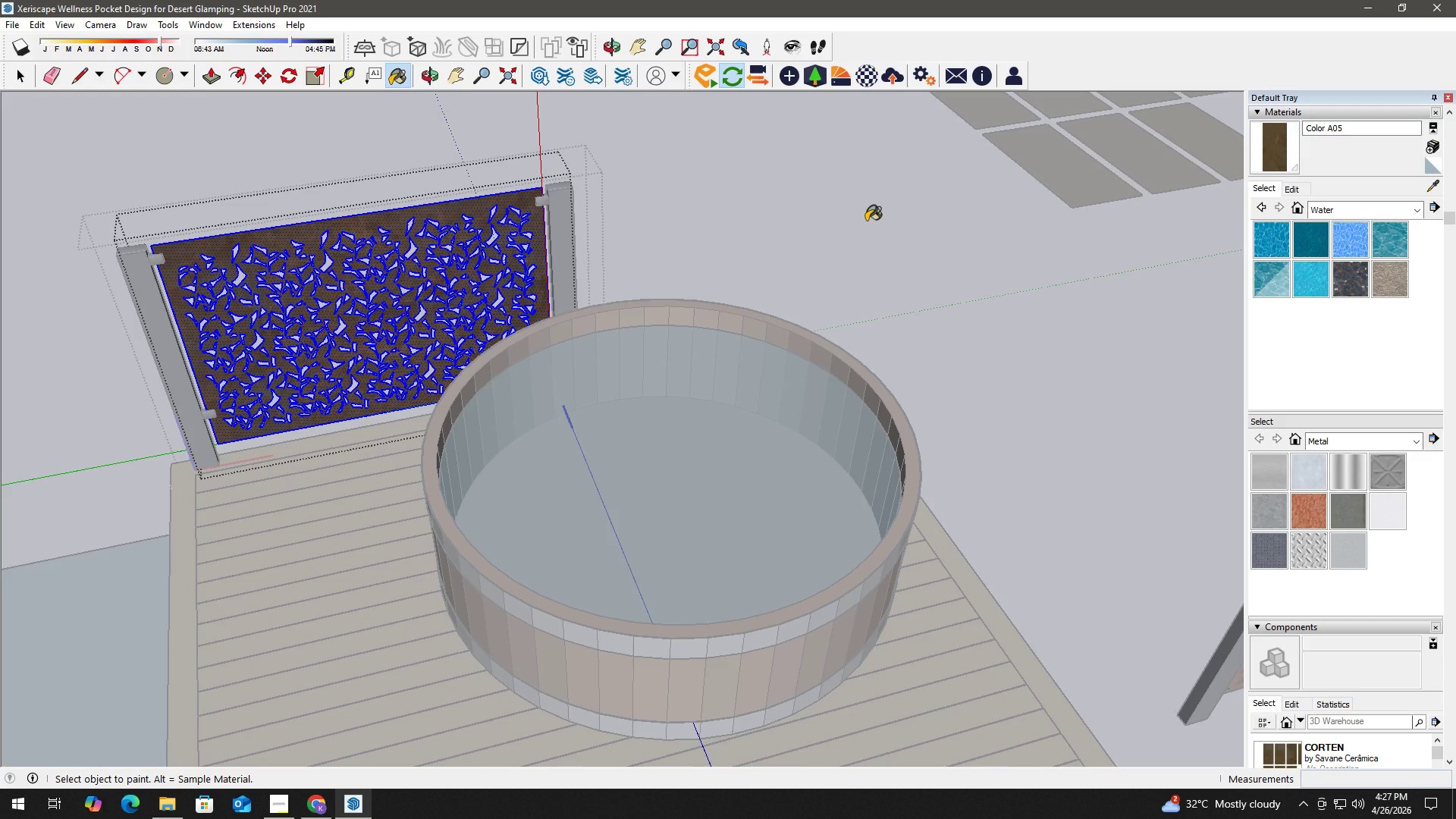 
left_click([866, 221])
 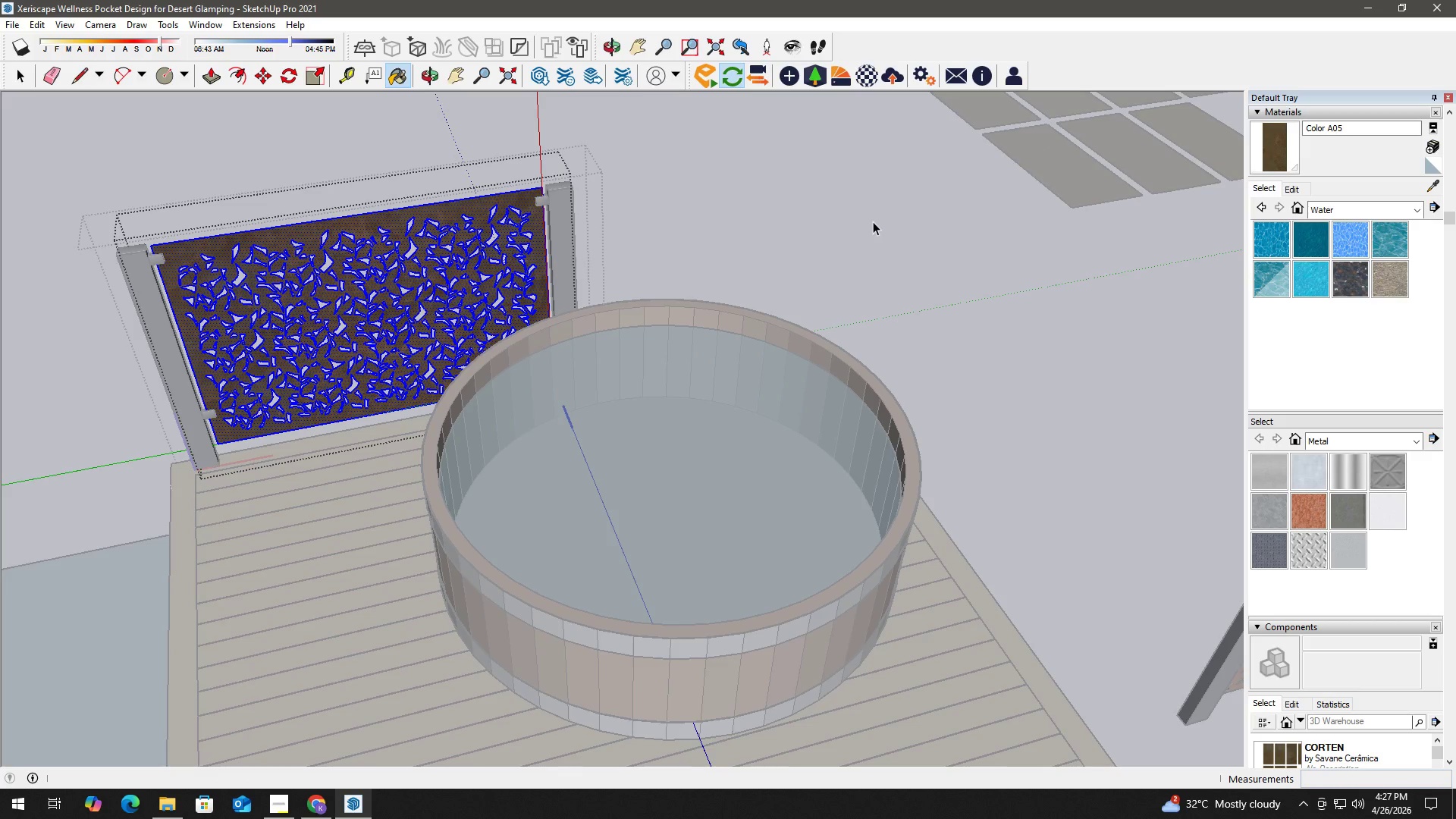 
key(Space)
 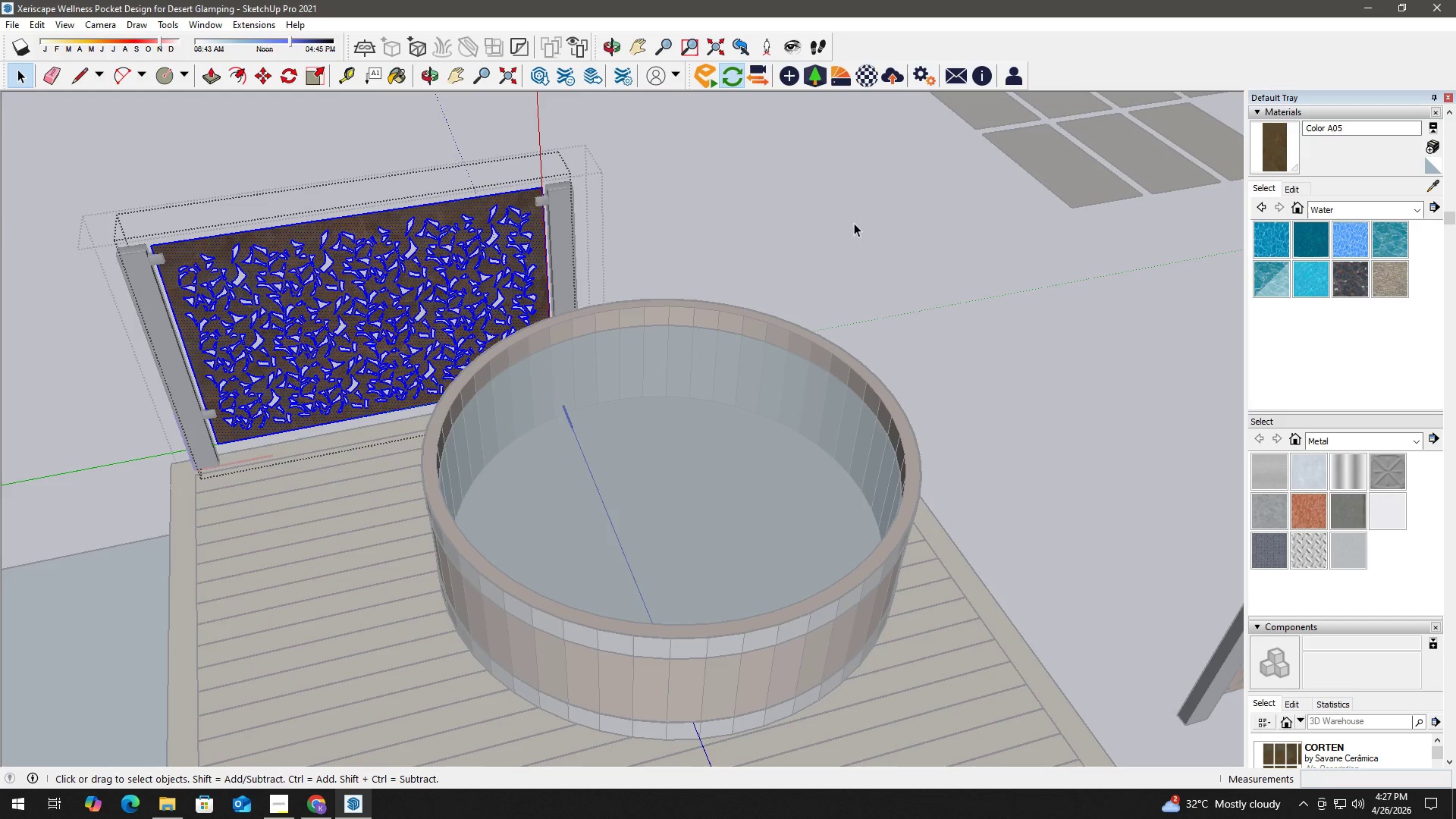 
key(Escape)
 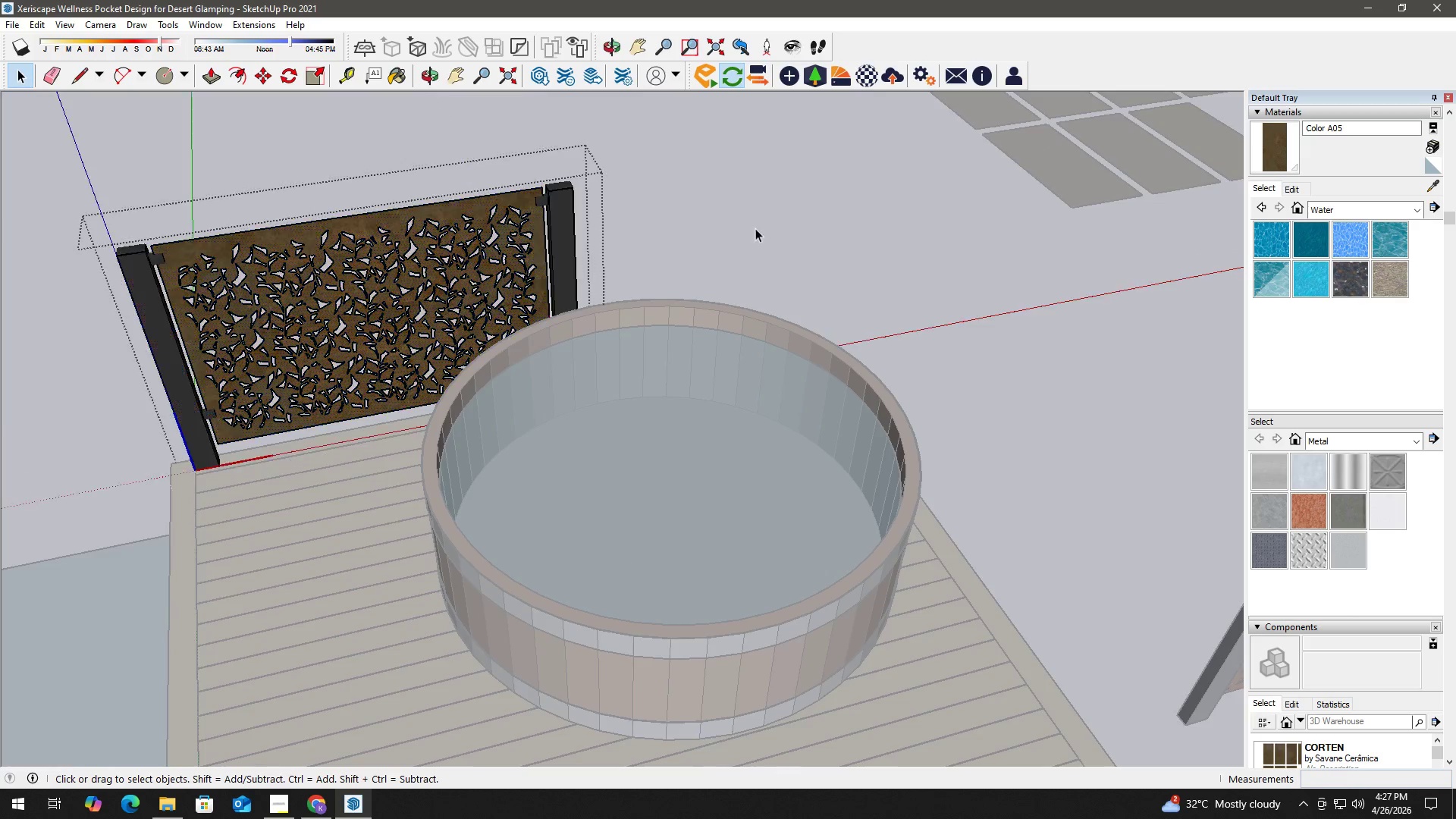 
key(Escape)
 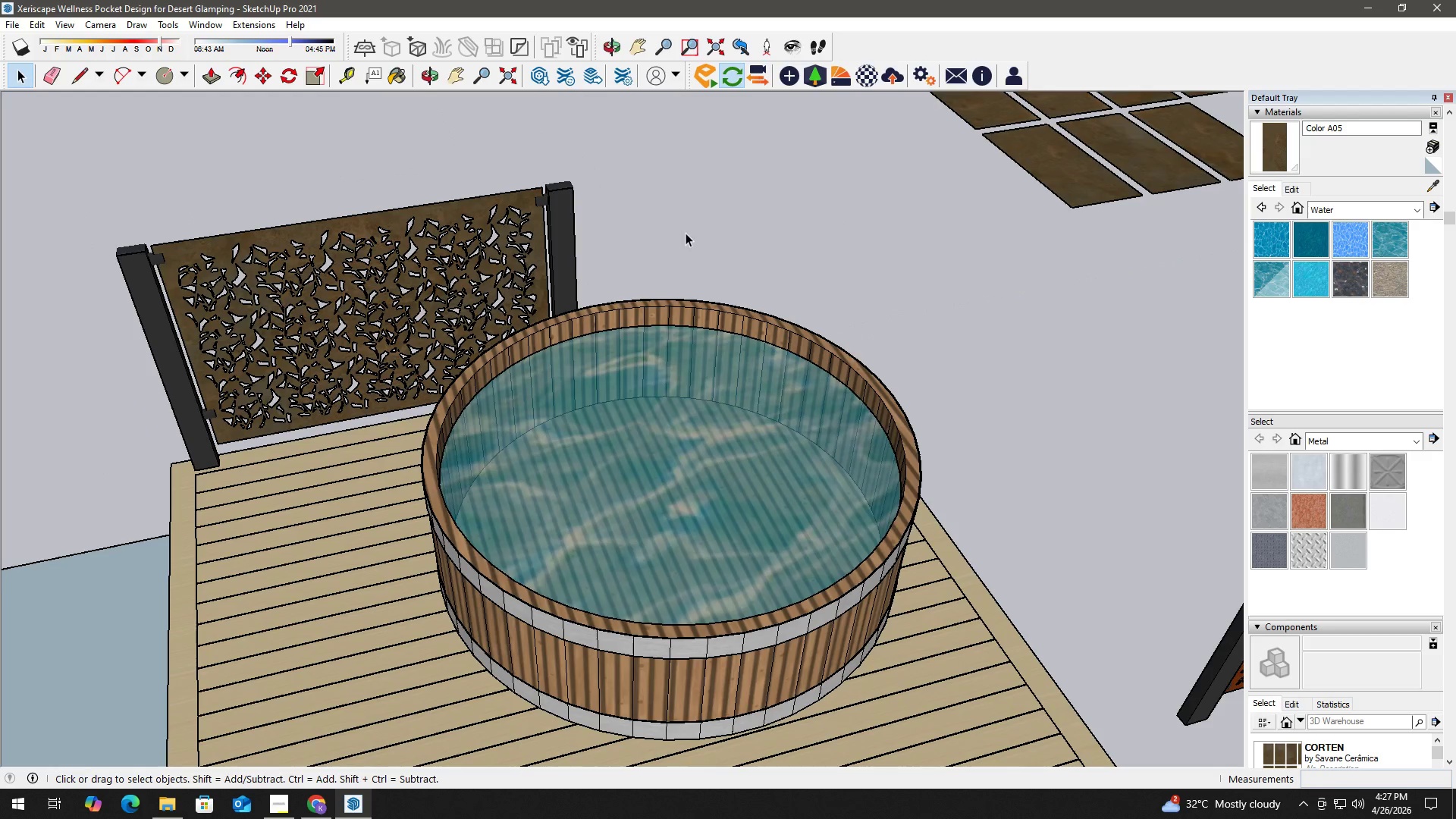 
key(Escape)
 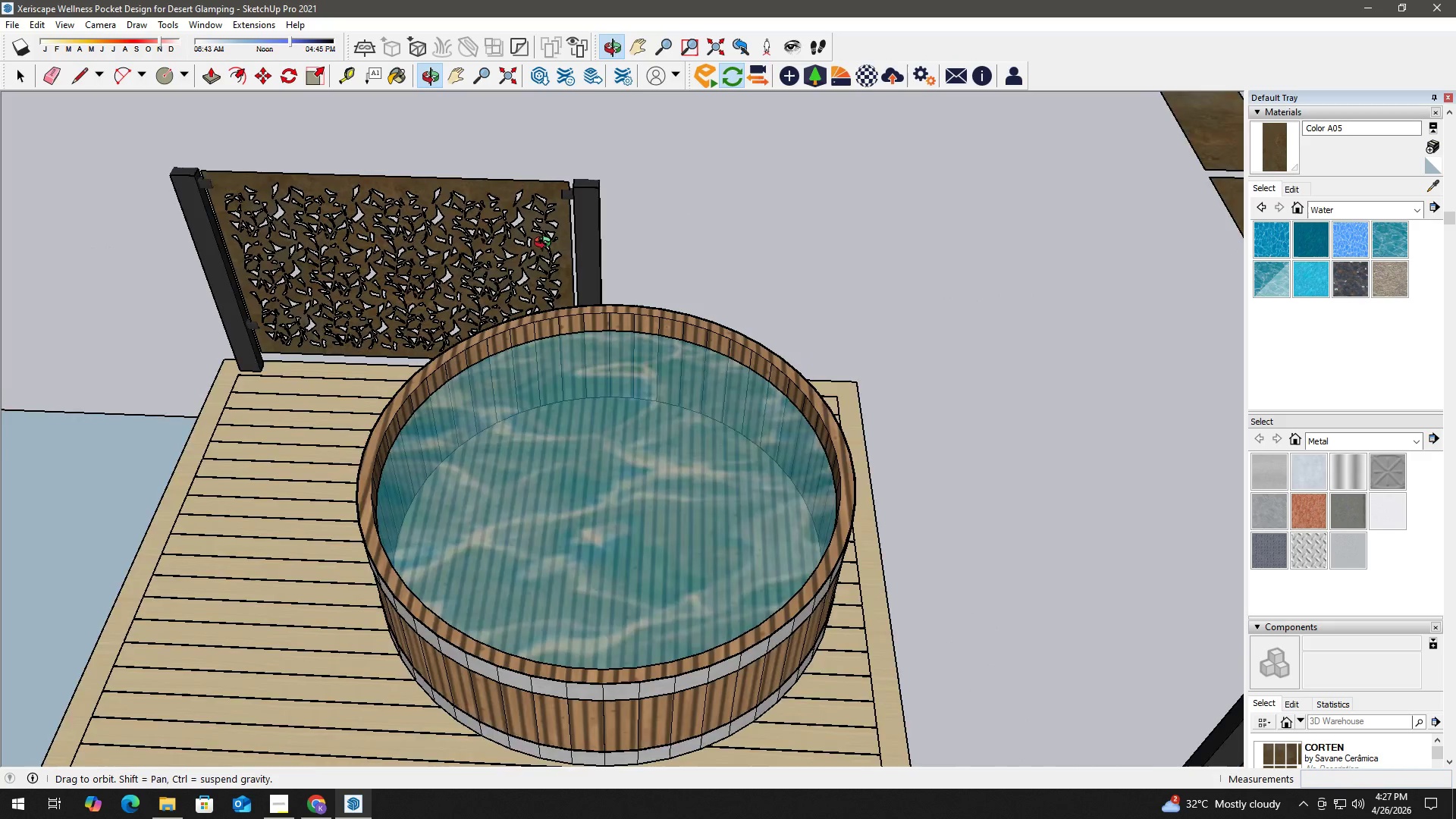 
key(H)
 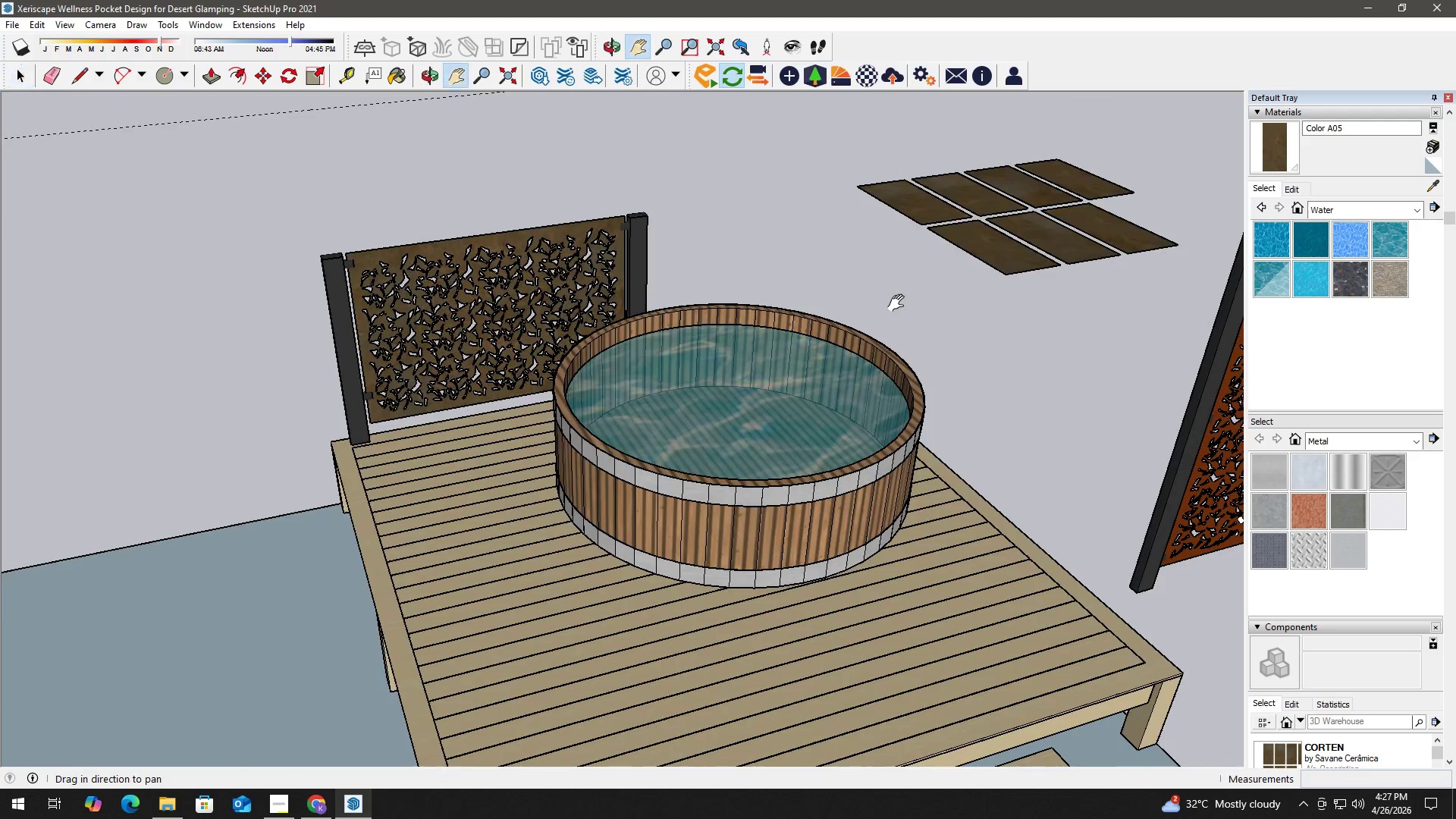 
left_click_drag(start_coordinate=[904, 303], to_coordinate=[454, 248])
 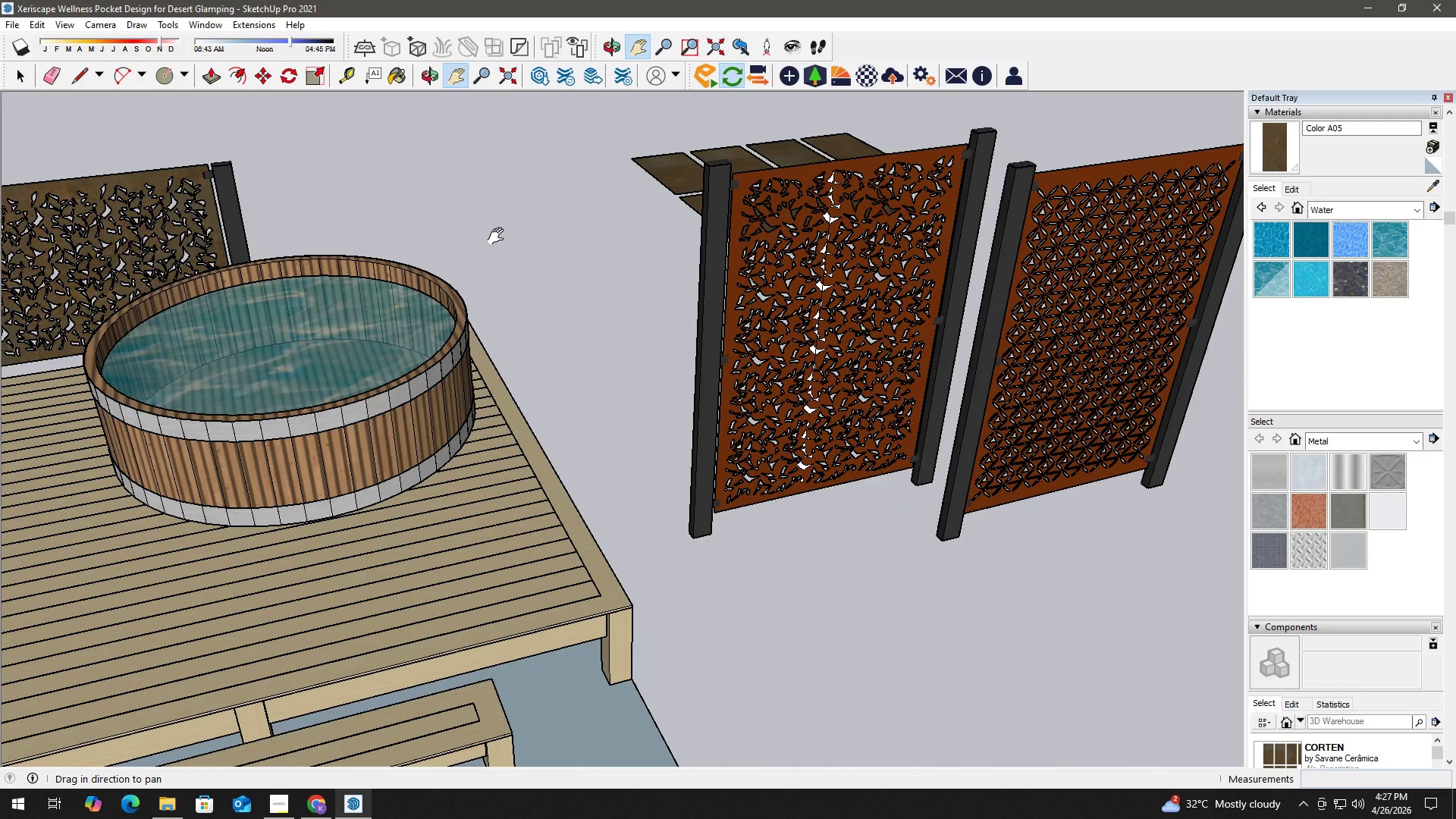 
scroll: coordinate [875, 288], scroll_direction: down, amount: 2.0
 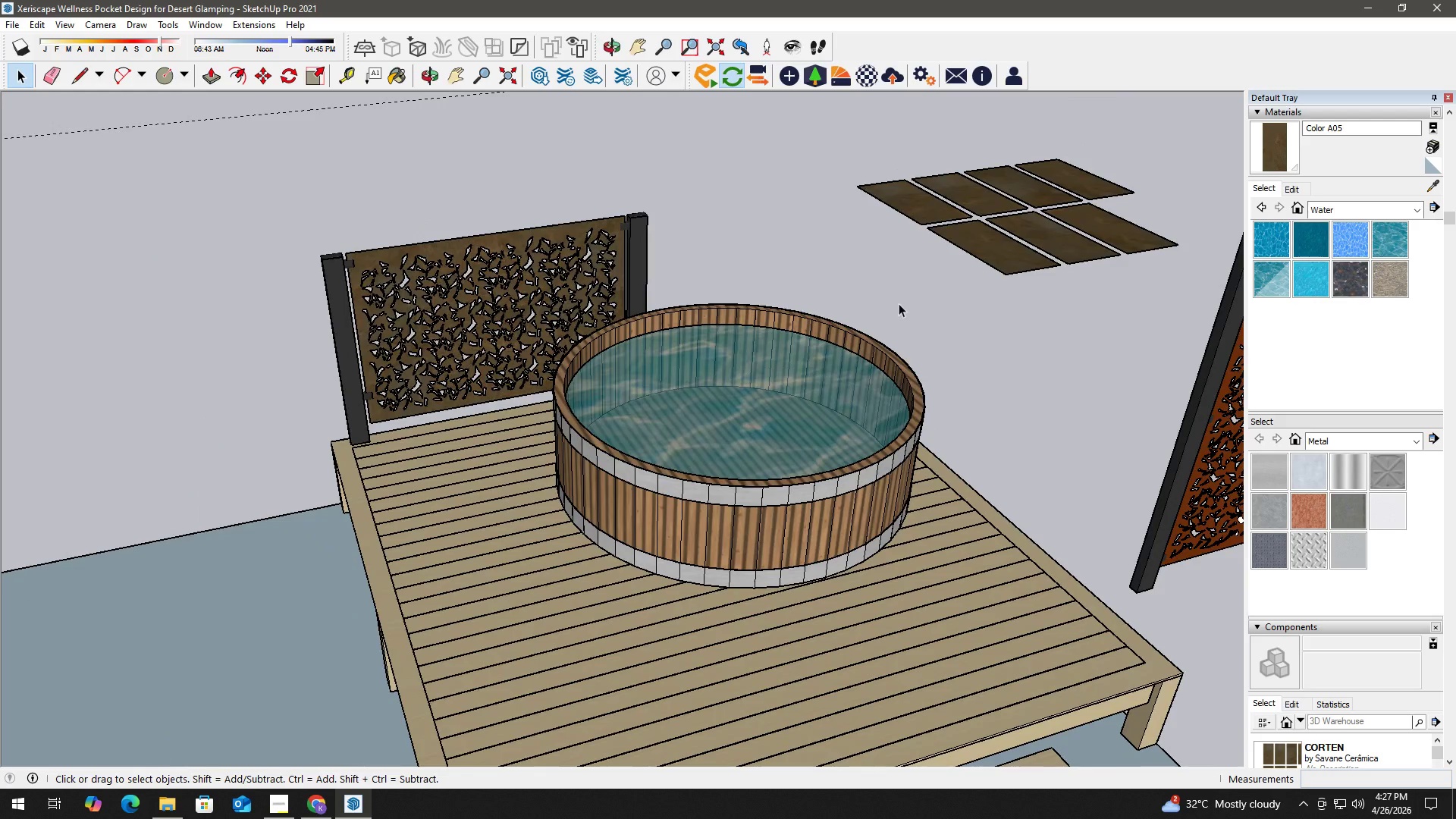 
key(H)
 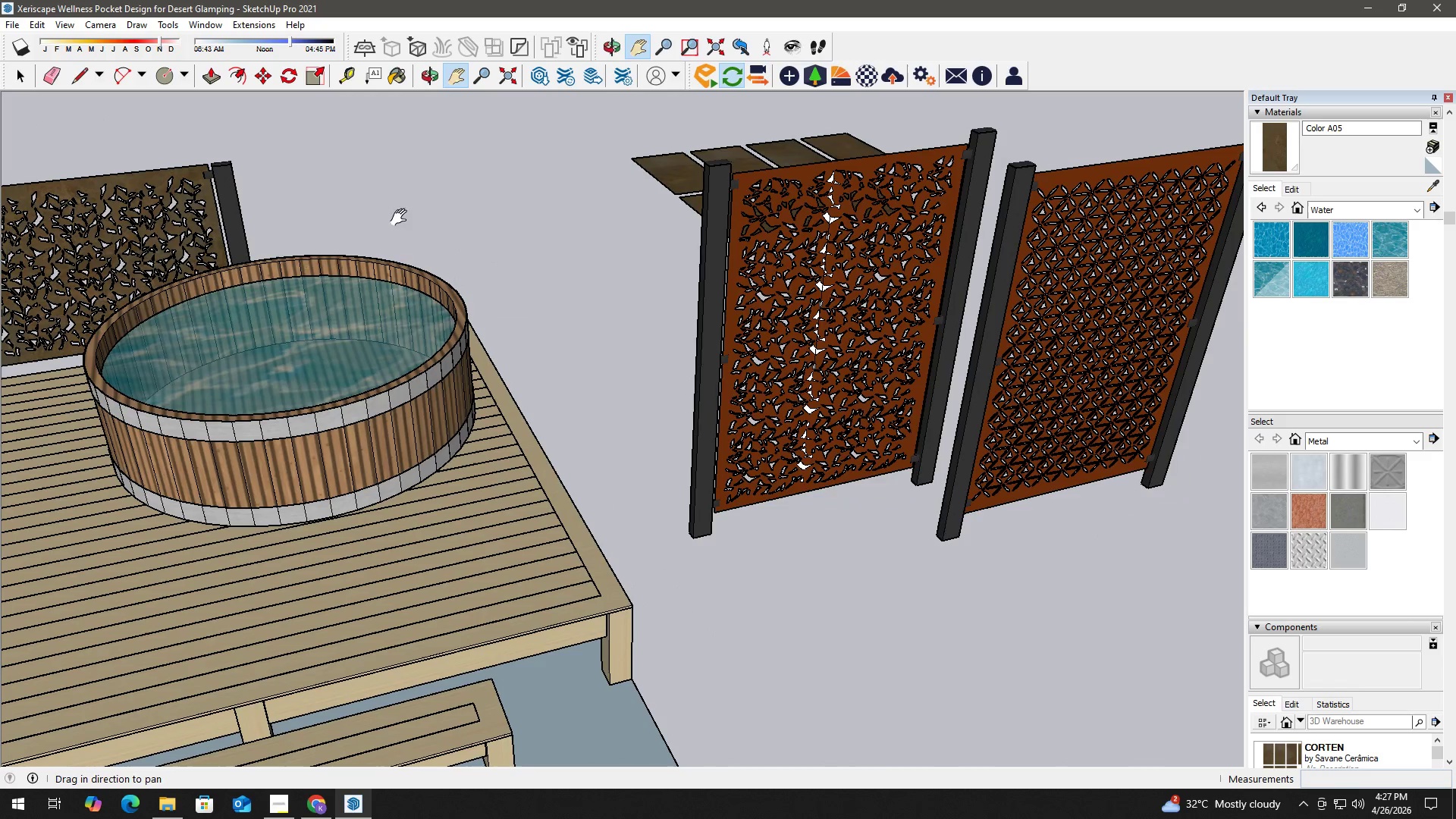 
left_click_drag(start_coordinate=[287, 212], to_coordinate=[507, 221])
 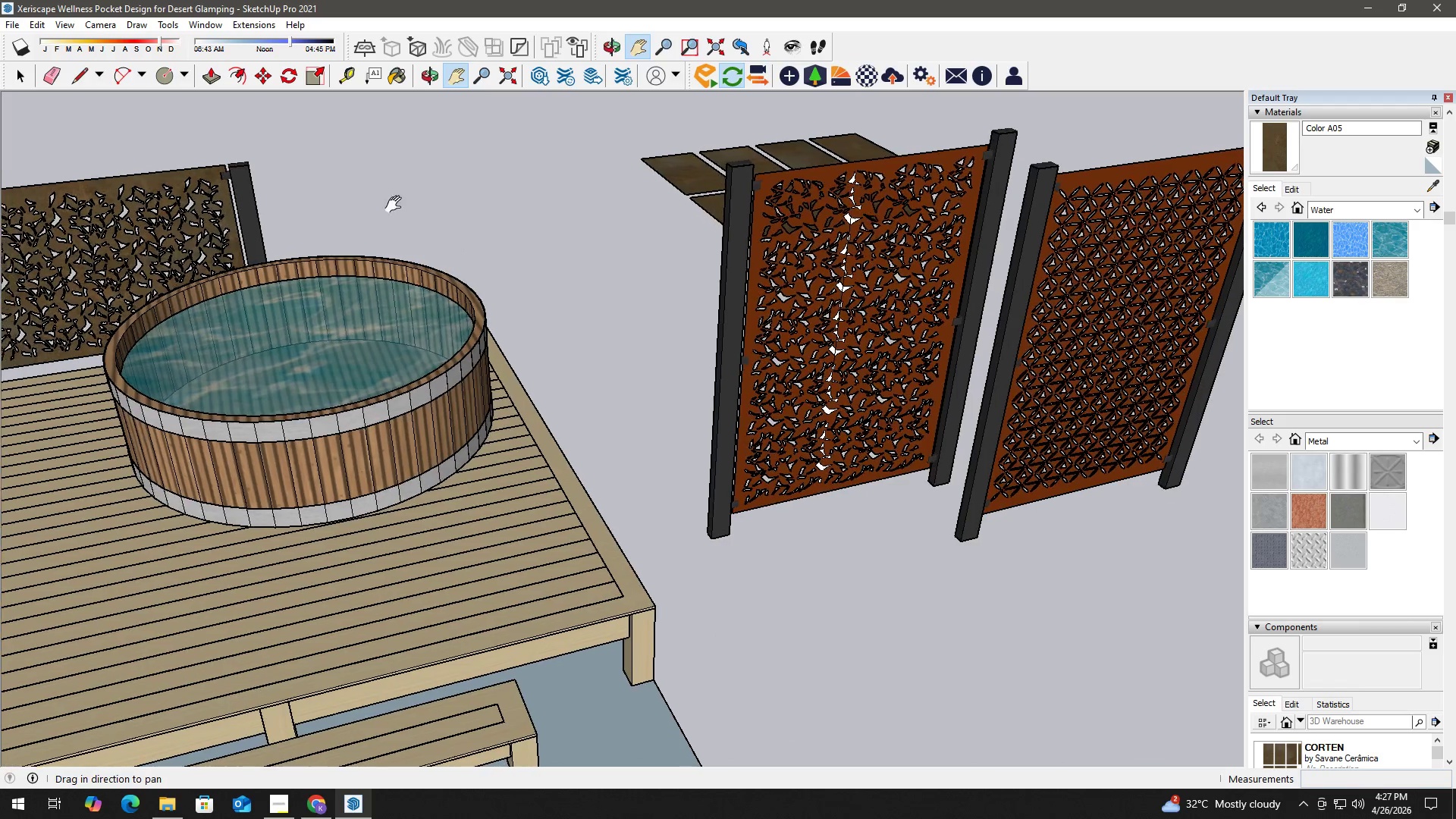 
key(Space)
 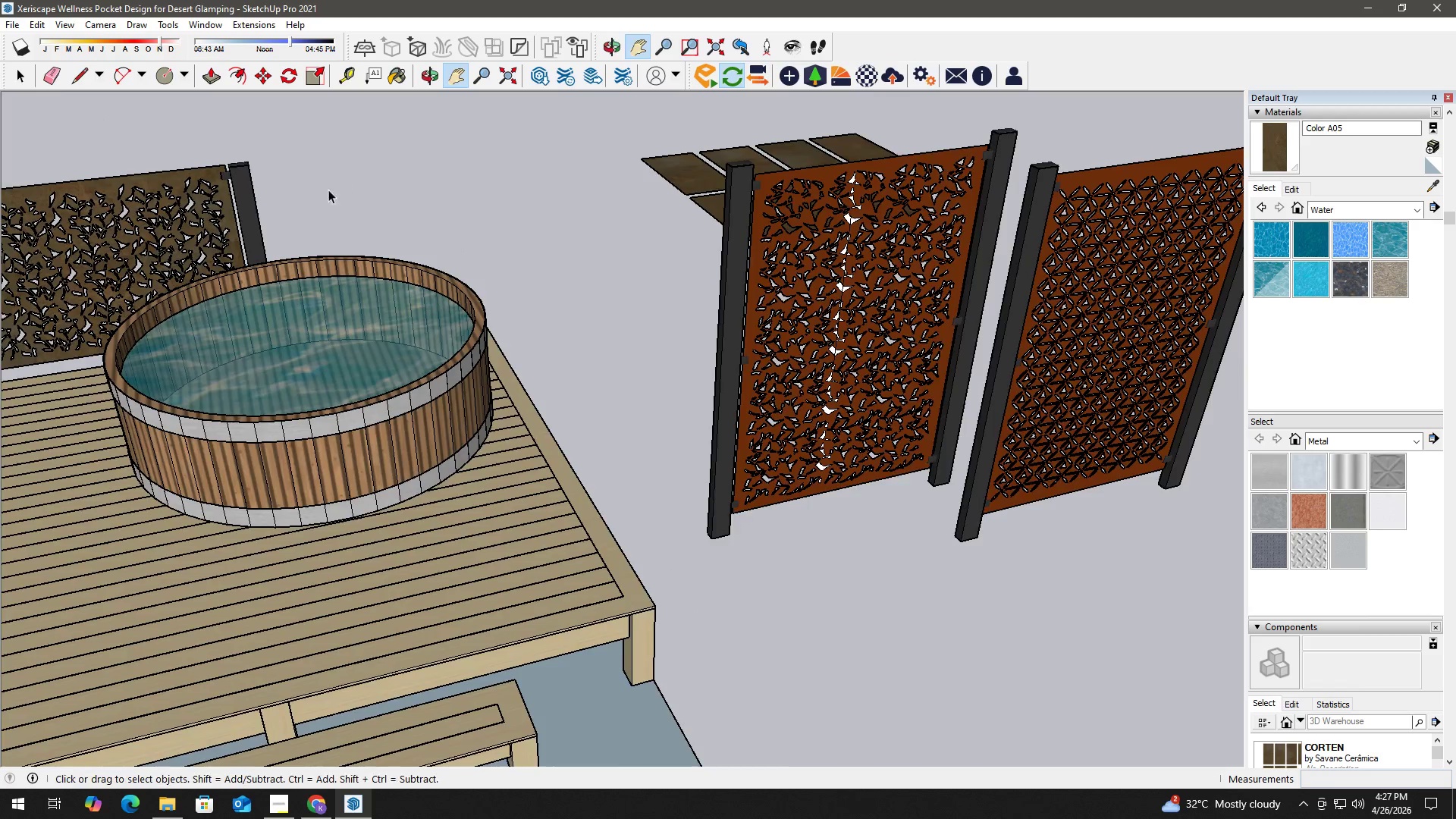 
key(H)
 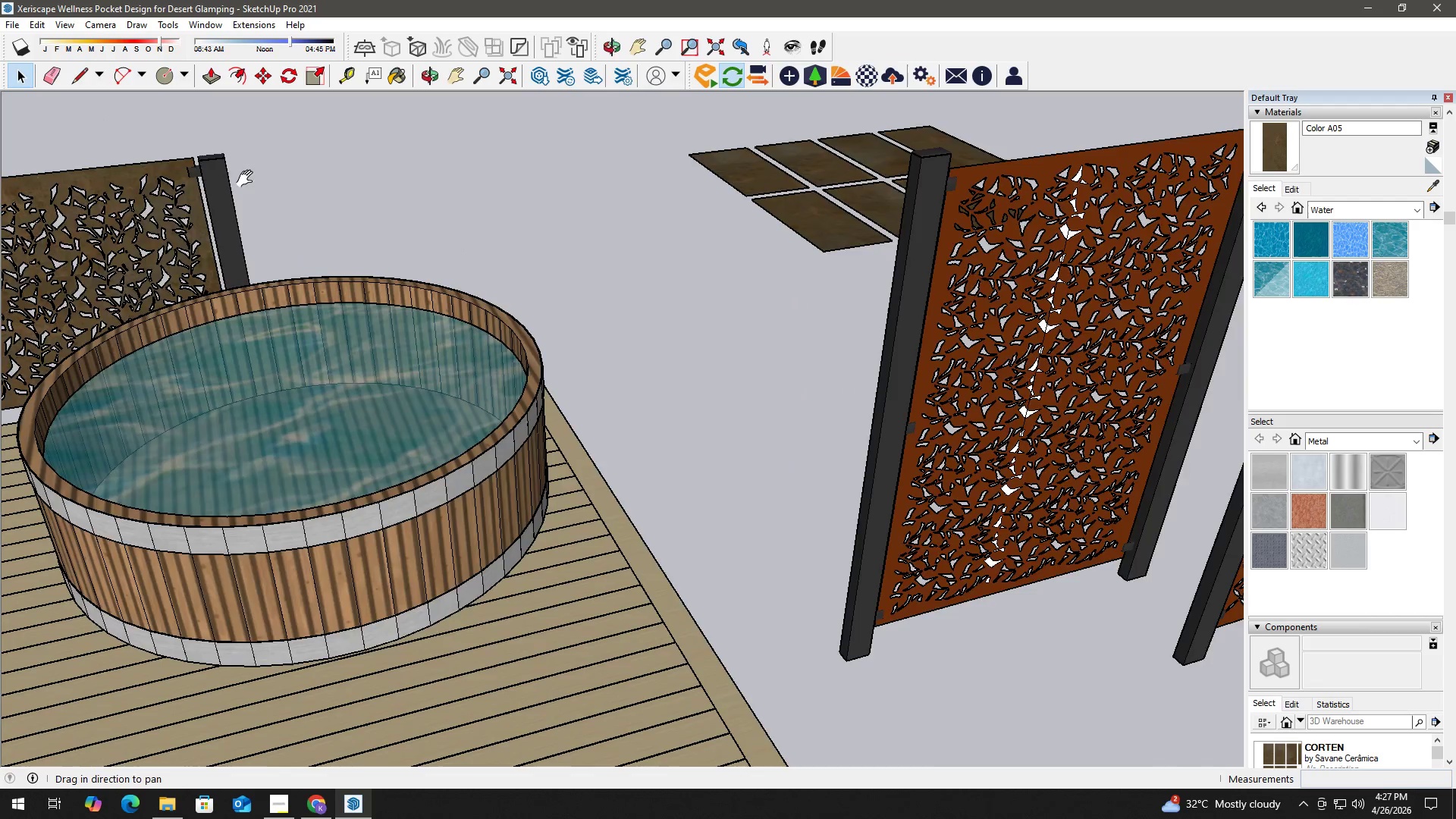 
left_click_drag(start_coordinate=[248, 179], to_coordinate=[526, 206])
 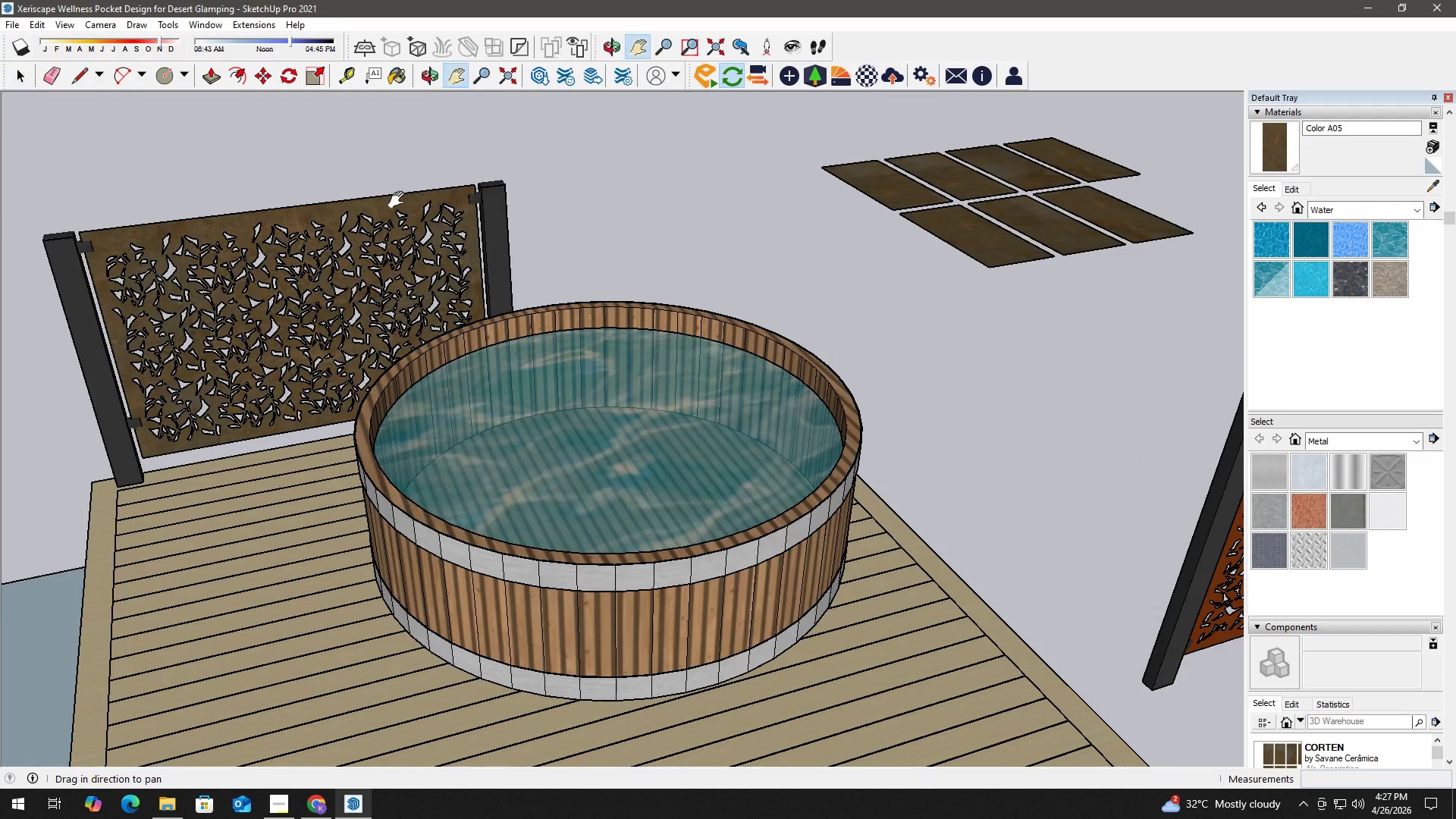 
scroll: coordinate [321, 187], scroll_direction: up, amount: 3.0
 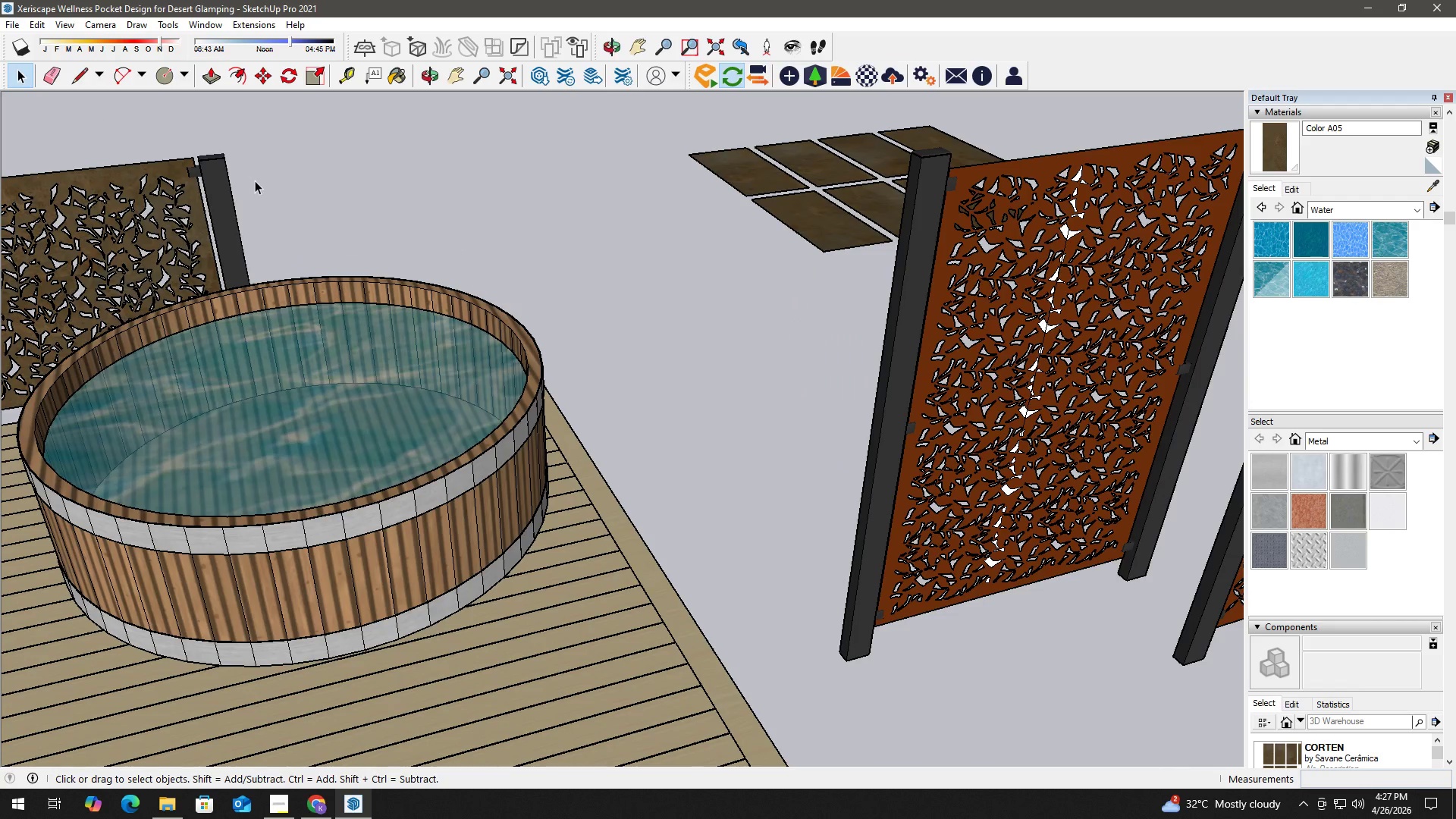 
key(Space)
 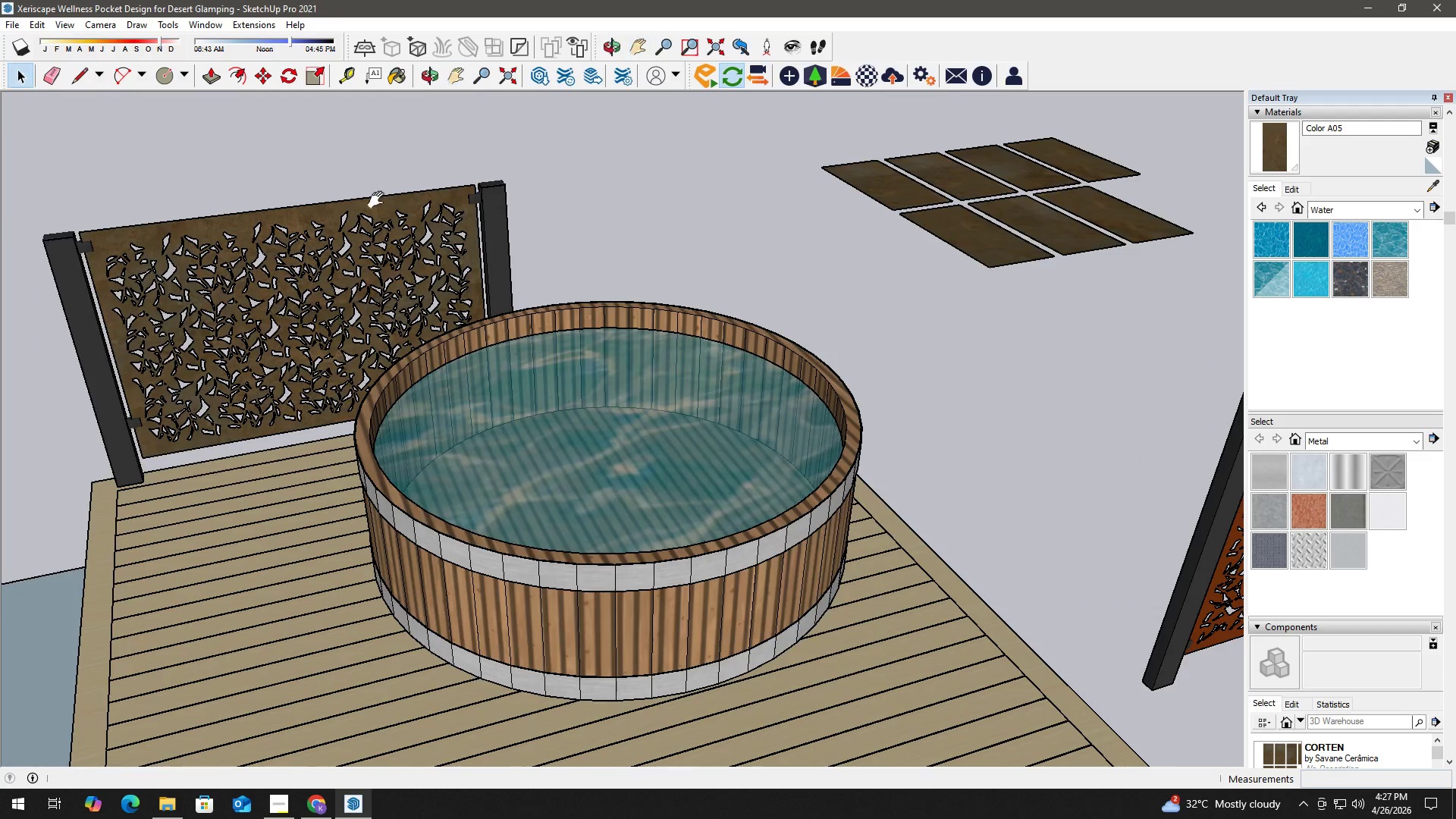 
double_click([403, 203])
 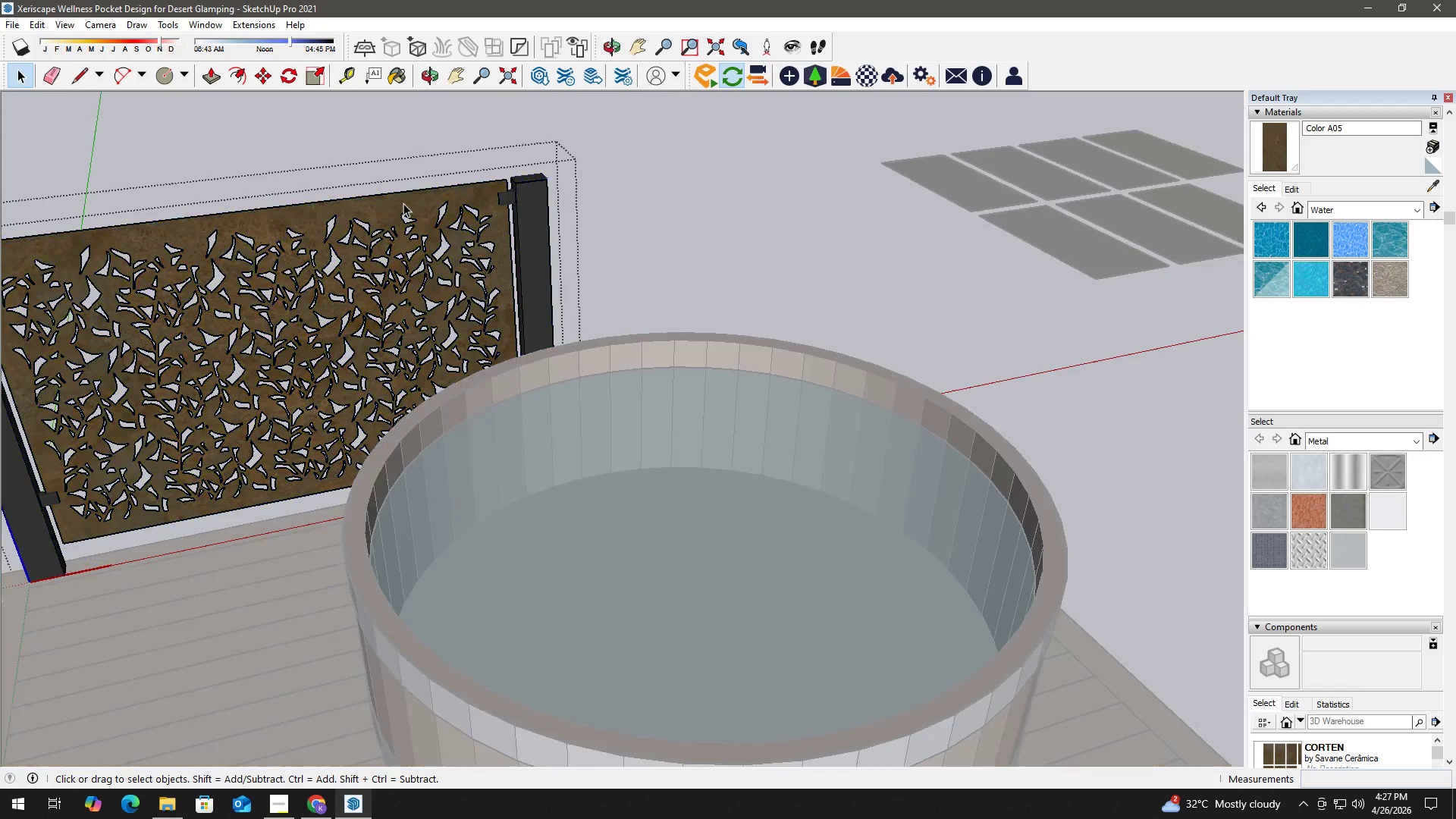 
scroll: coordinate [384, 201], scroll_direction: up, amount: 3.0
 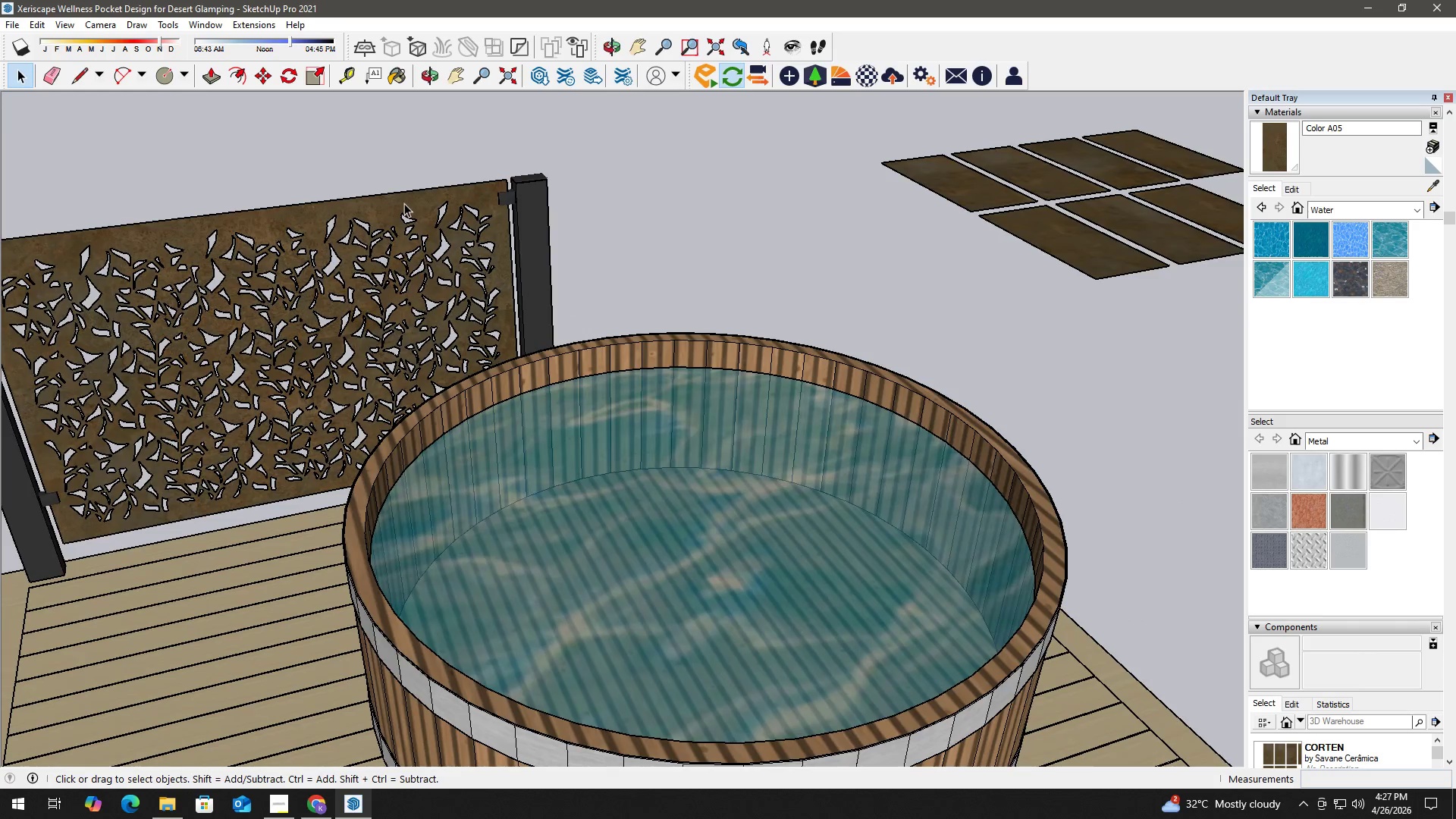 
triple_click([403, 203])
 